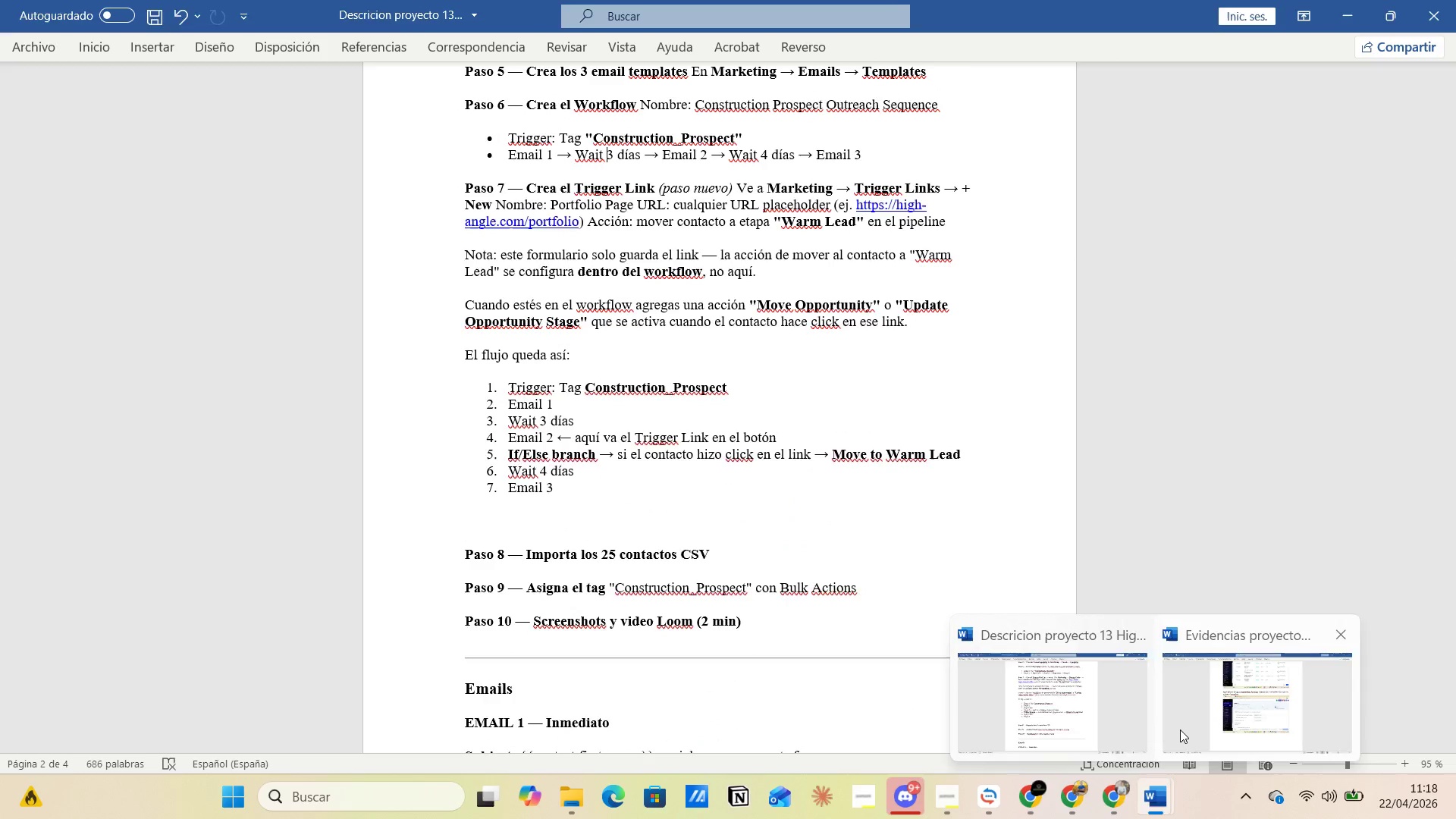 
left_click([1180, 730])
 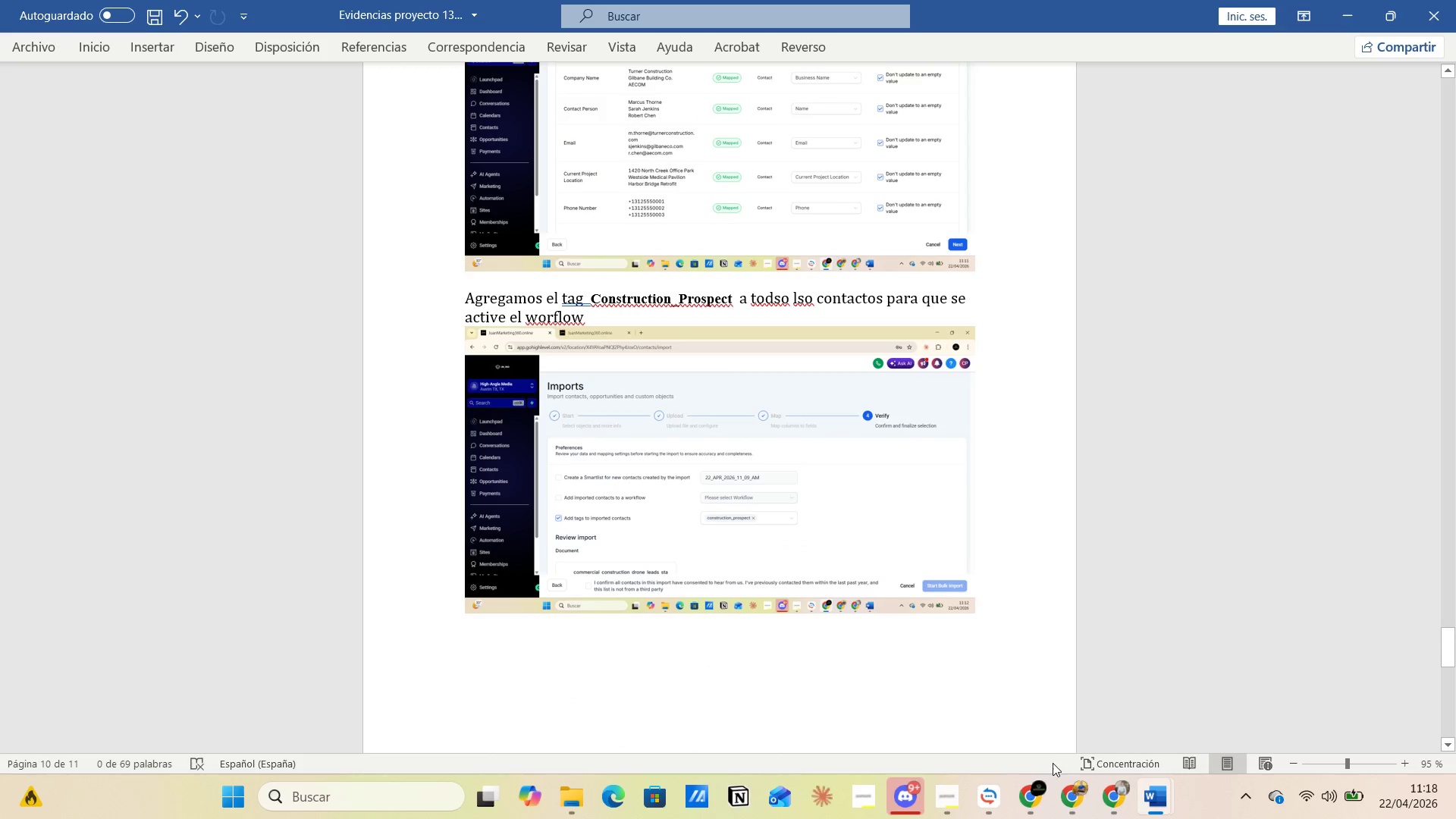 
left_click([1040, 789])
 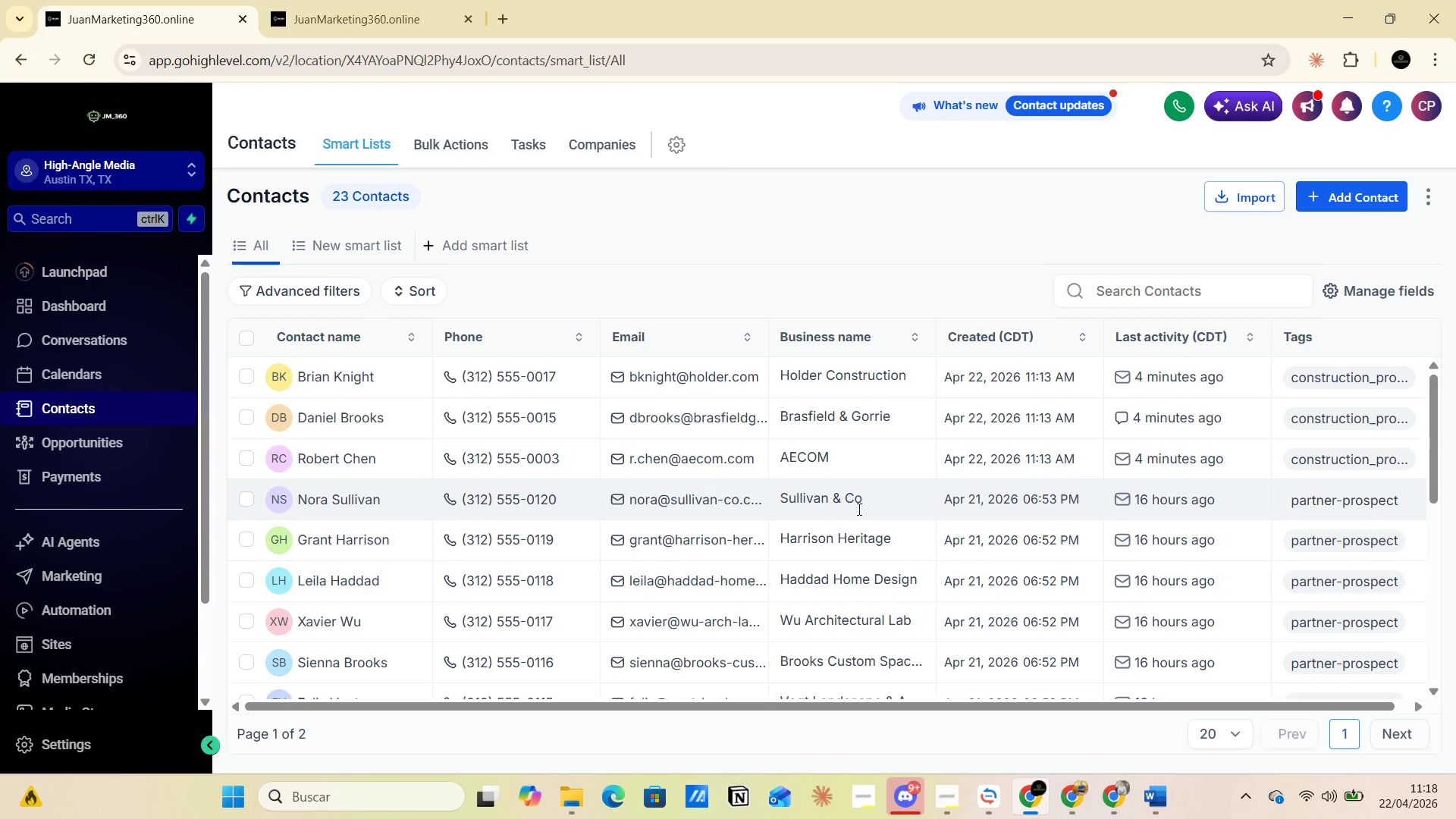 
scroll: coordinate [1376, 439], scroll_direction: up, amount: 13.0
 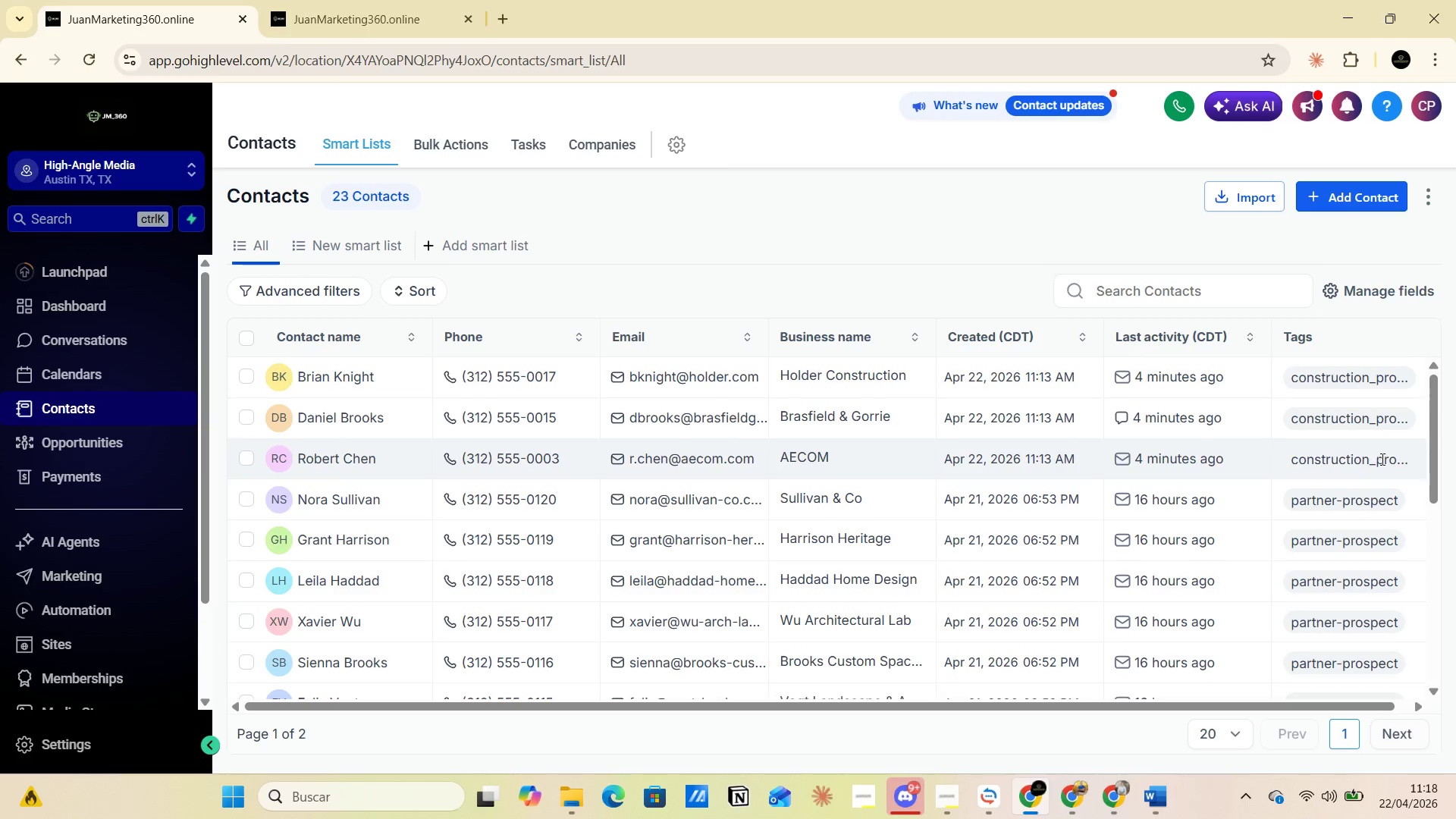 
scroll: coordinate [1385, 475], scroll_direction: down, amount: 4.0
 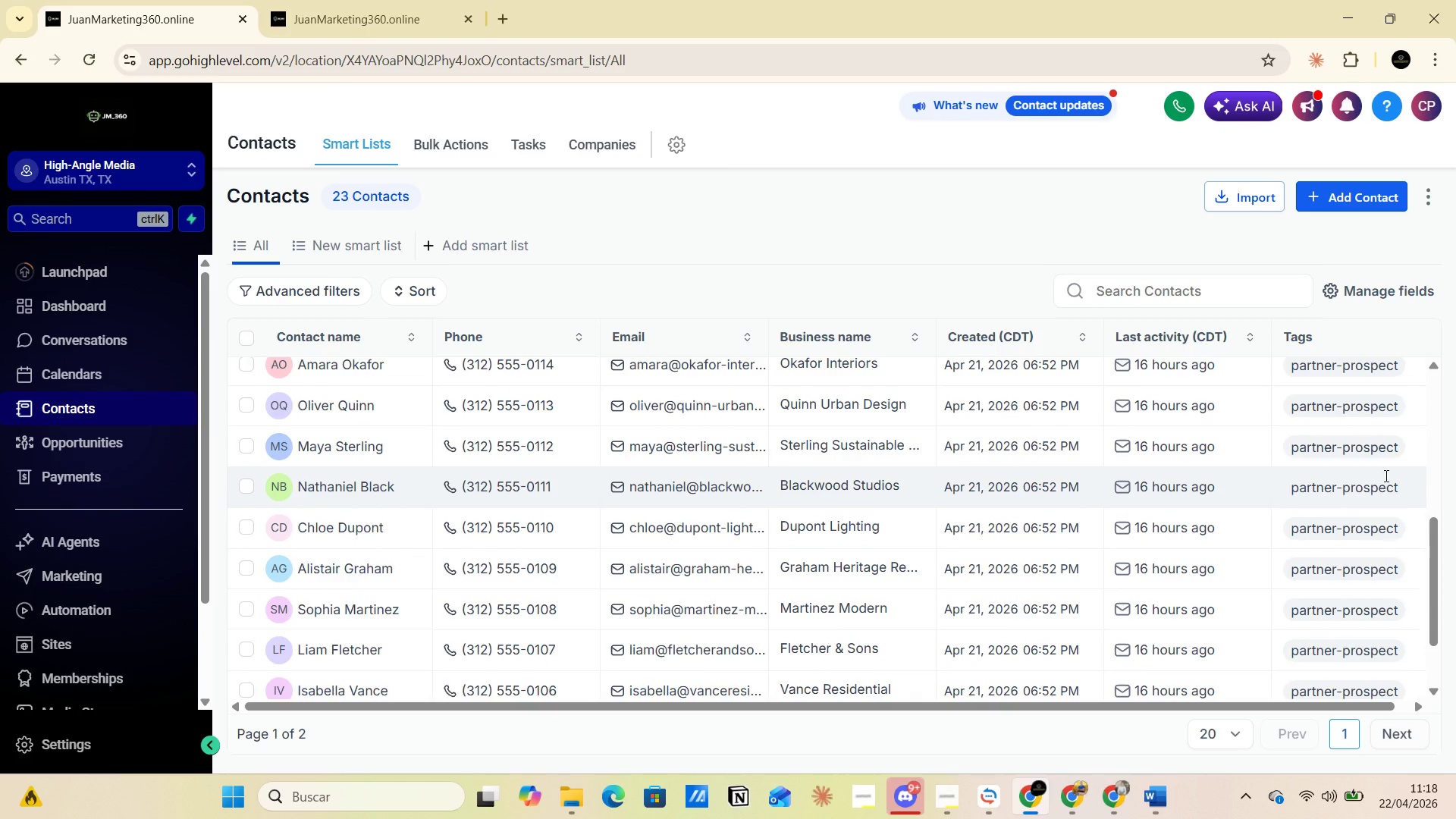 
scroll: coordinate [1385, 475], scroll_direction: up, amount: 12.0
 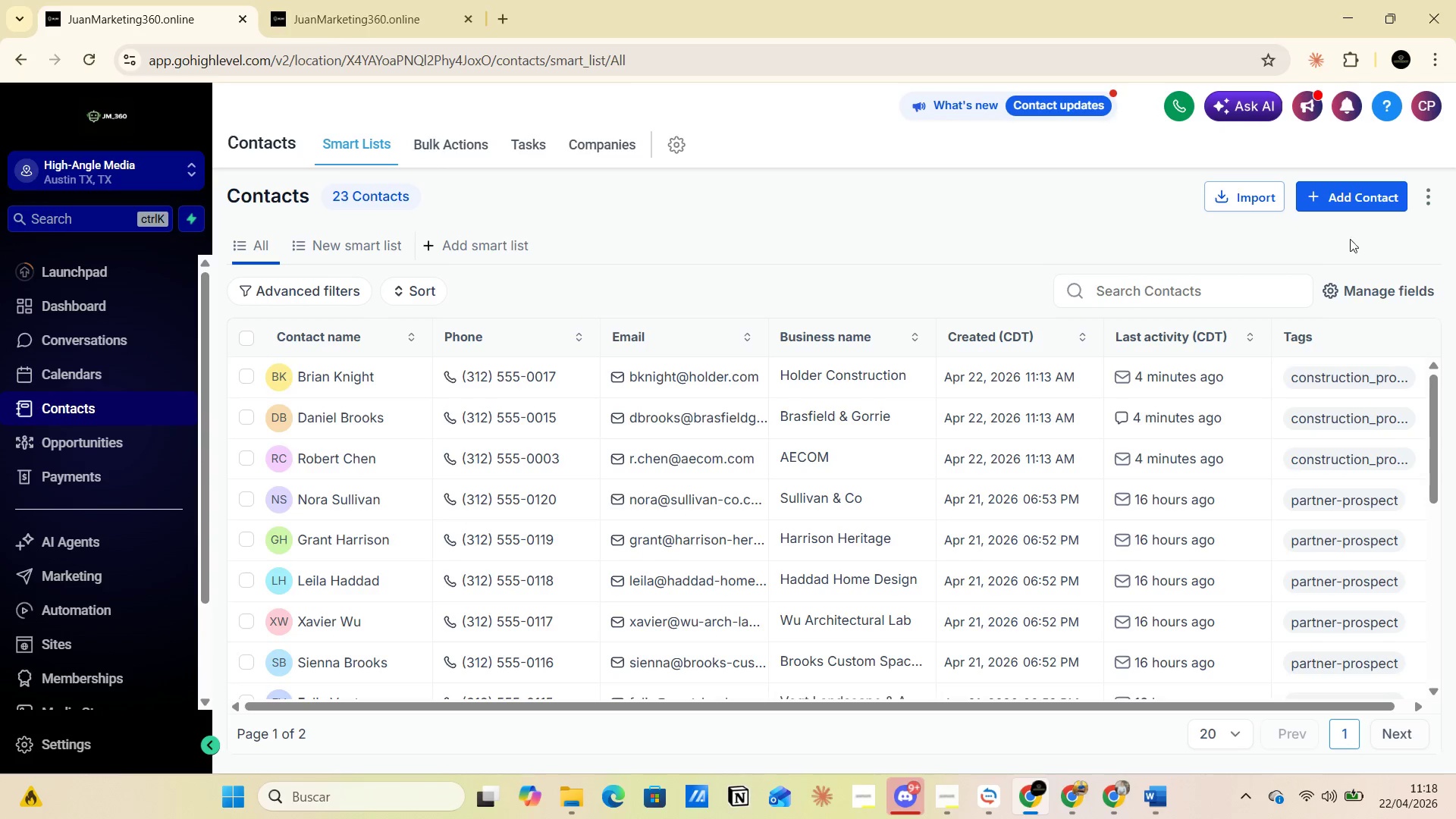 
left_click([447, 148])
 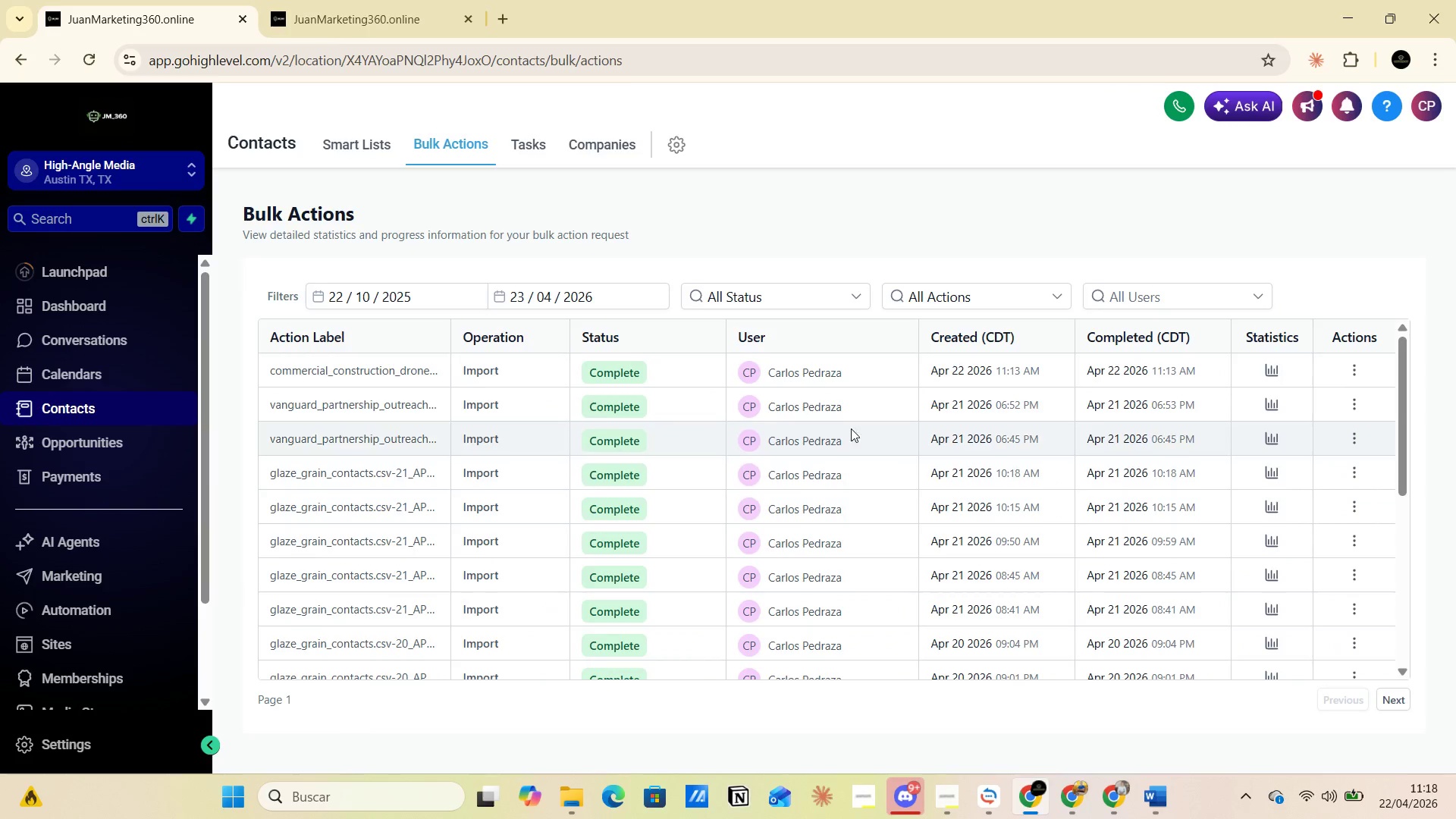 
wait(7.14)
 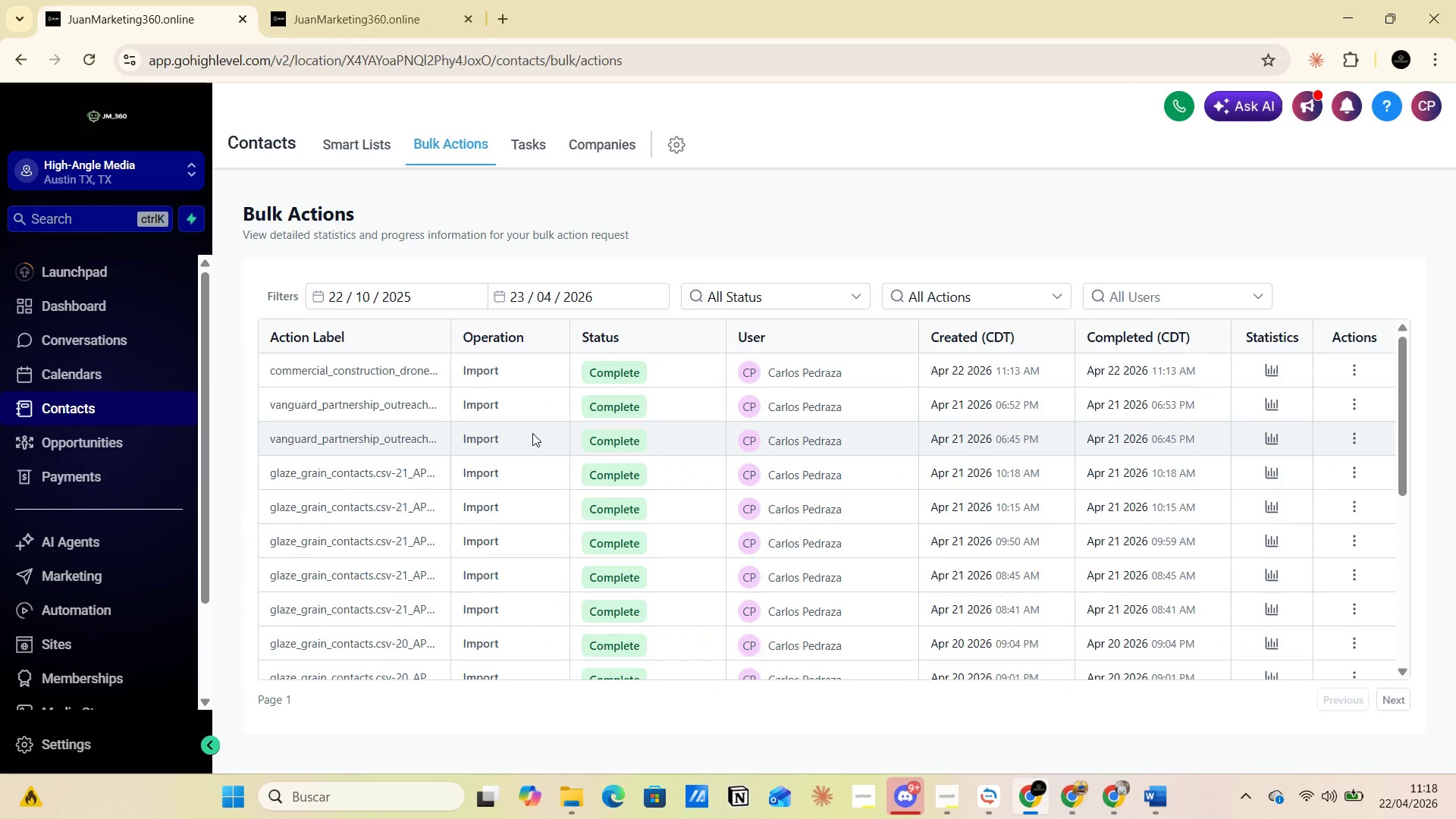 
left_click([1356, 373])
 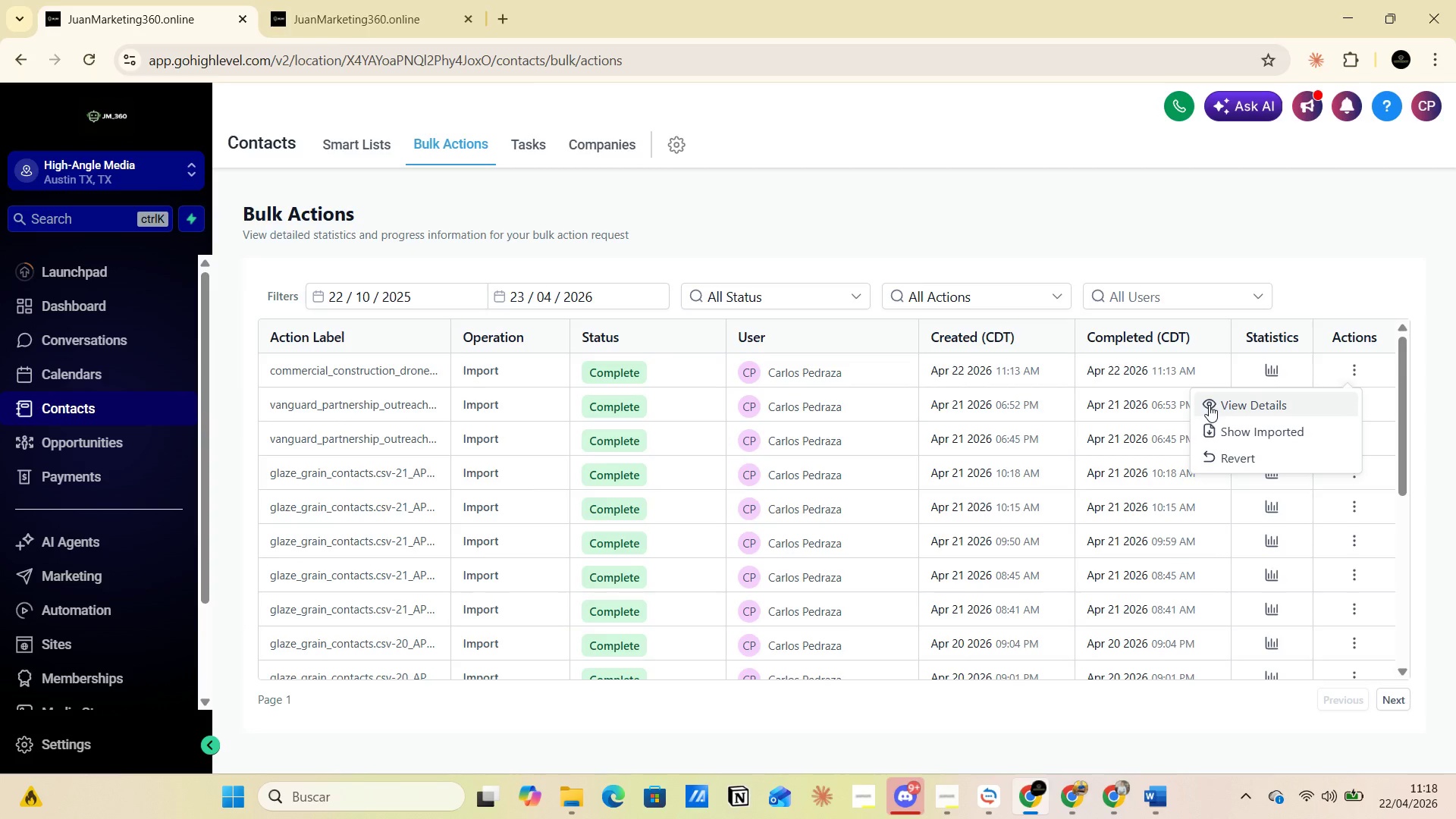 
wait(6.44)
 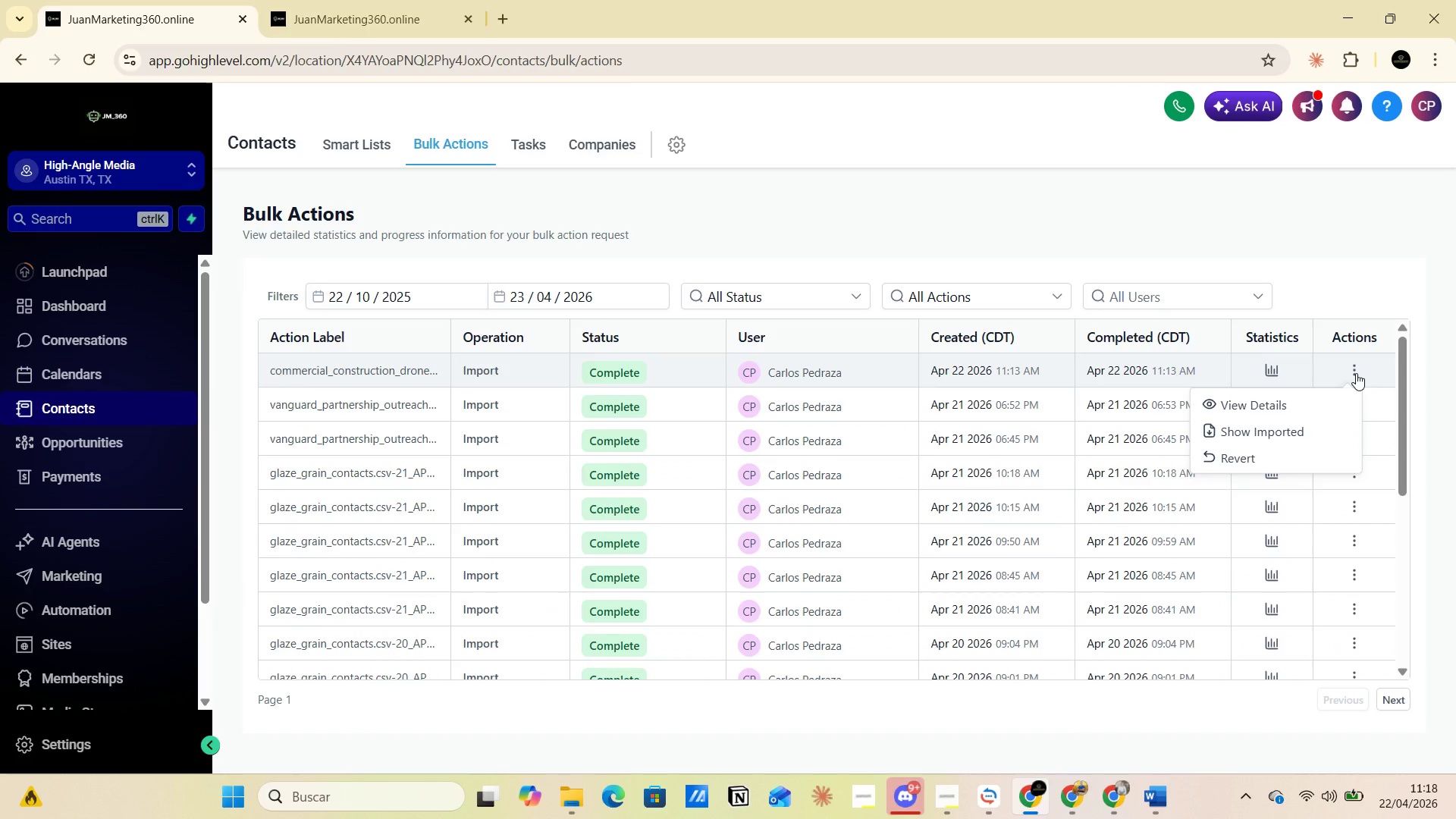 
left_click([1276, 369])
 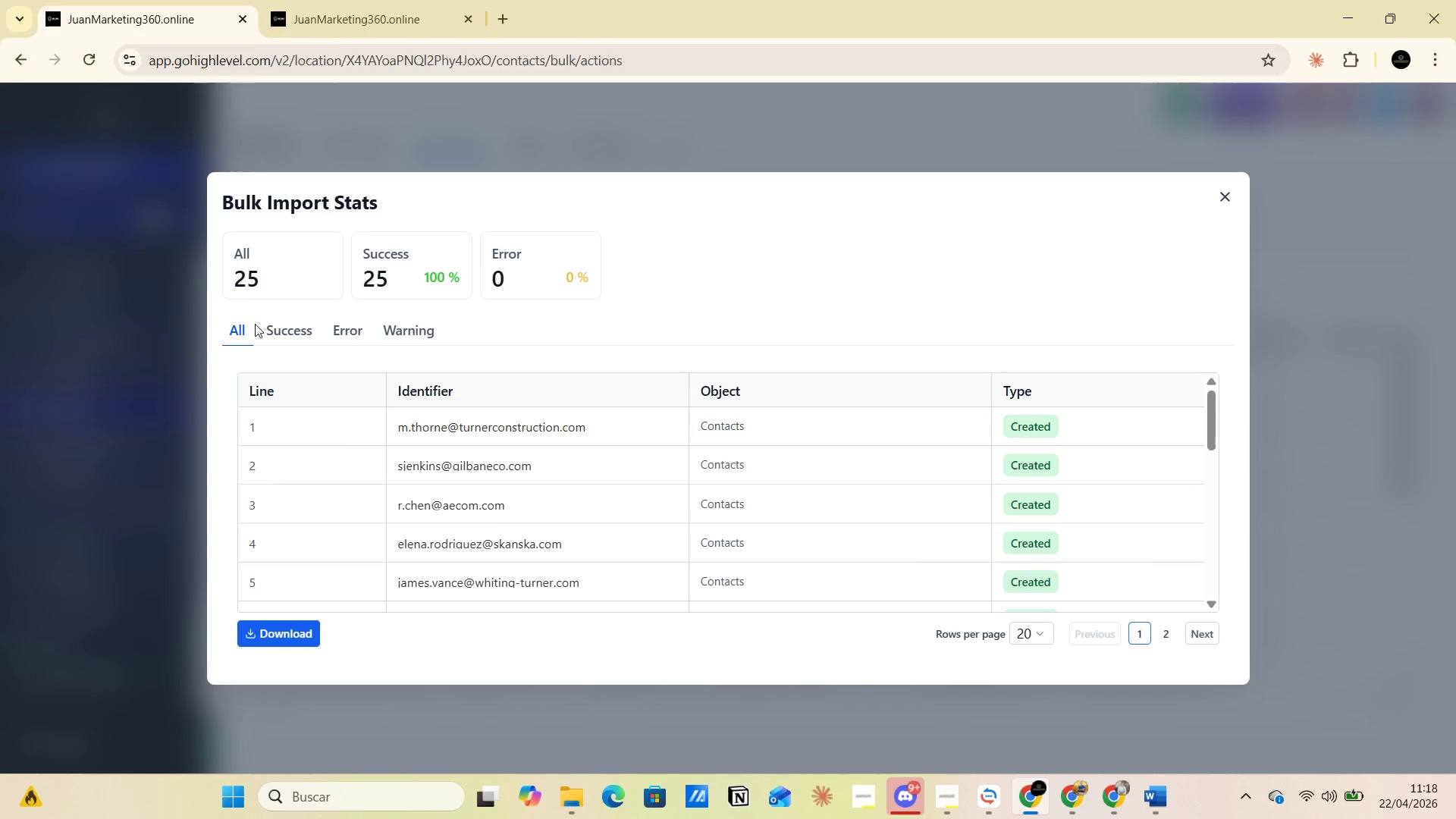 
scroll: coordinate [511, 519], scroll_direction: down, amount: 14.0
 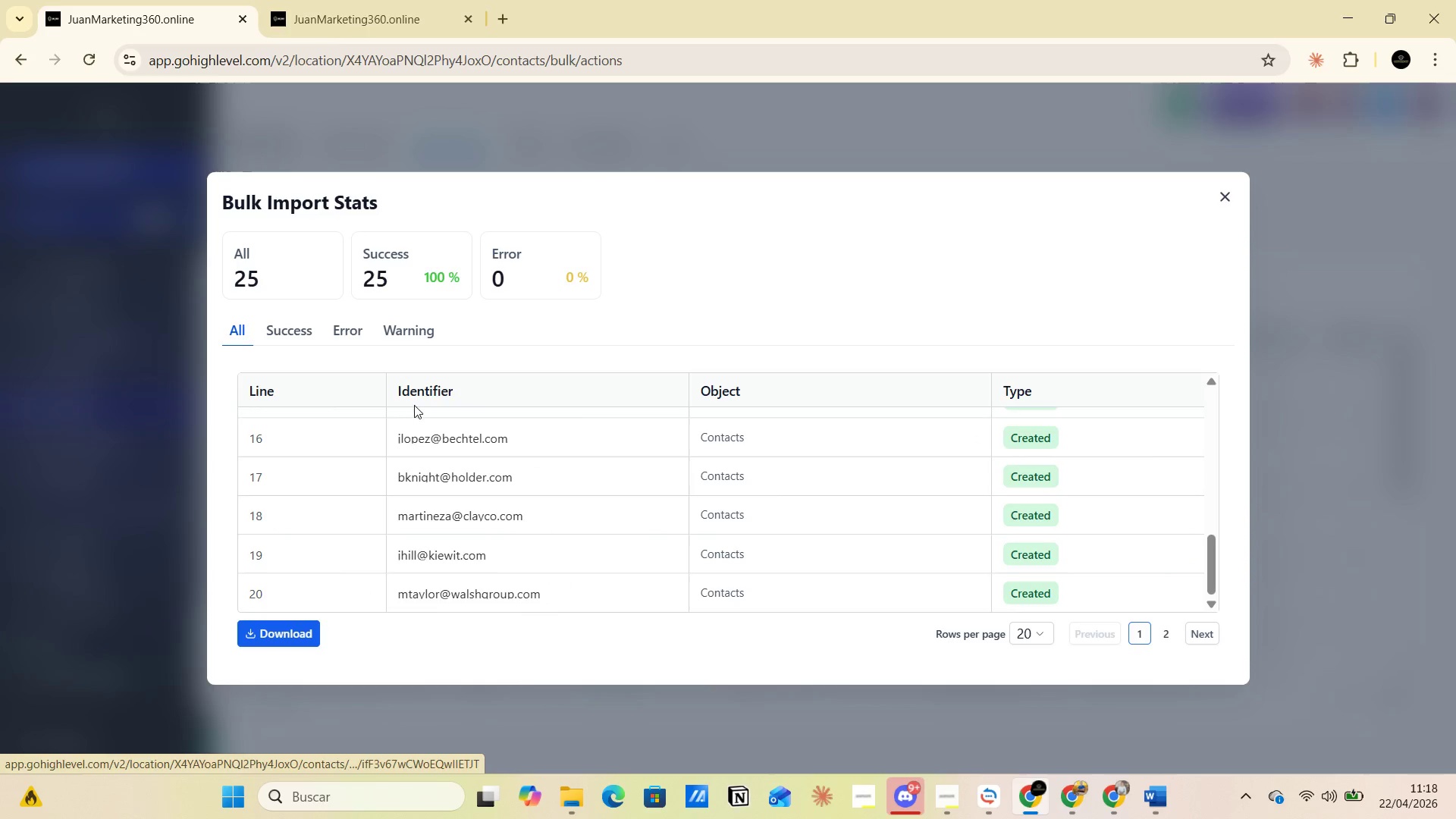 
left_click([290, 324])
 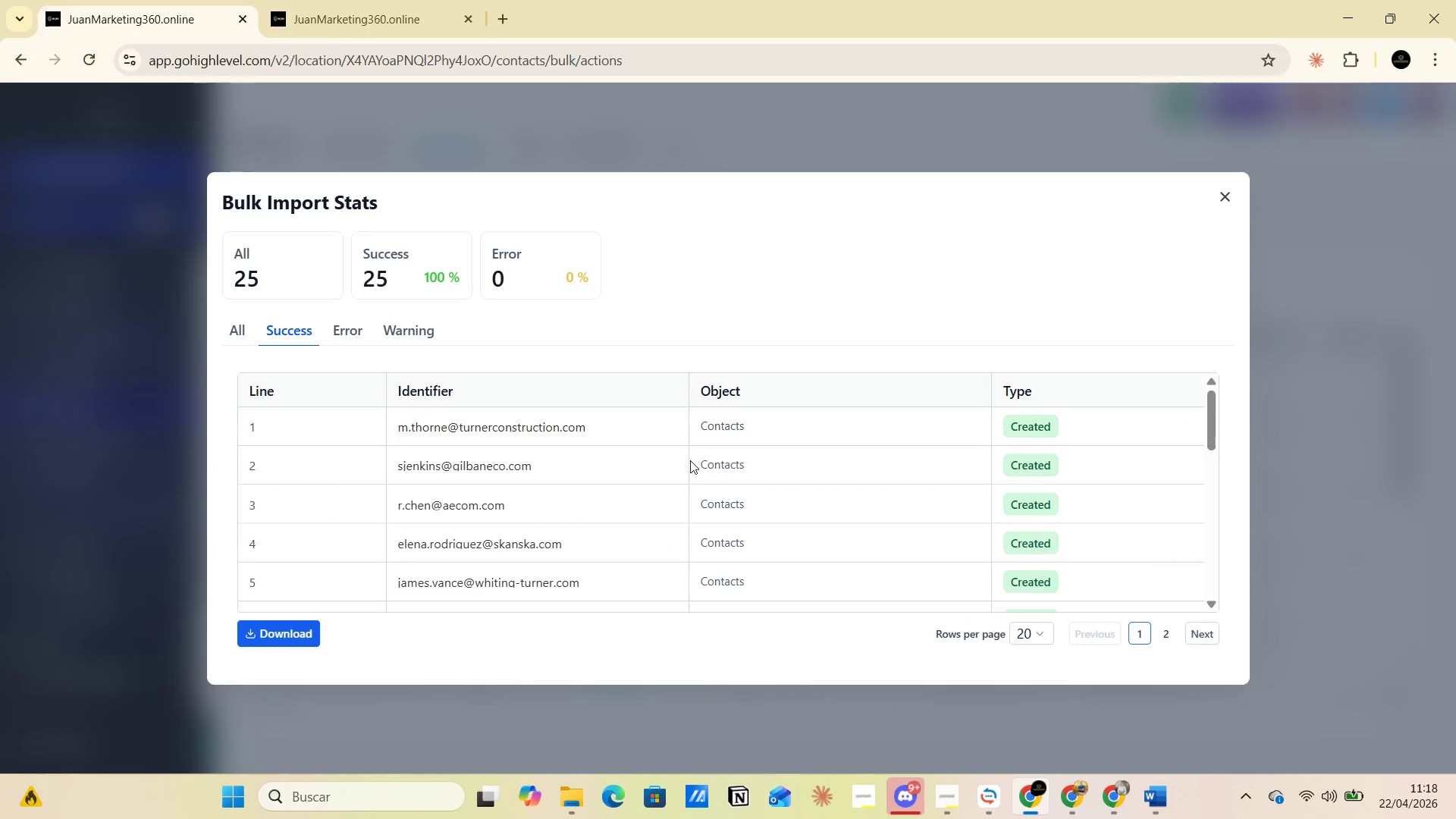 
left_click([344, 325])
 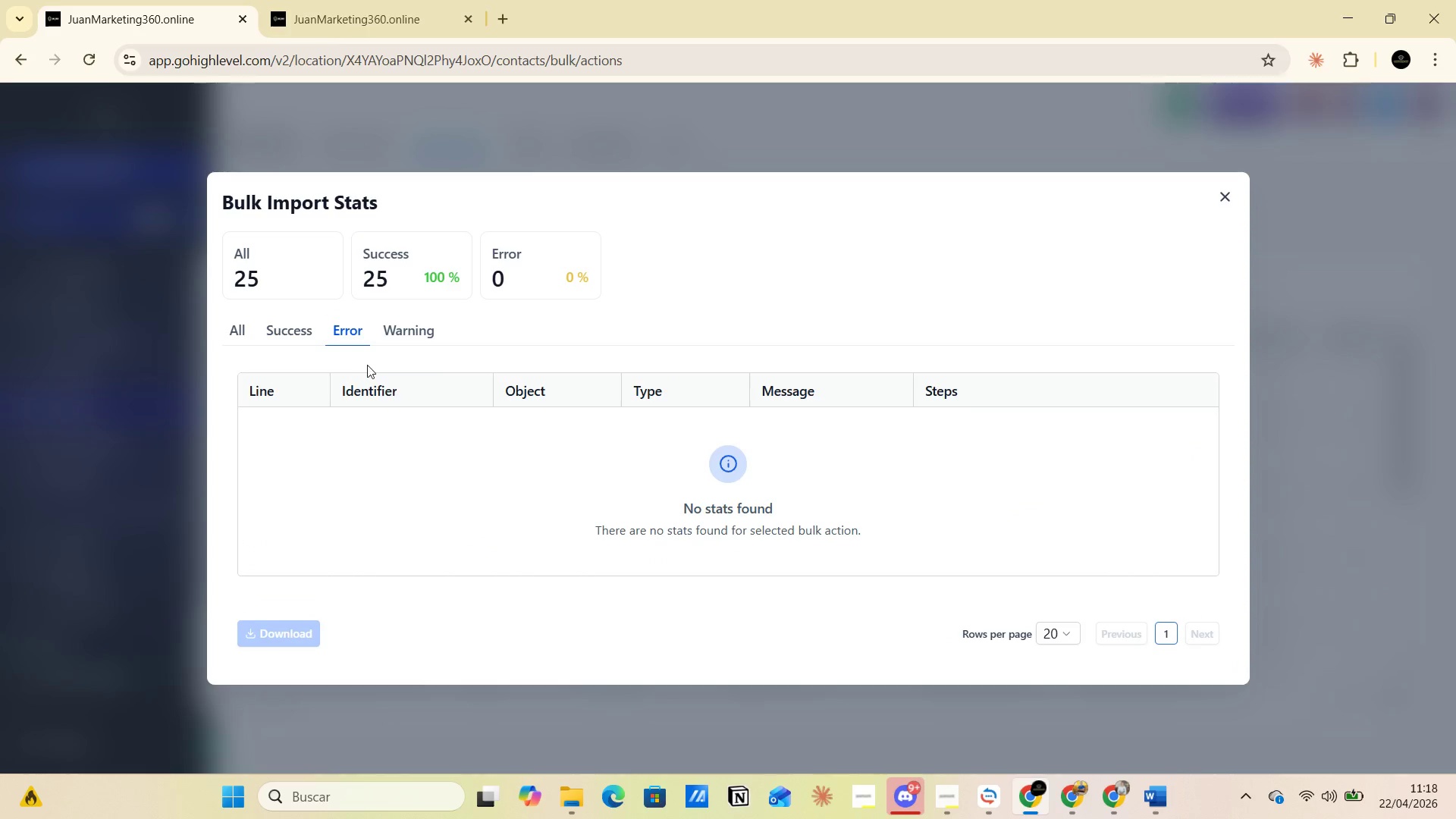 
left_click([402, 324])
 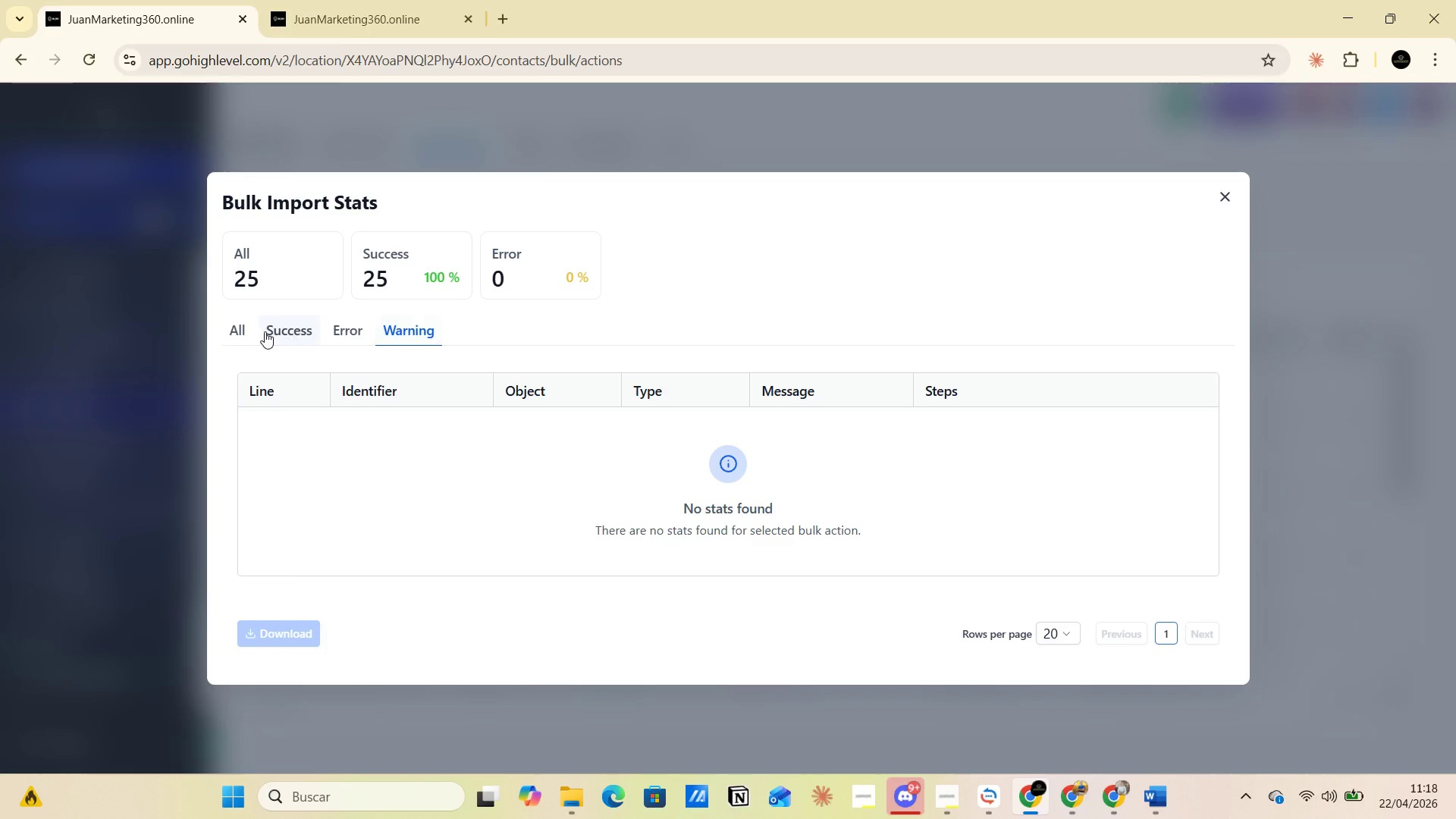 
left_click([249, 333])
 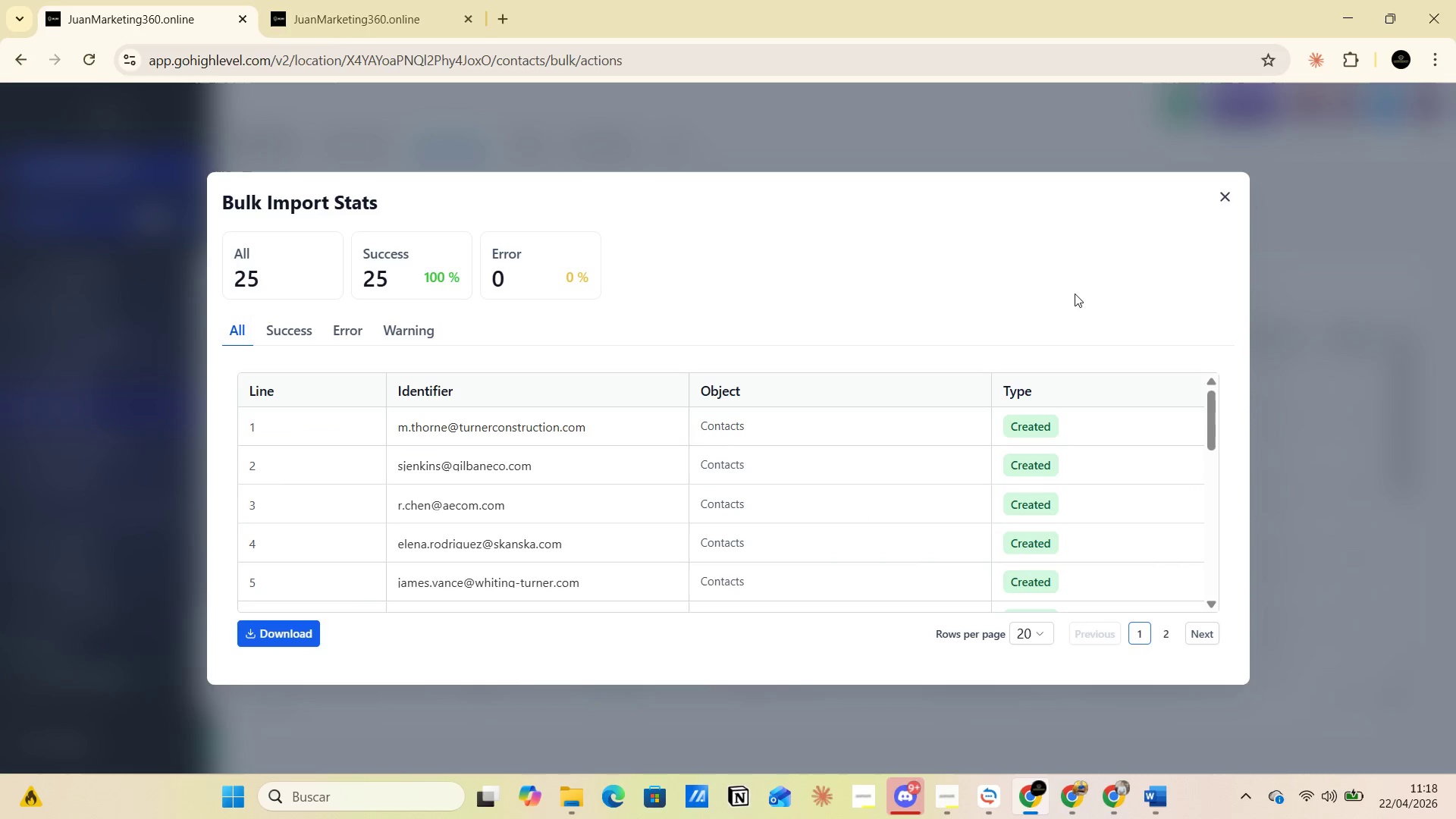 
left_click([1229, 198])
 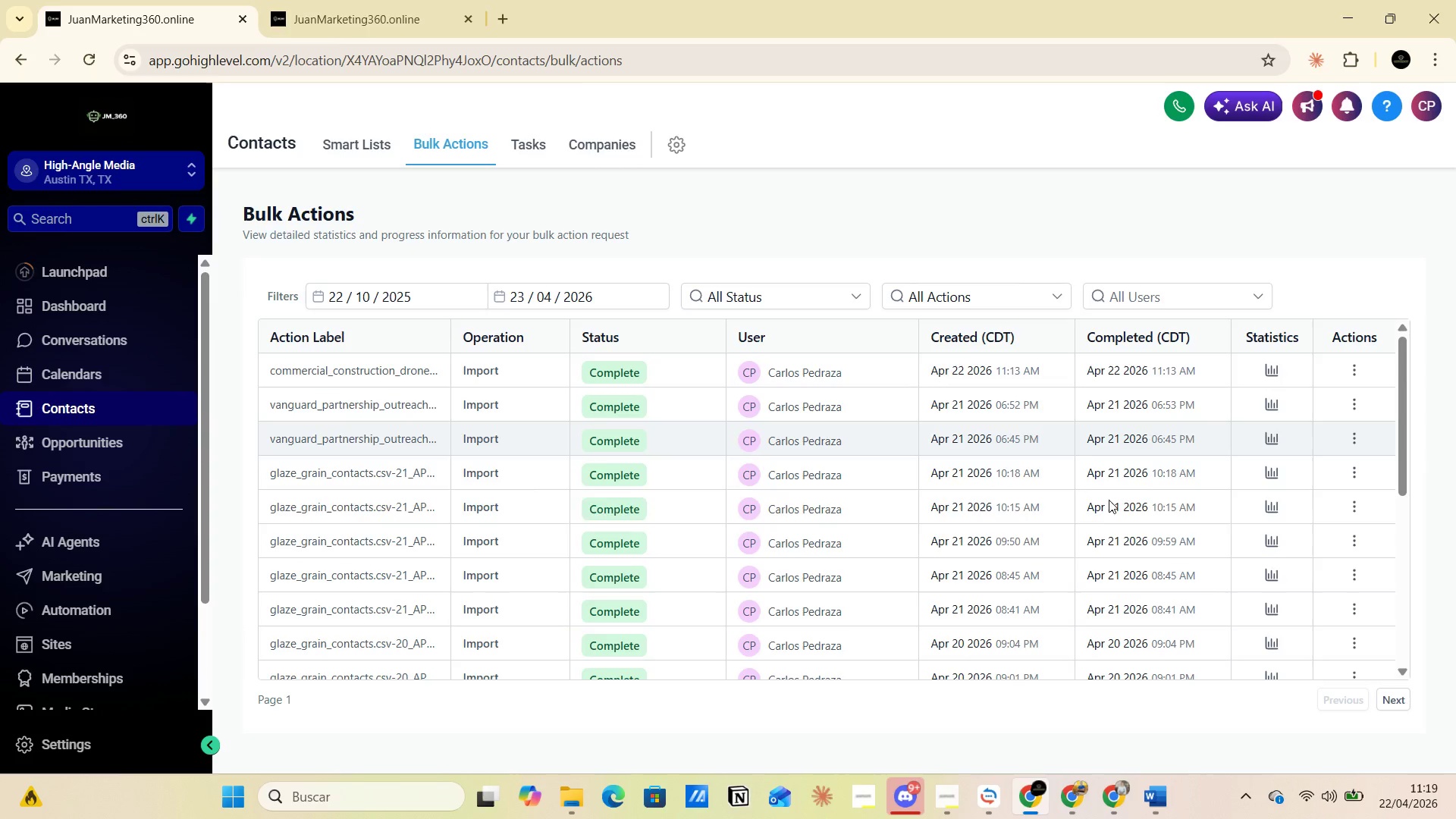 
scroll: coordinate [783, 528], scroll_direction: up, amount: 12.0
 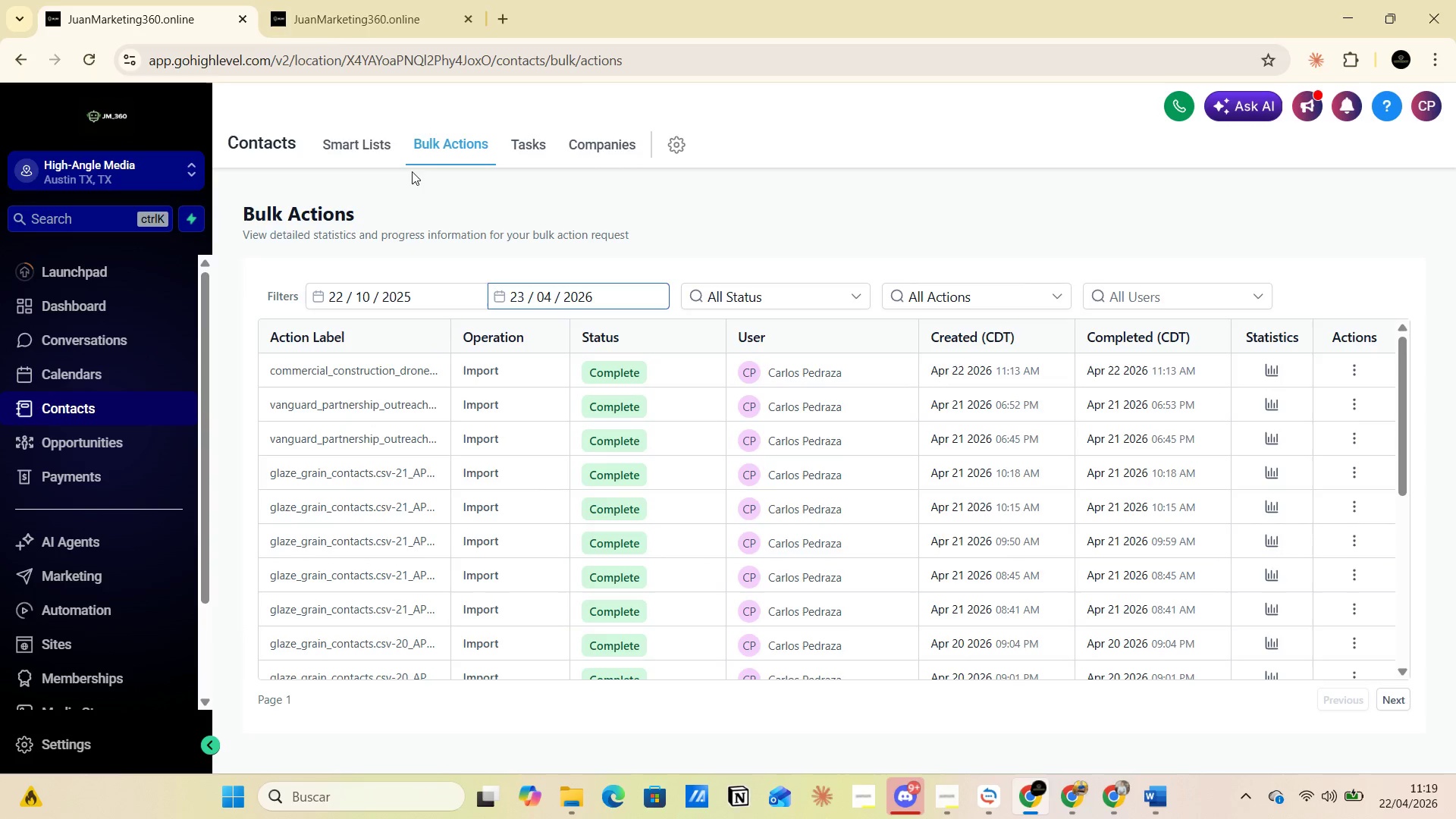 
left_click([348, 146])
 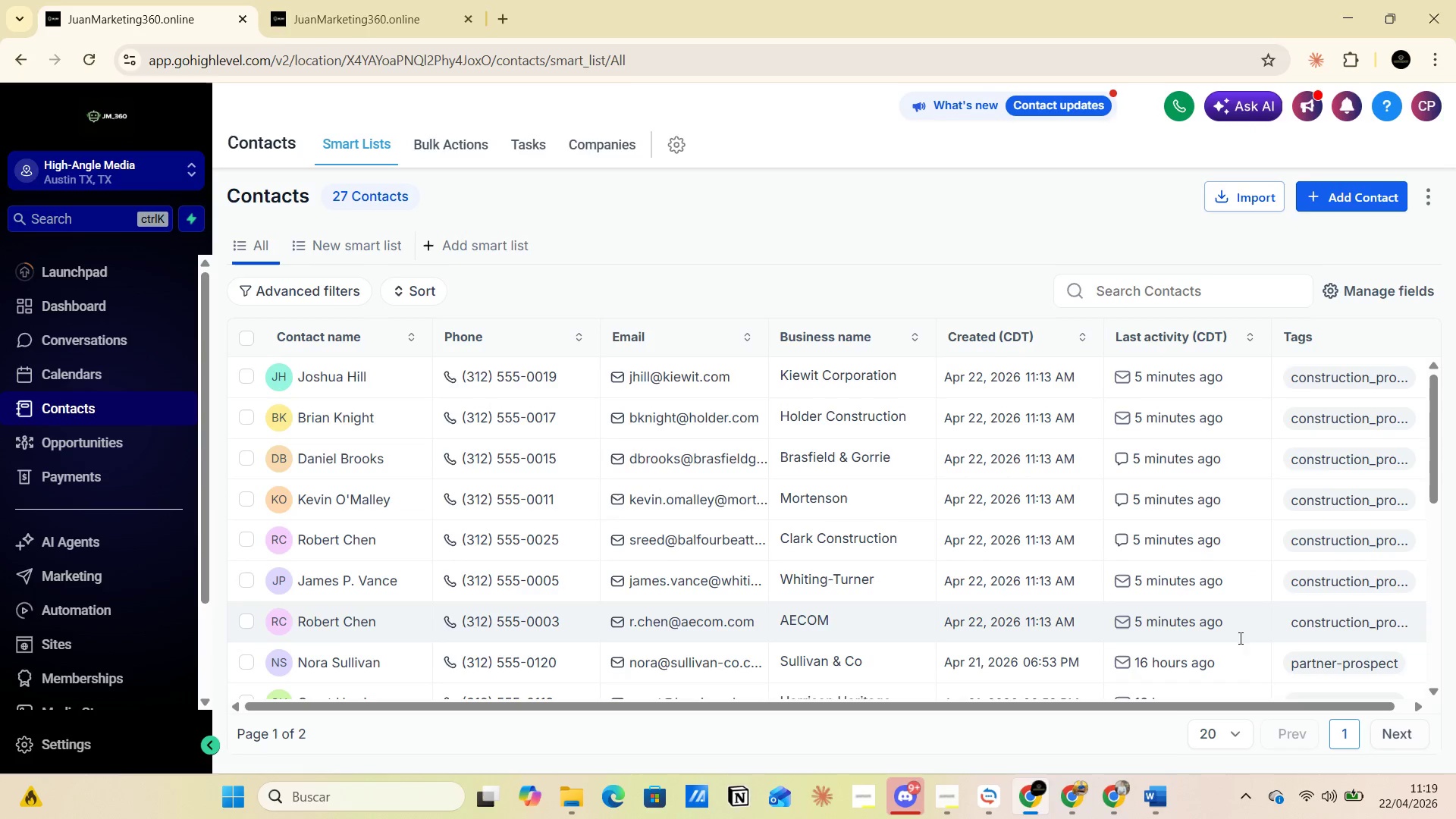 
wait(6.68)
 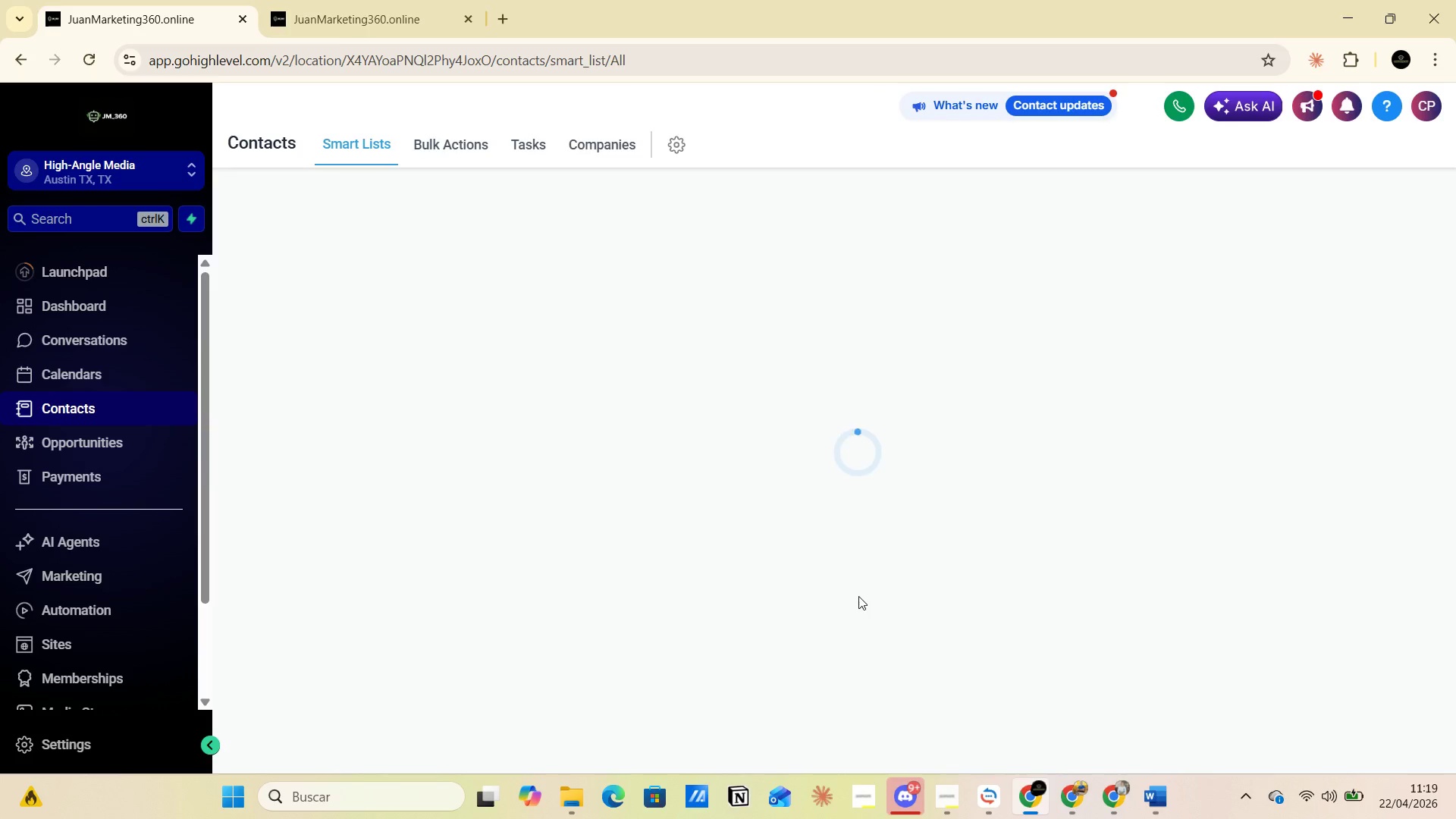 
mouse_move([1316, 624])
 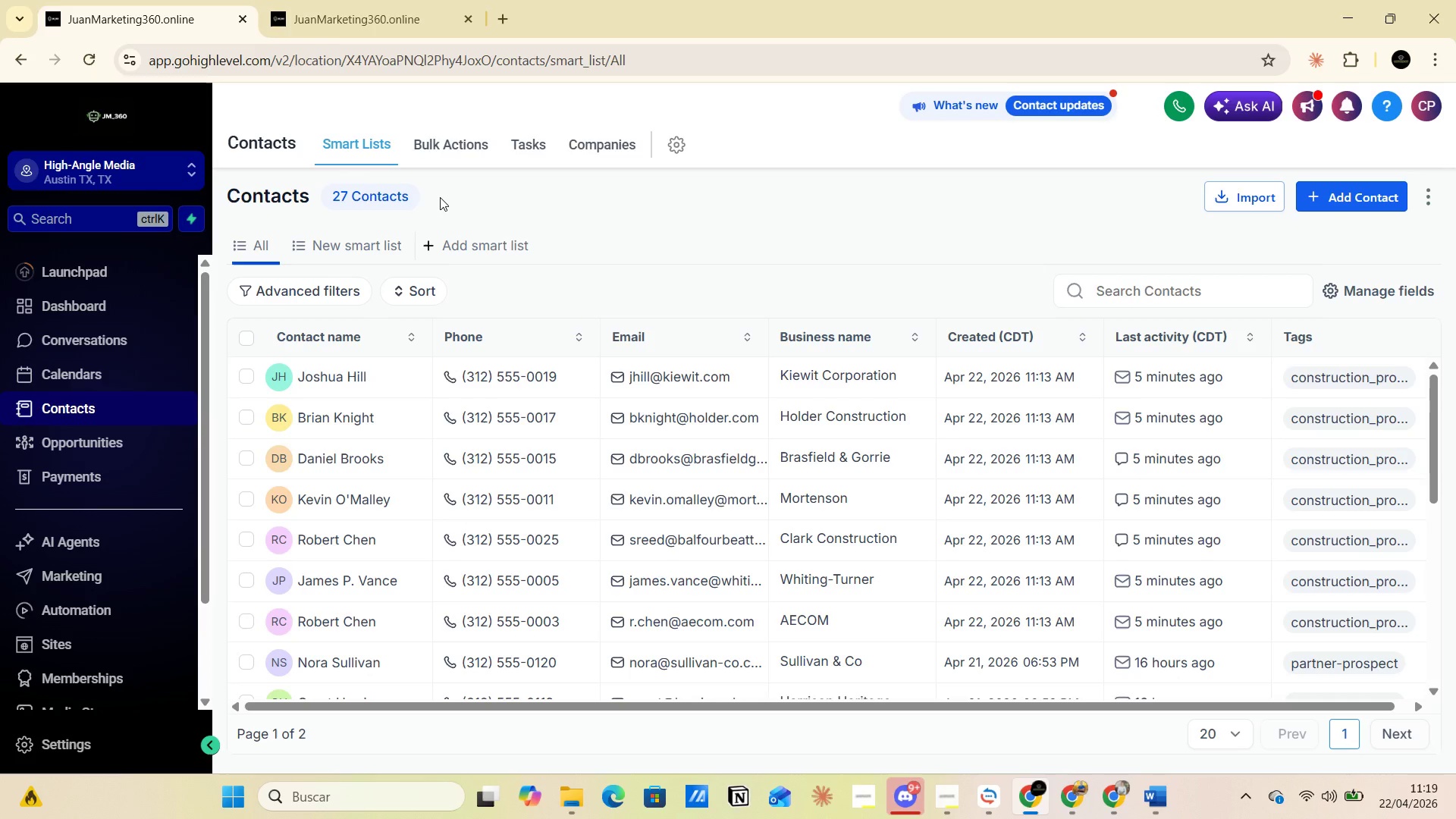 
wait(9.7)
 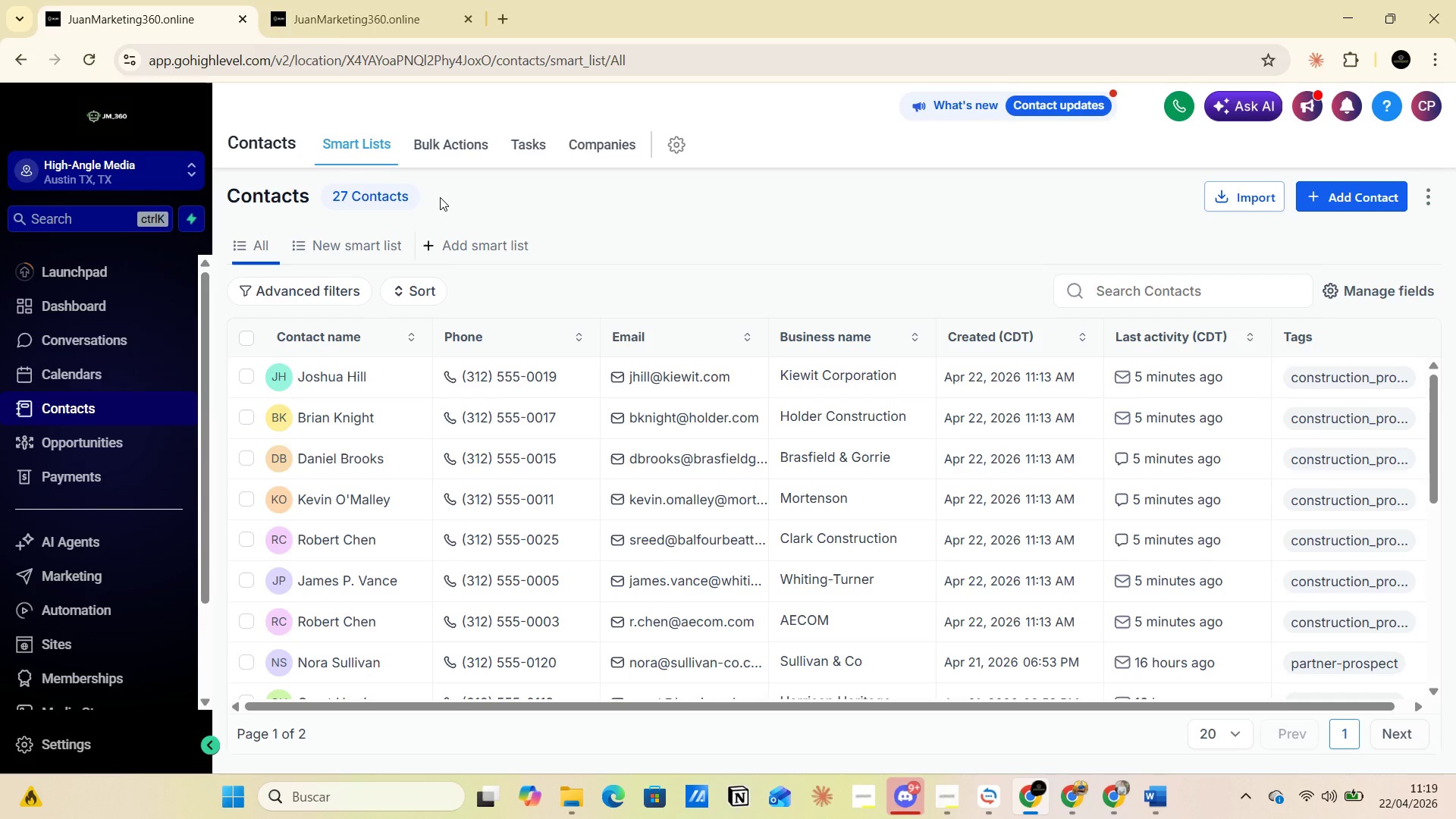 
scroll: coordinate [96, 668], scroll_direction: down, amount: 20.0
 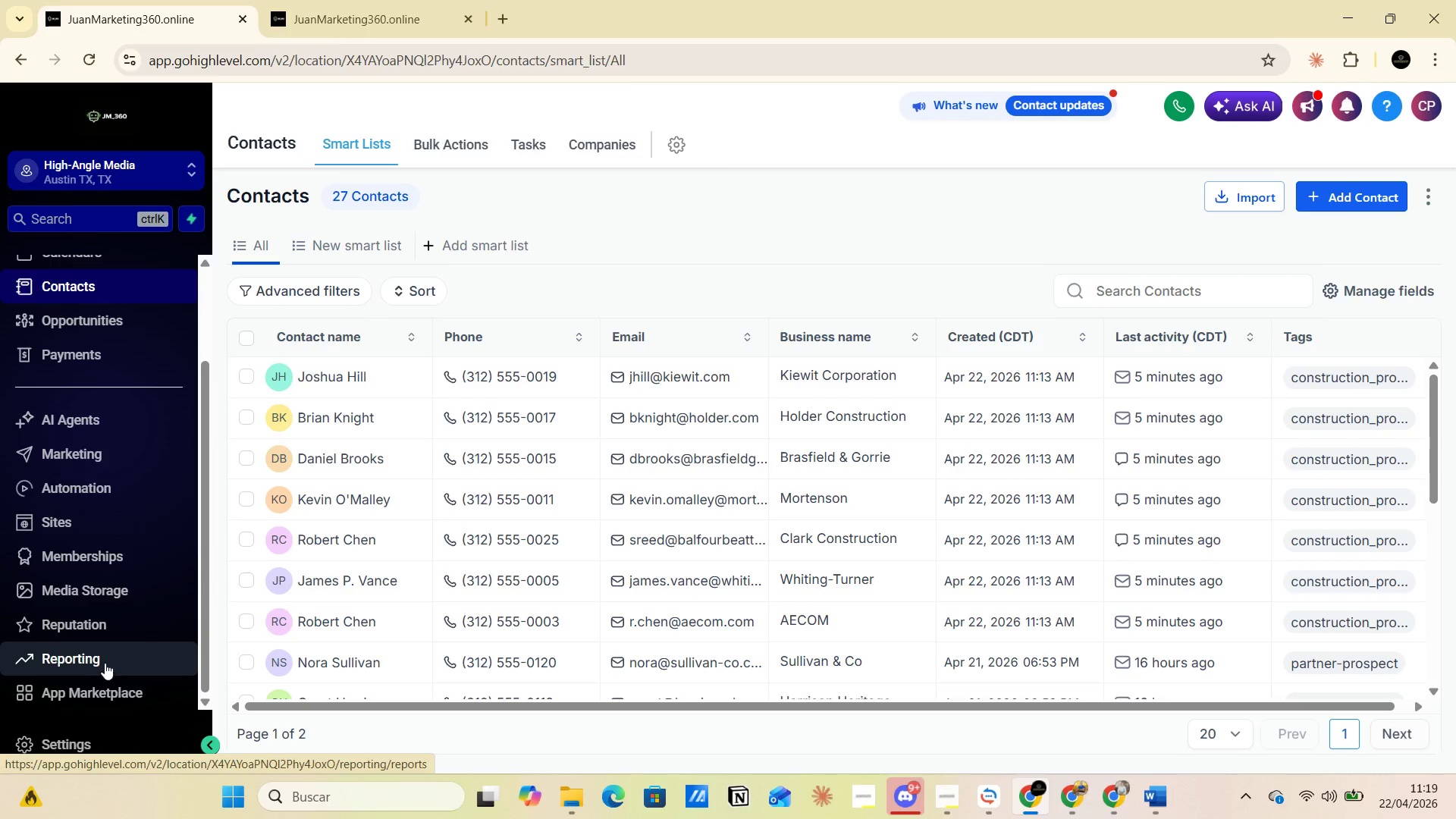 
scroll: coordinate [107, 651], scroll_direction: up, amount: 2.0
 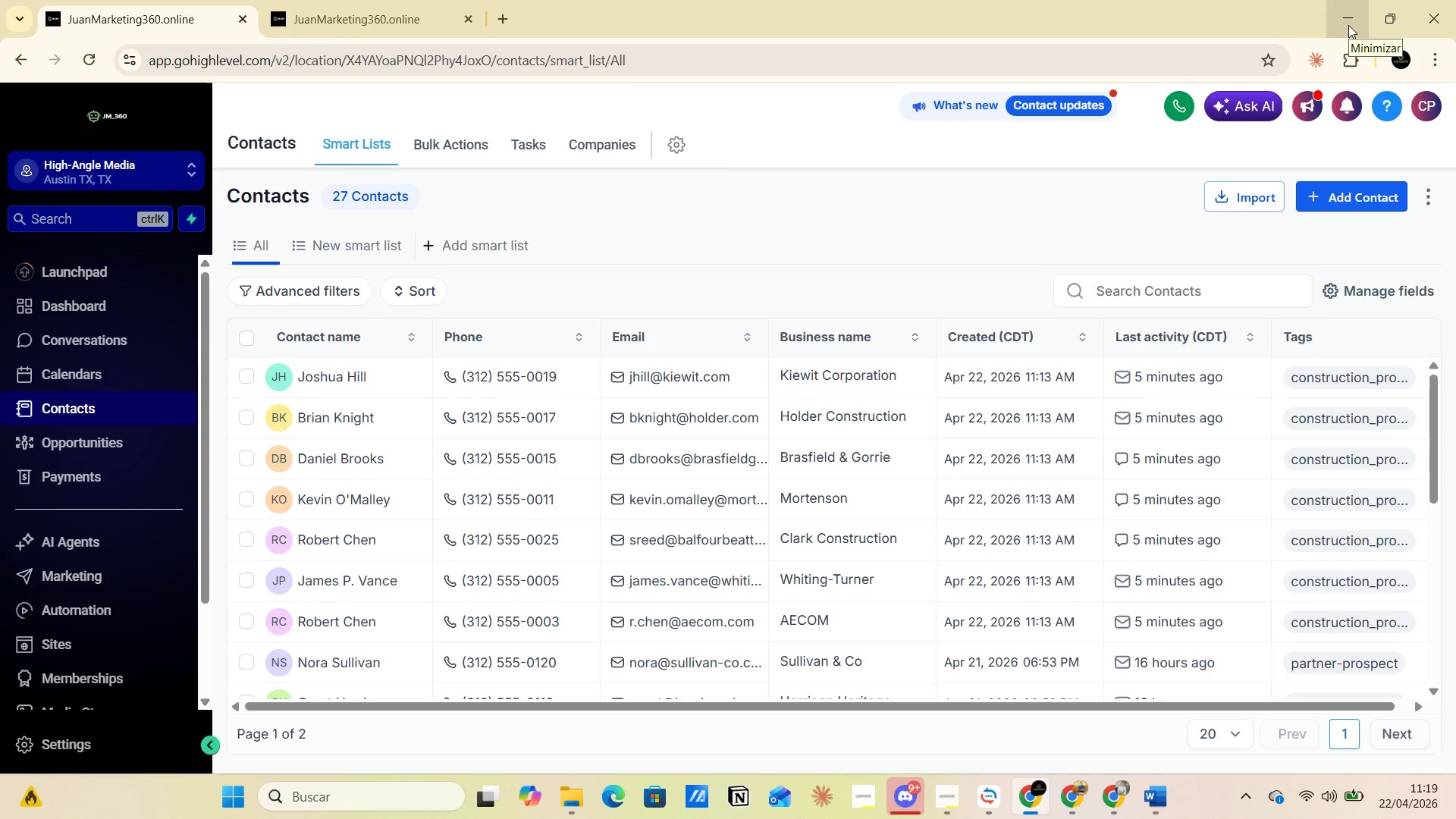 
wait(12.93)
 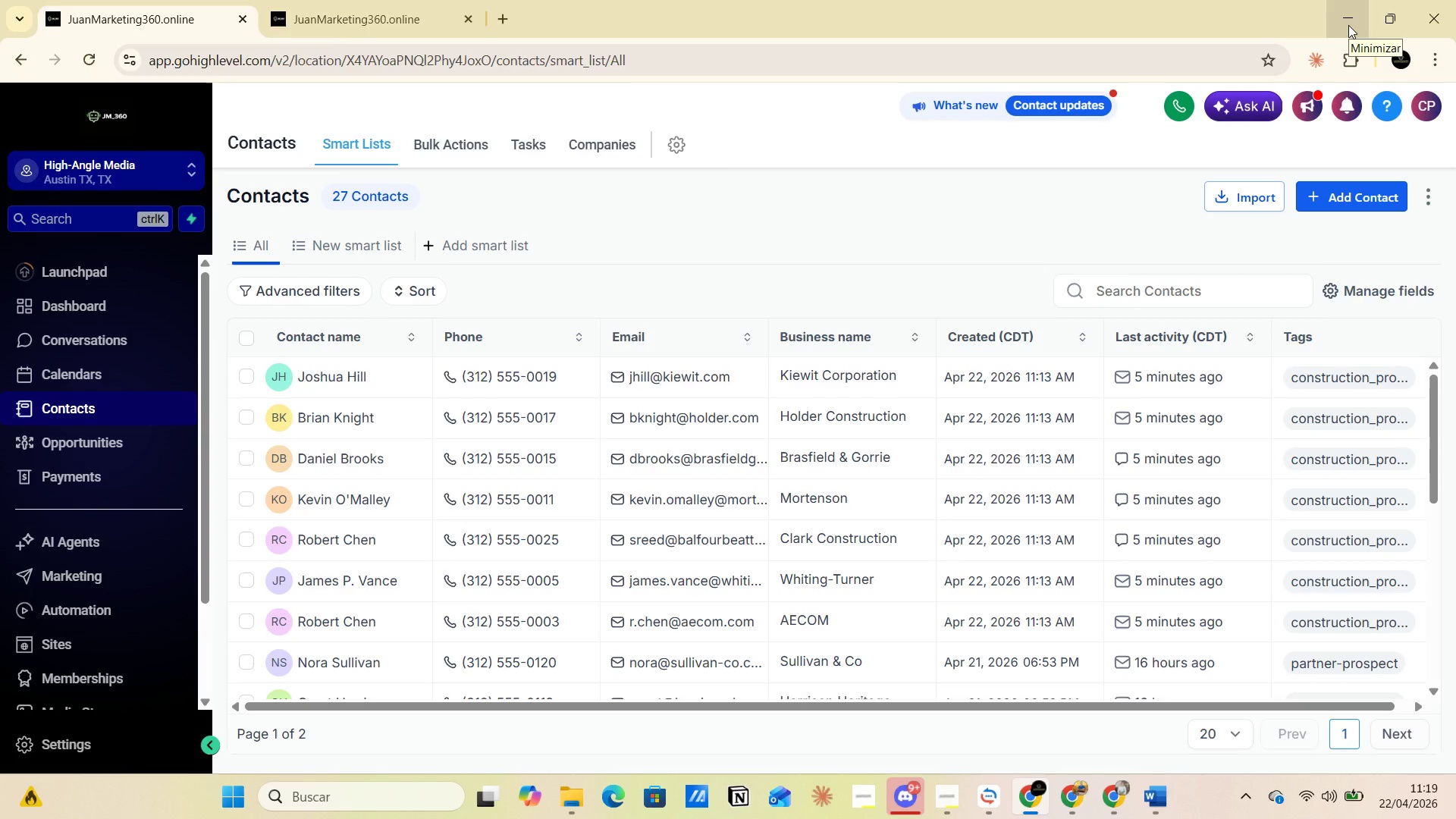 
left_click([1060, 720])
 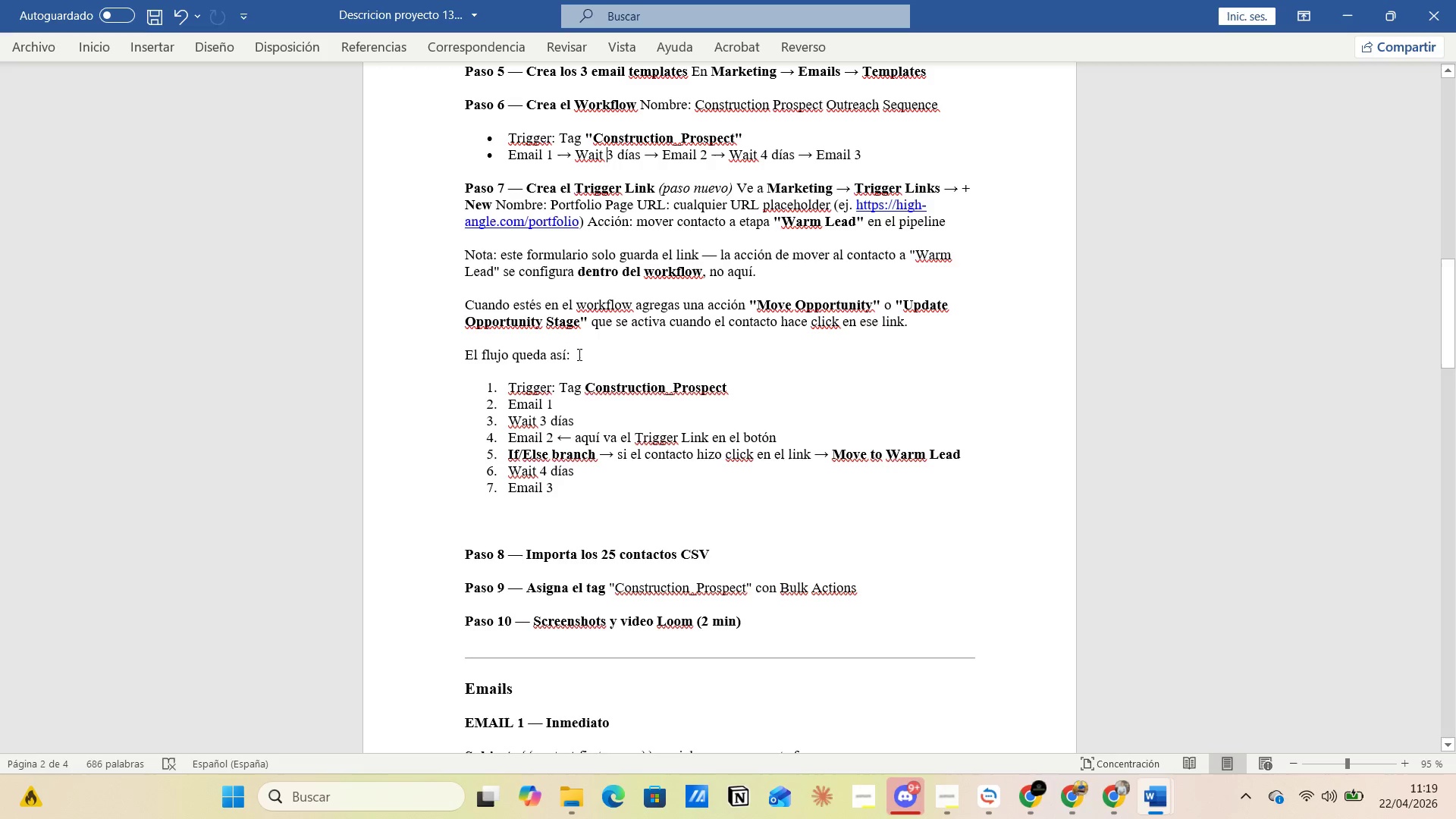 
scroll: coordinate [651, 391], scroll_direction: down, amount: 5.0
 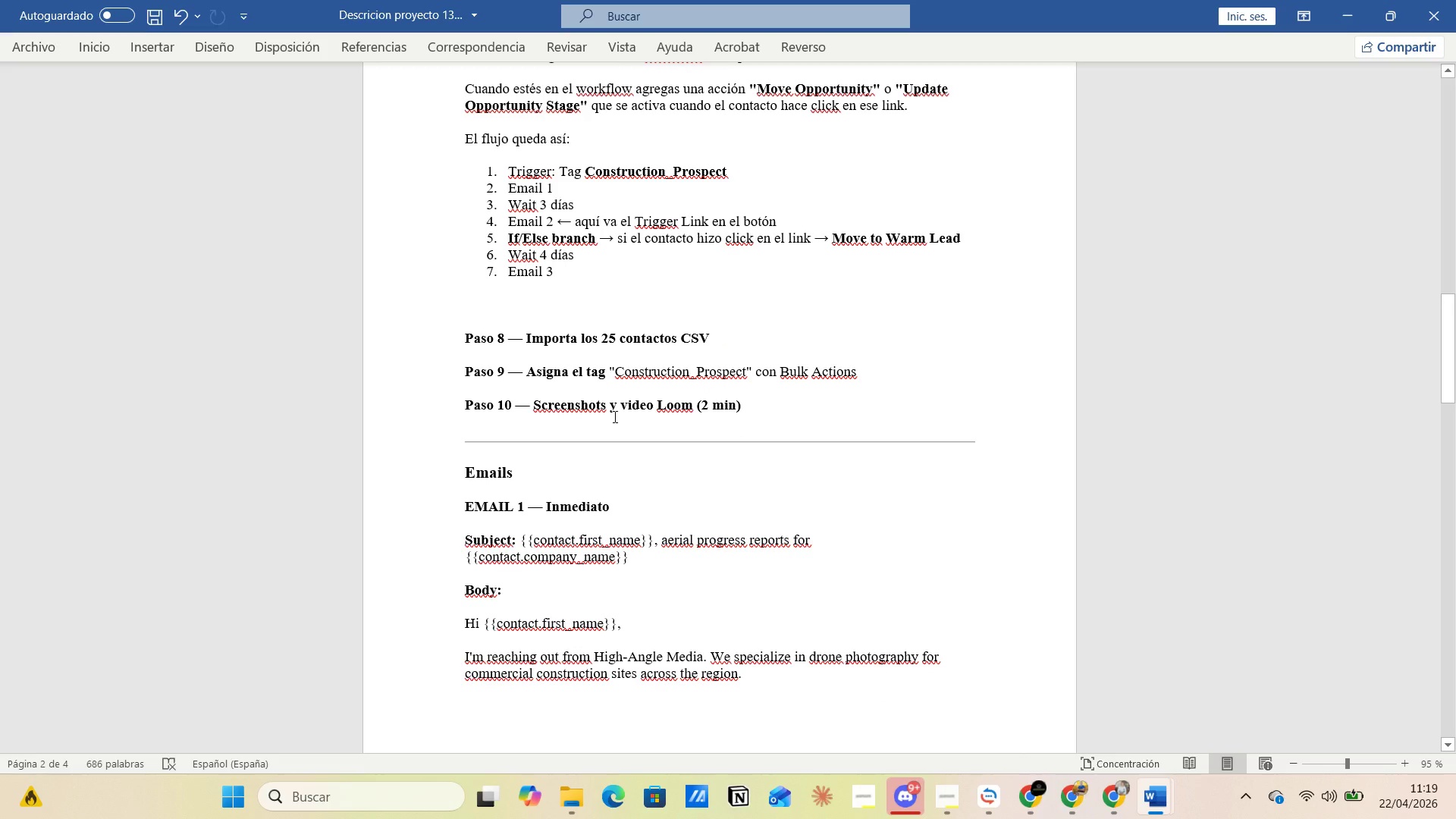 
scroll: coordinate [618, 422], scroll_direction: up, amount: 17.0
 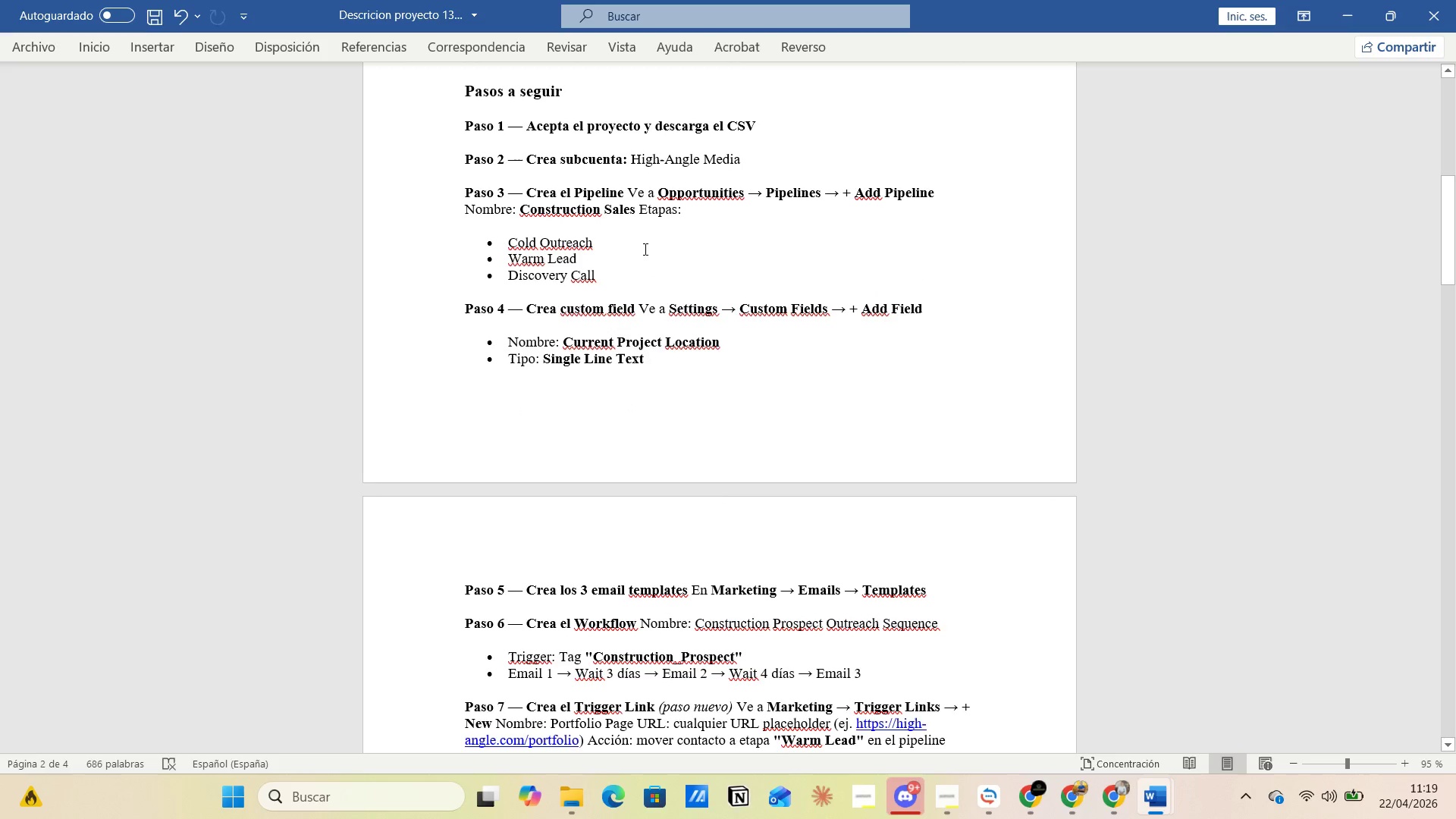 
wait(7.28)
 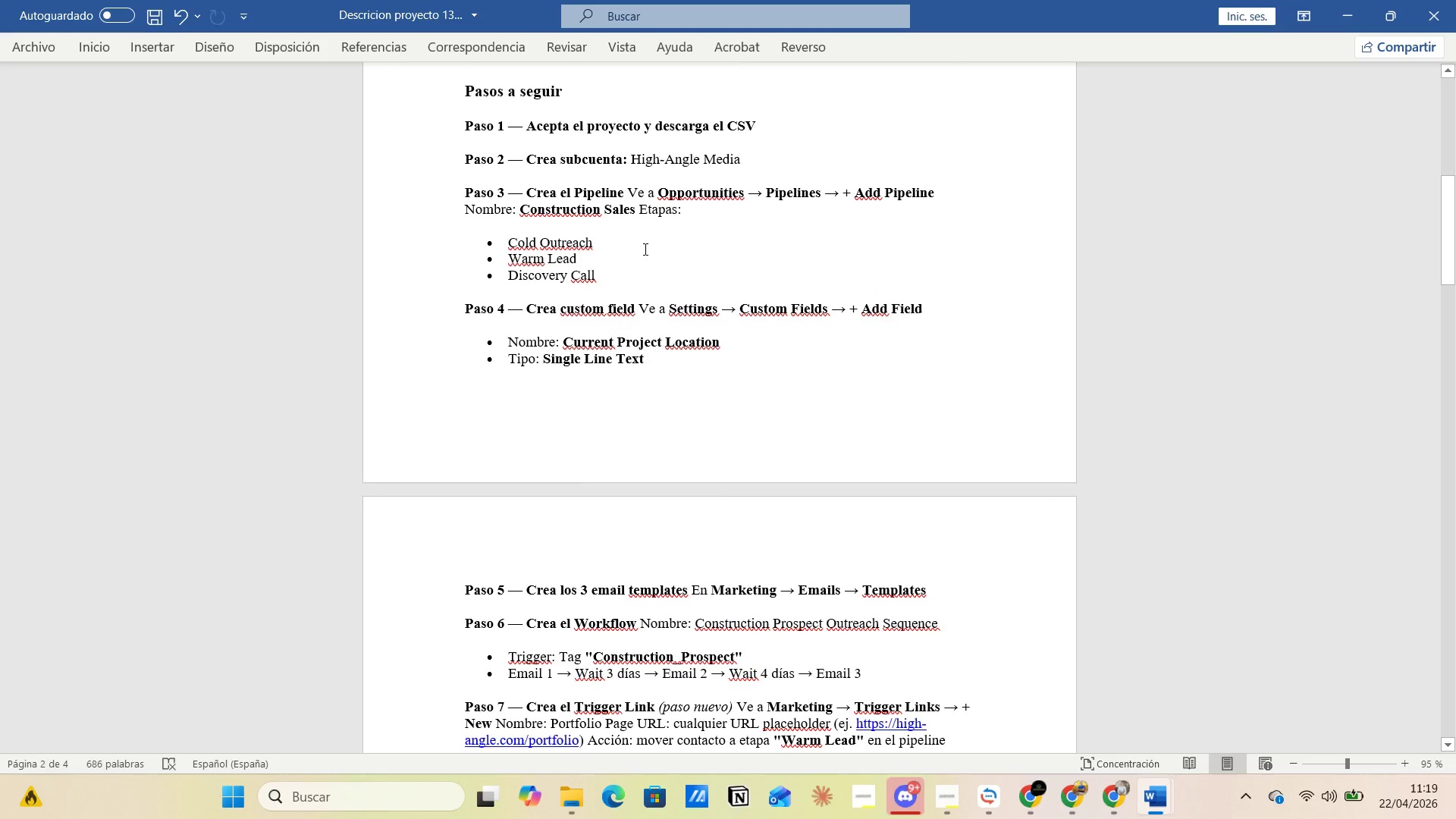 
scroll: coordinate [644, 249], scroll_direction: down, amount: 1.0
 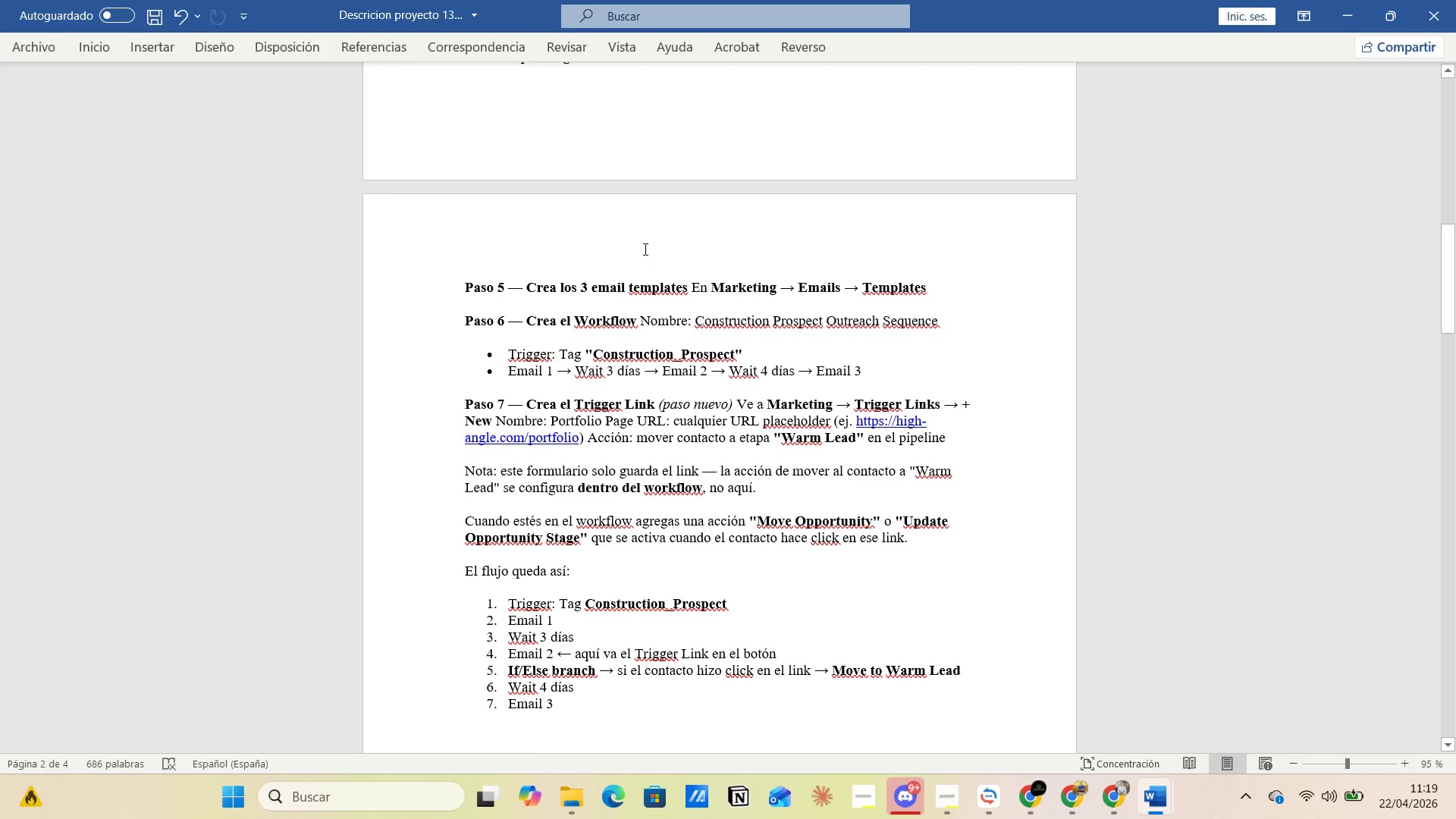 
scroll: coordinate [645, 249], scroll_direction: up, amount: 14.0
 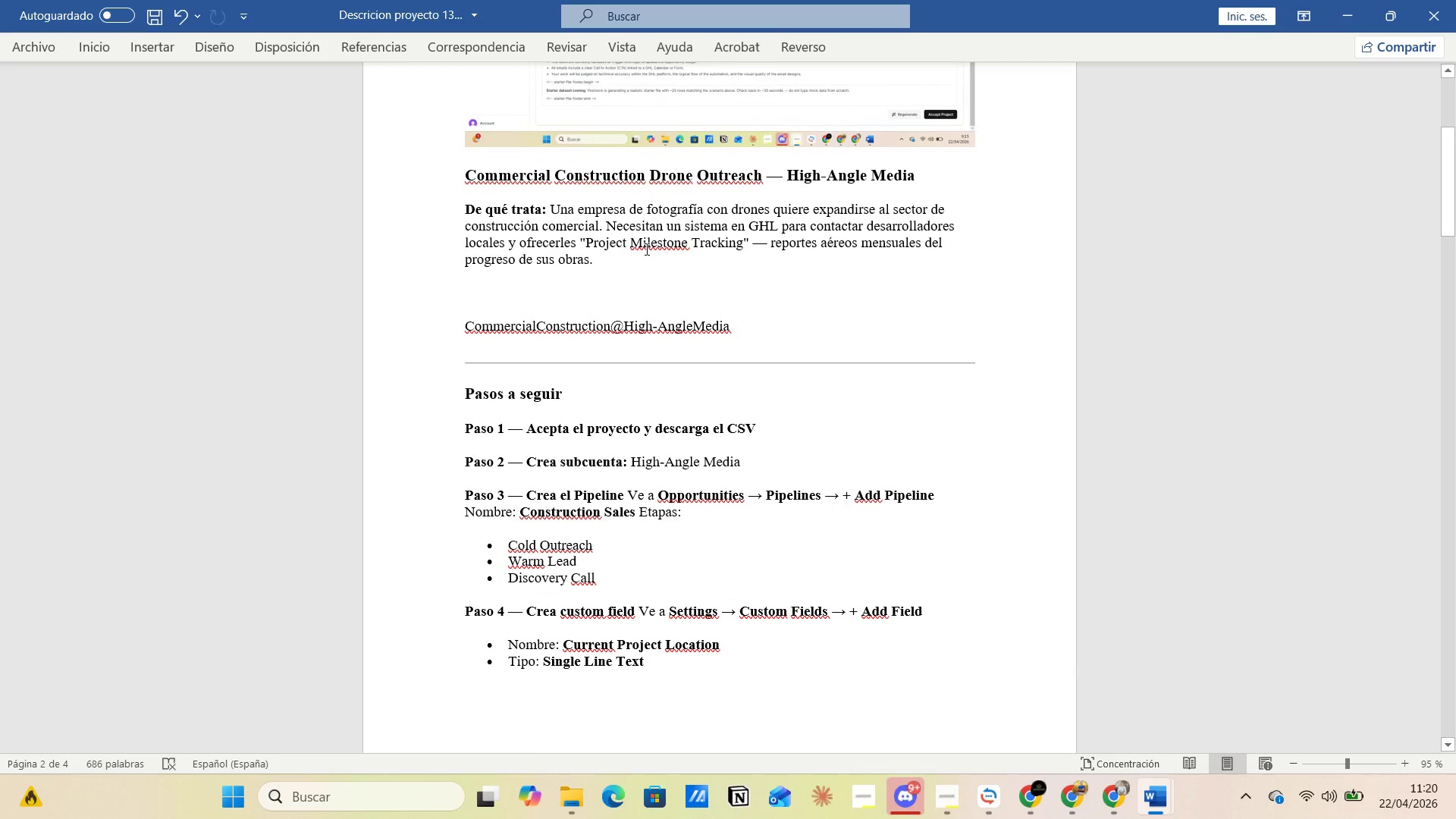 
scroll: coordinate [645, 249], scroll_direction: down, amount: 6.0
 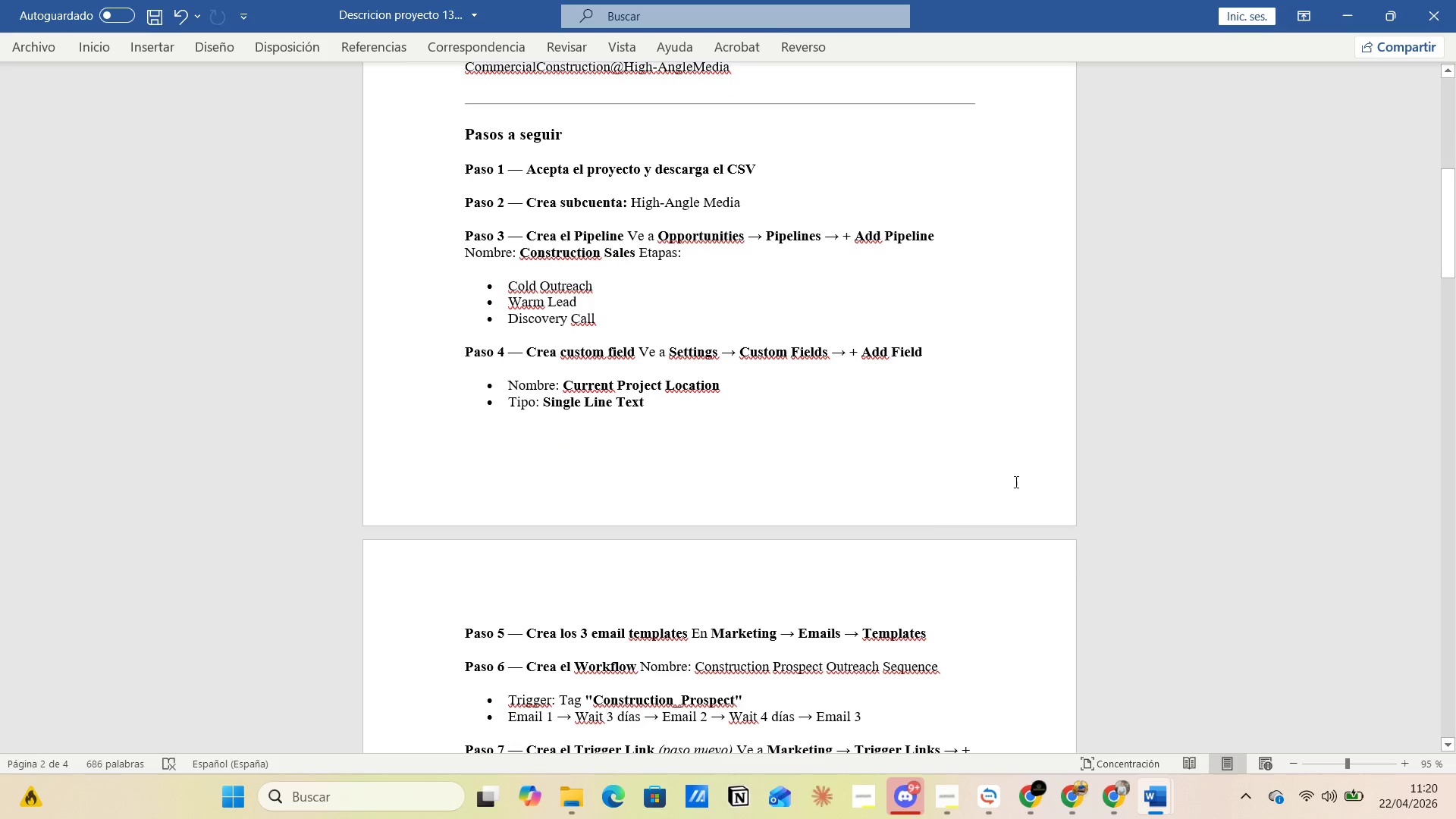 
left_click([1029, 808])
 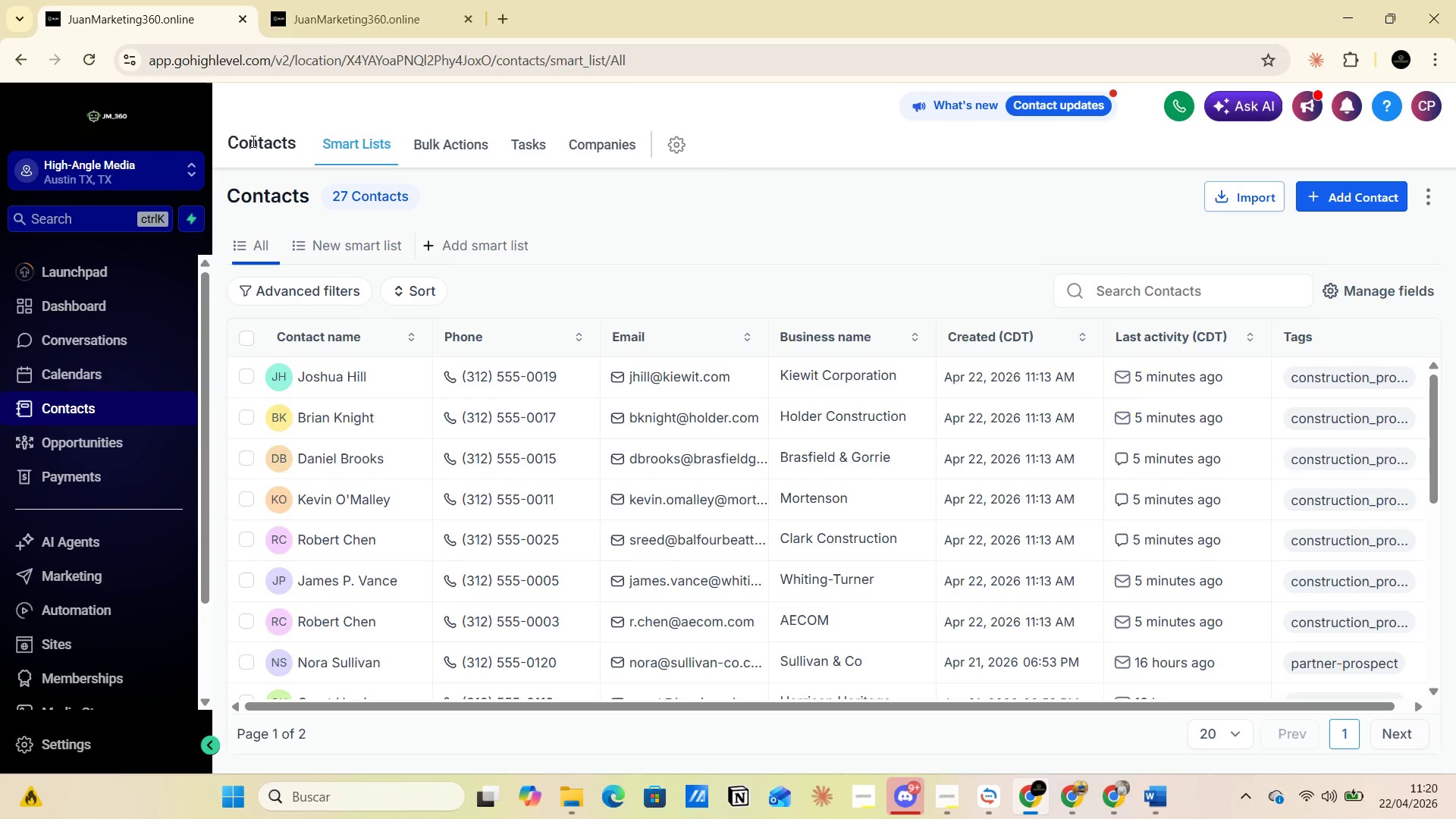 
left_click([94, 57])
 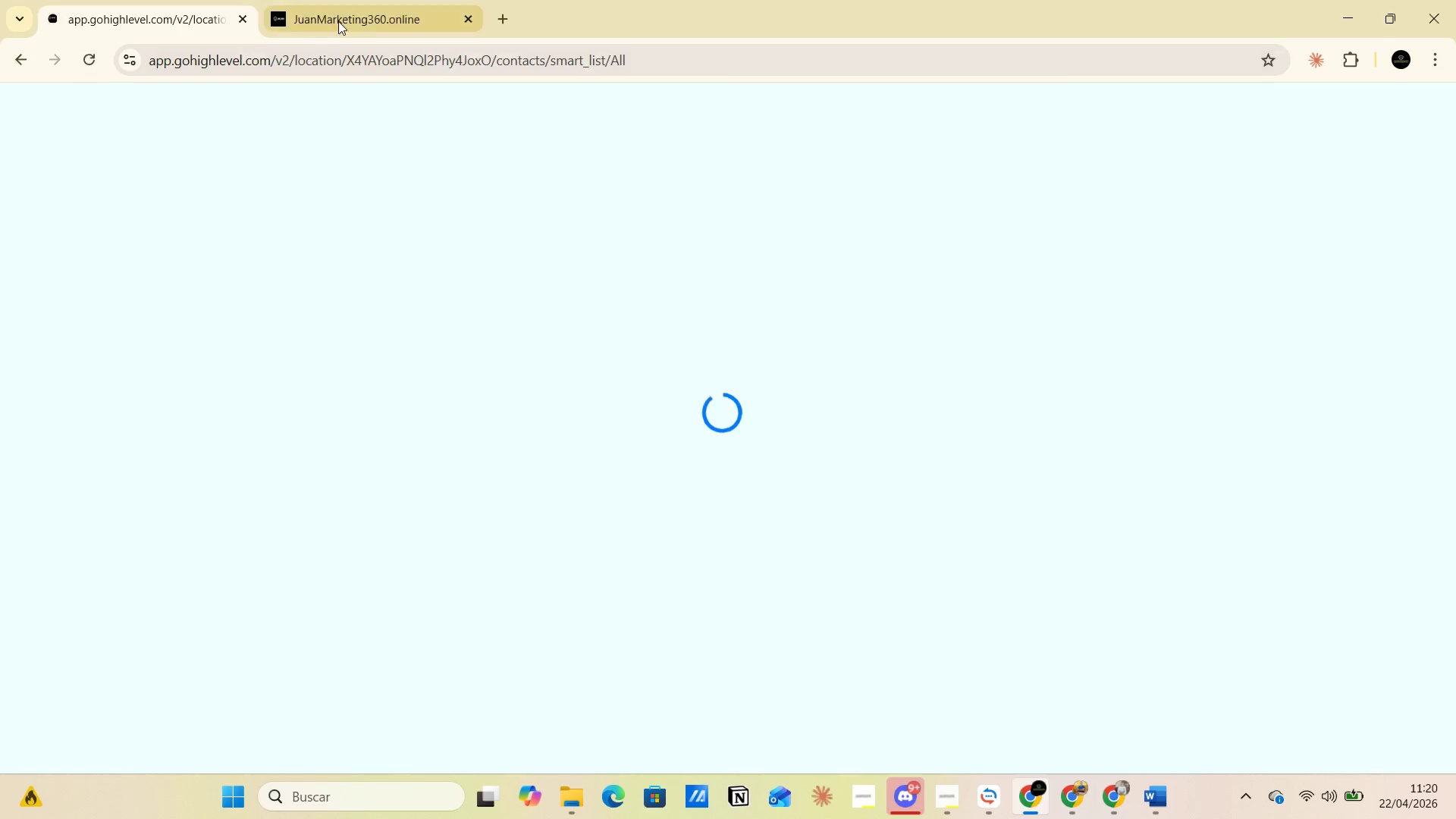 
left_click([344, 18])
 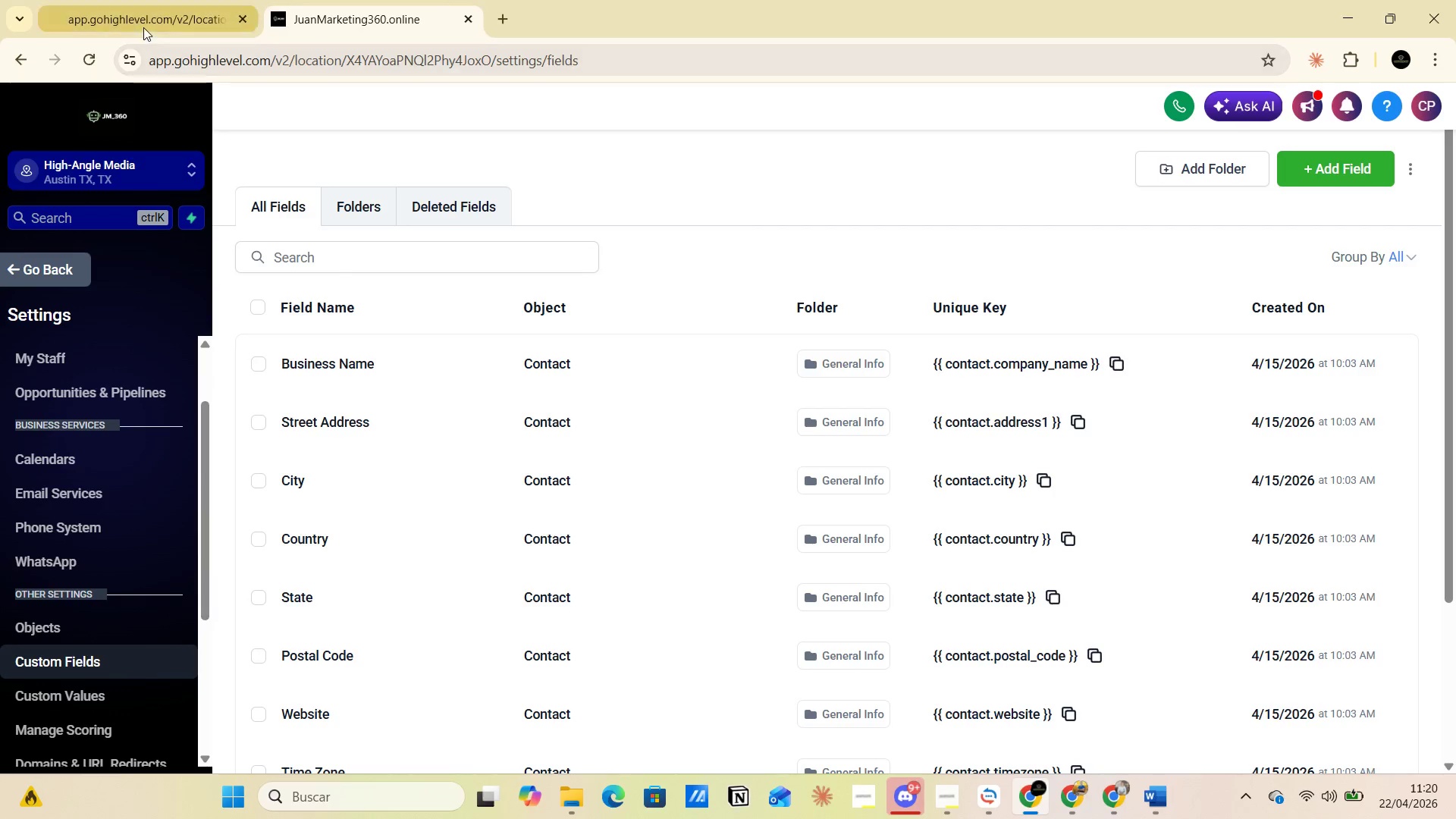 
left_click([143, 20])
 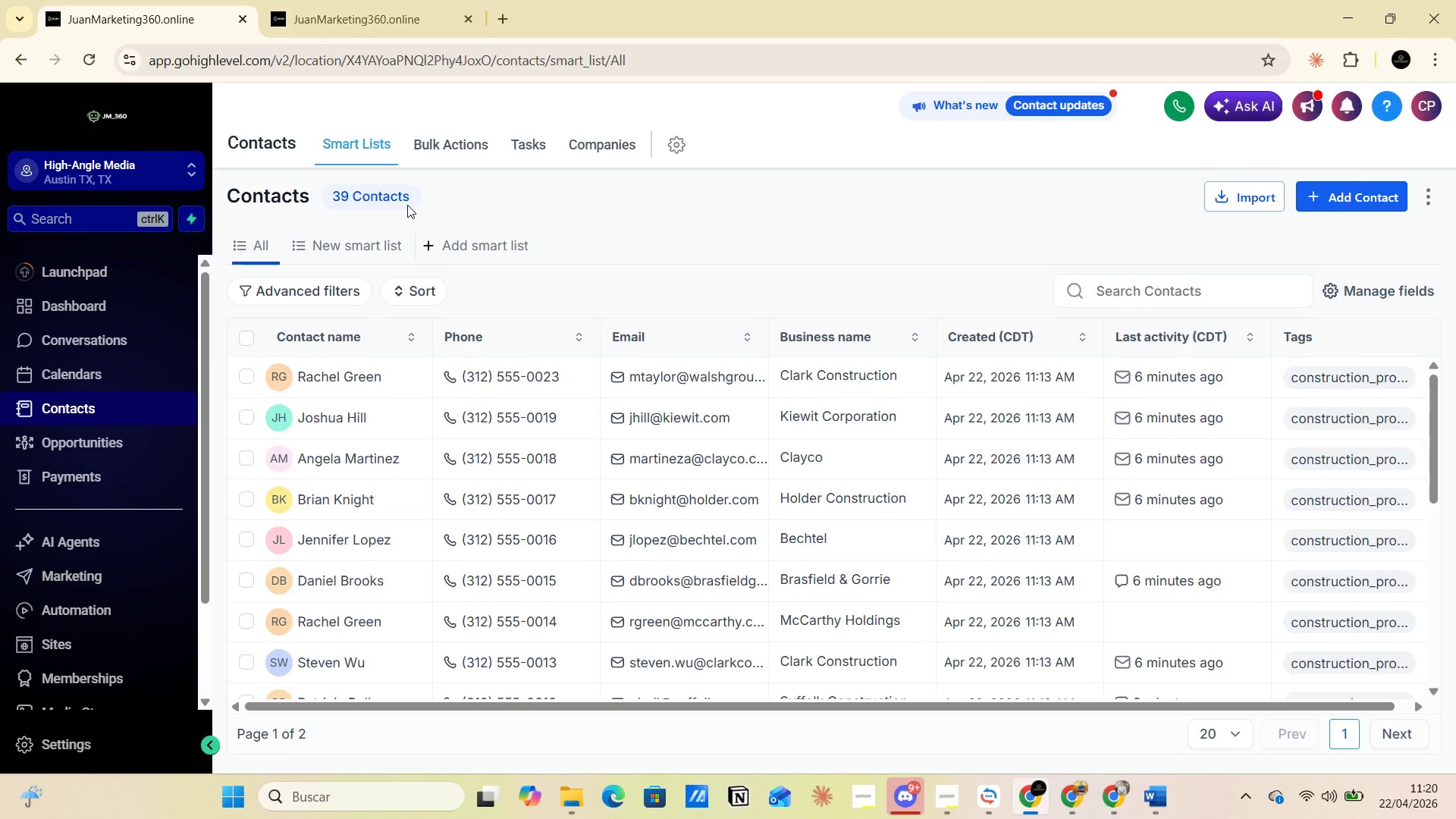 
wait(17.58)
 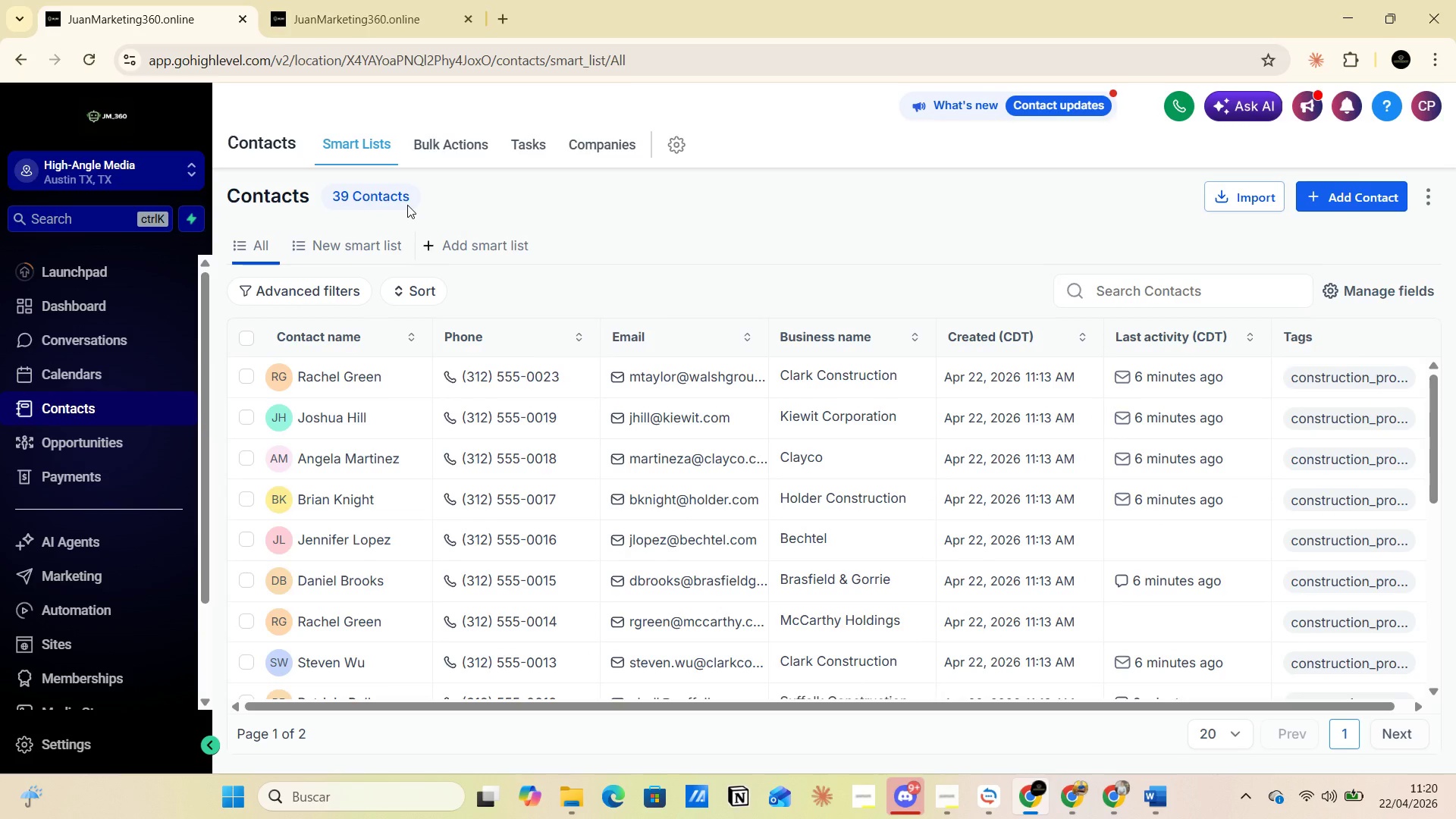 
left_click([1105, 292])
 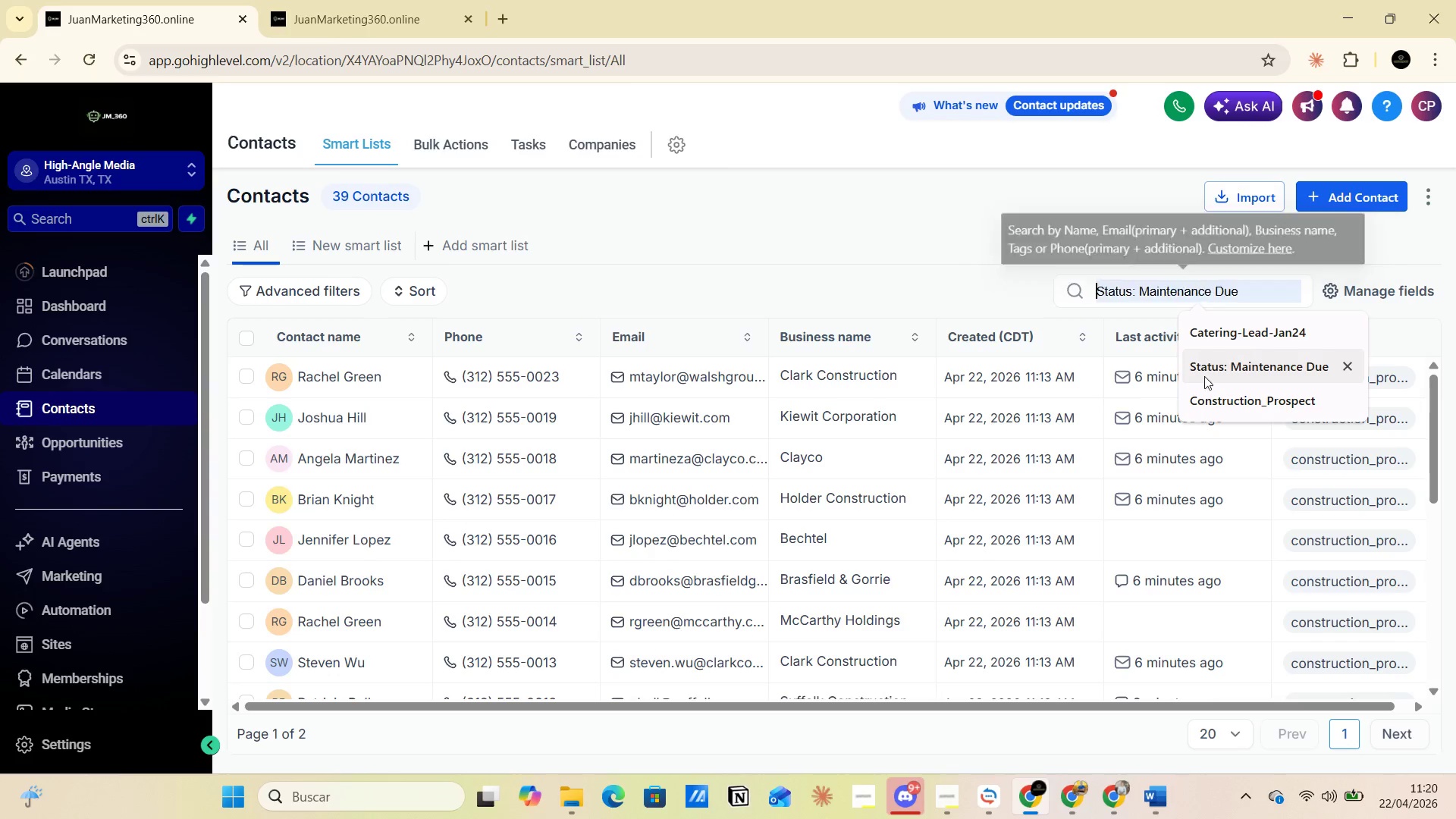 
left_click([1225, 404])
 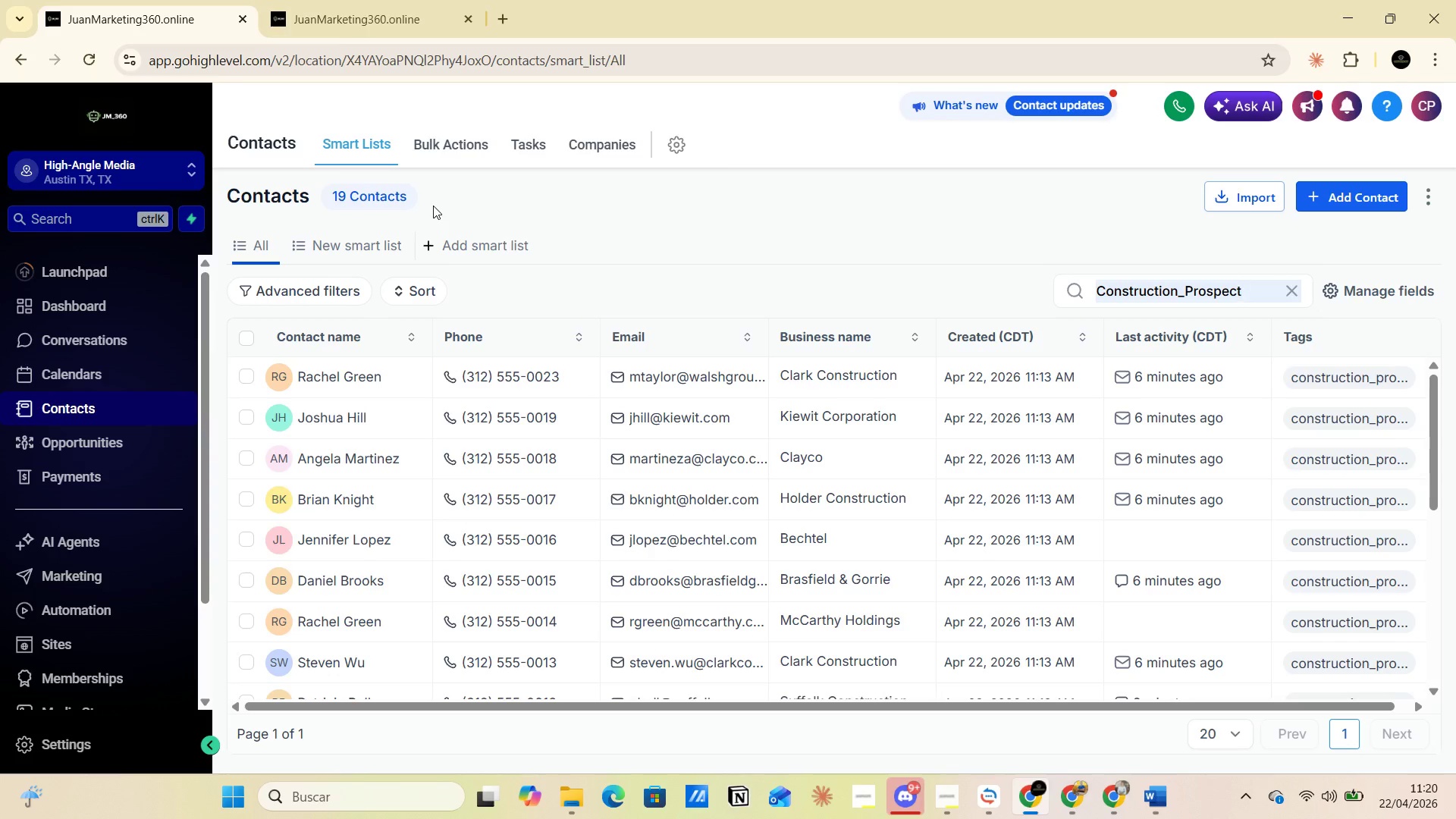 
wait(7.77)
 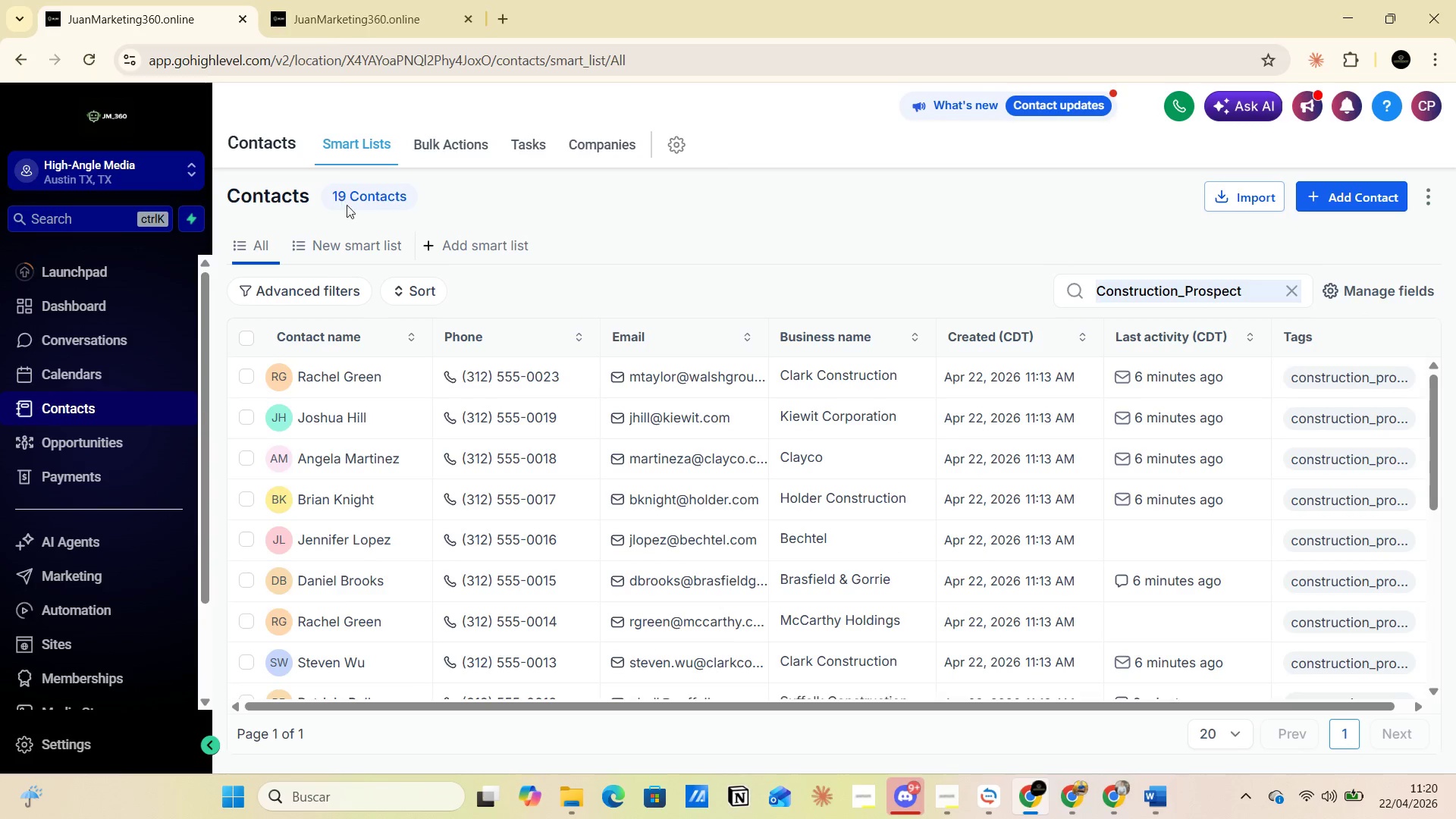 
key(PrintScreen)
 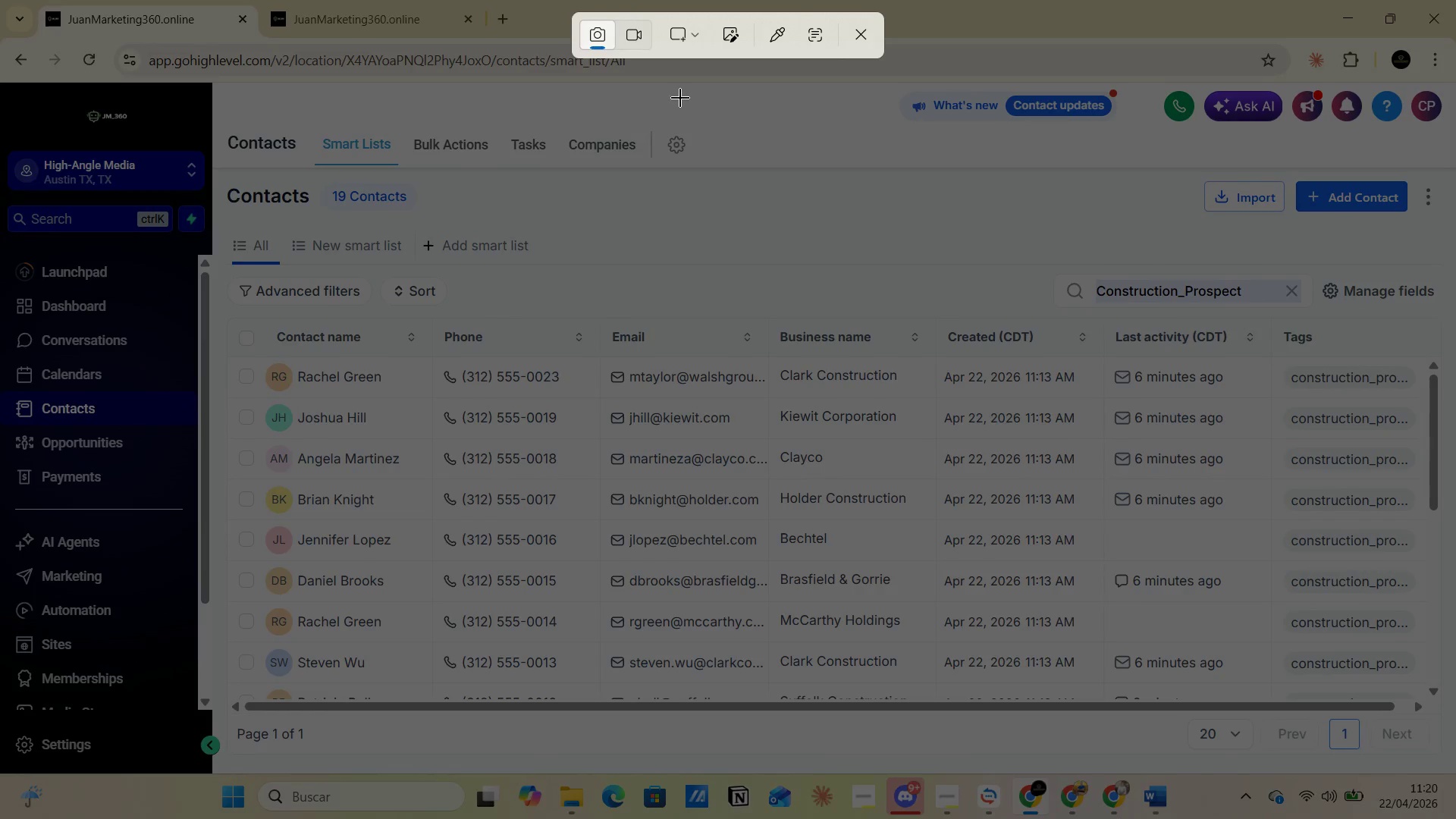 
left_click([695, 38])
 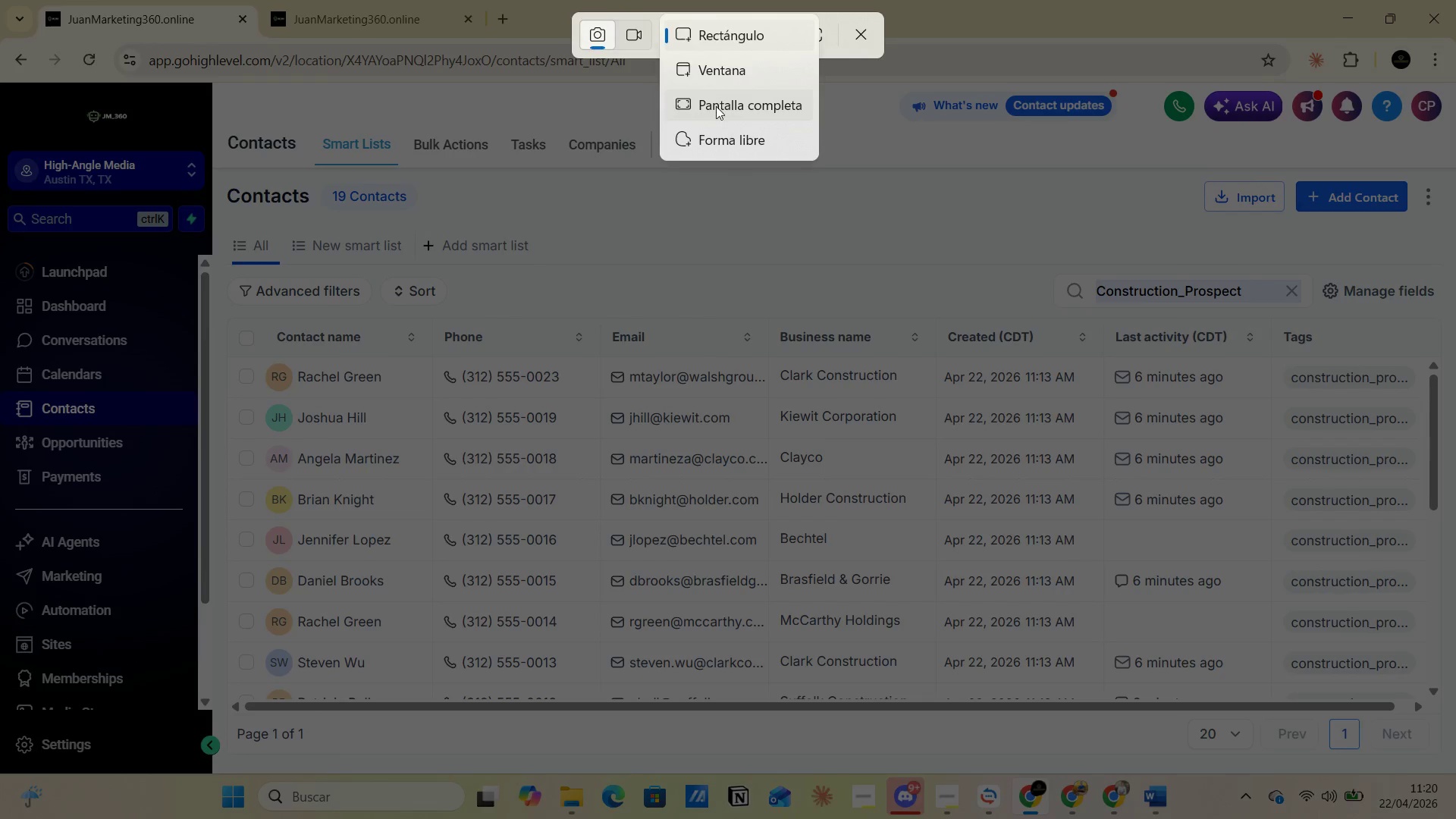 
left_click([716, 108])
 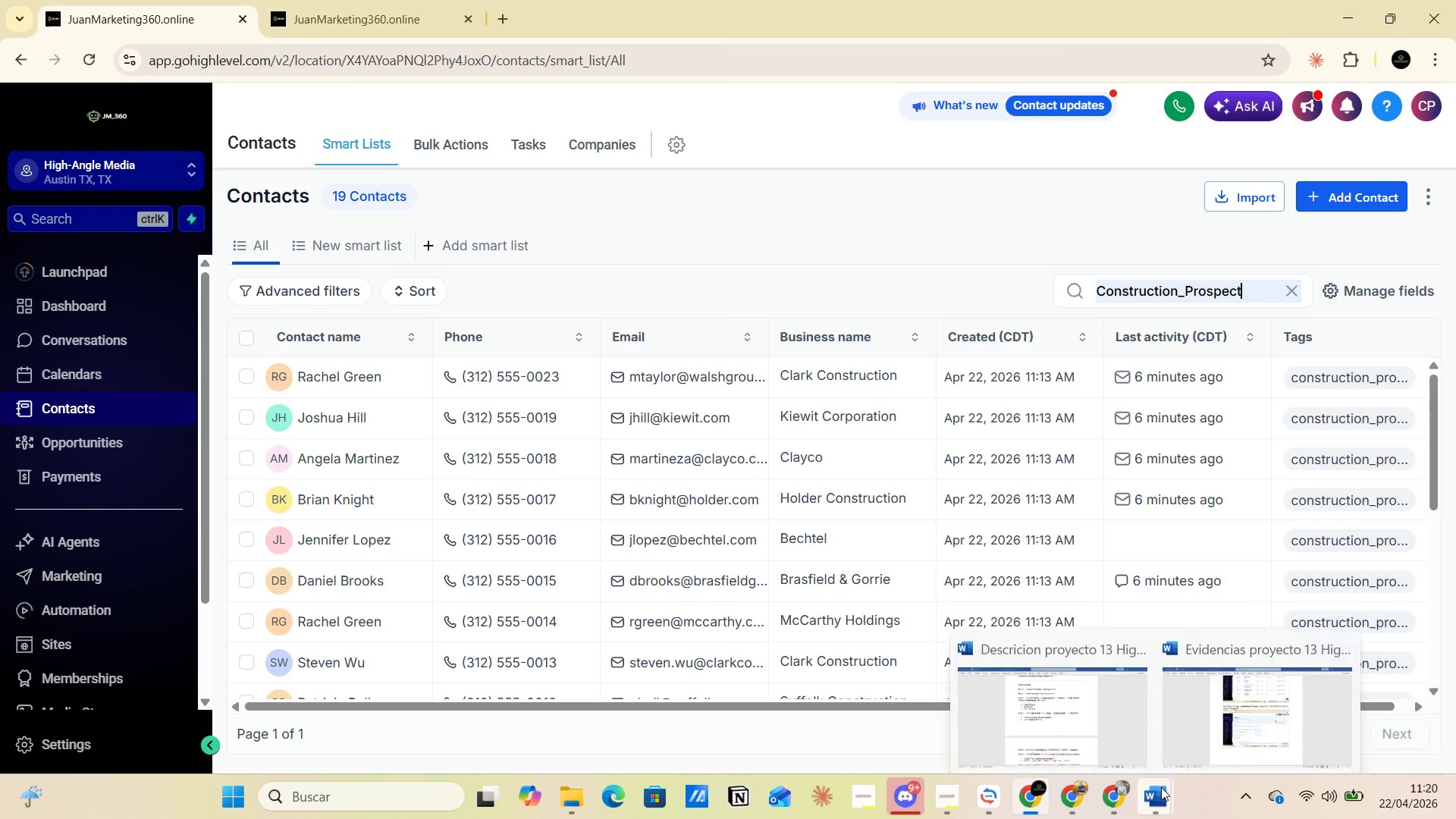 
left_click([1200, 714])
 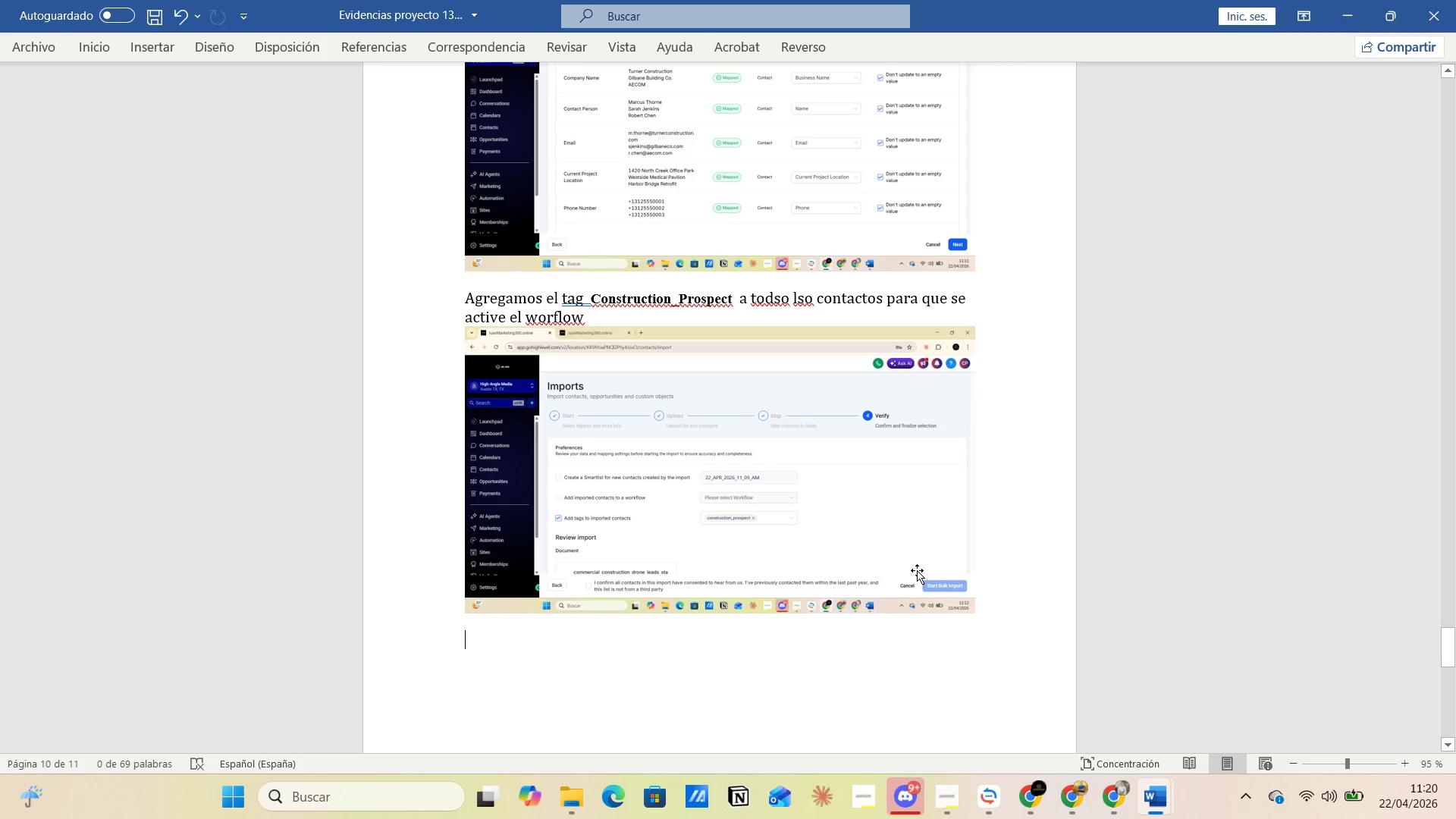 
scroll: coordinate [887, 575], scroll_direction: up, amount: 23.0
 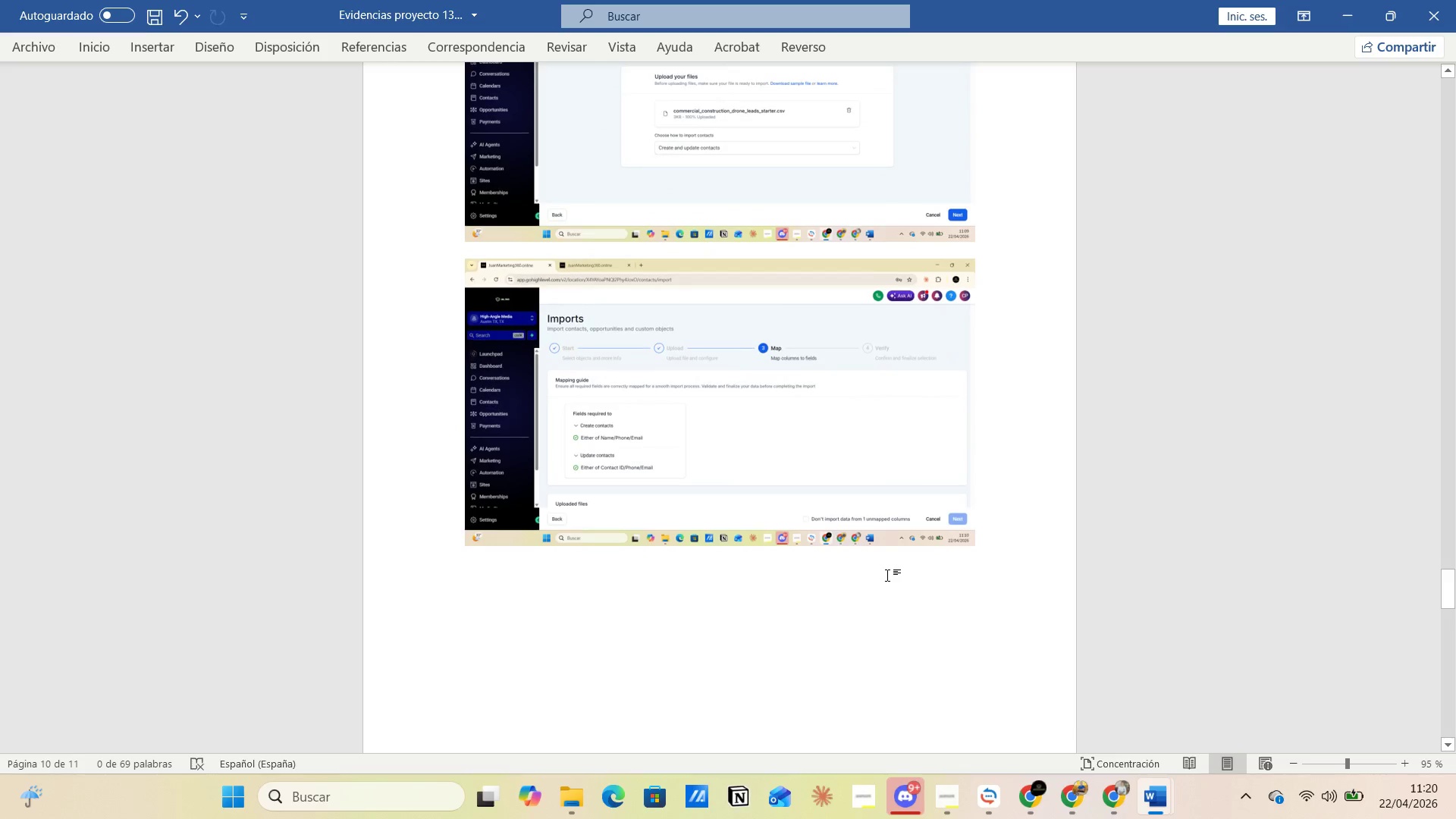 
scroll: coordinate [887, 575], scroll_direction: down, amount: 18.0
 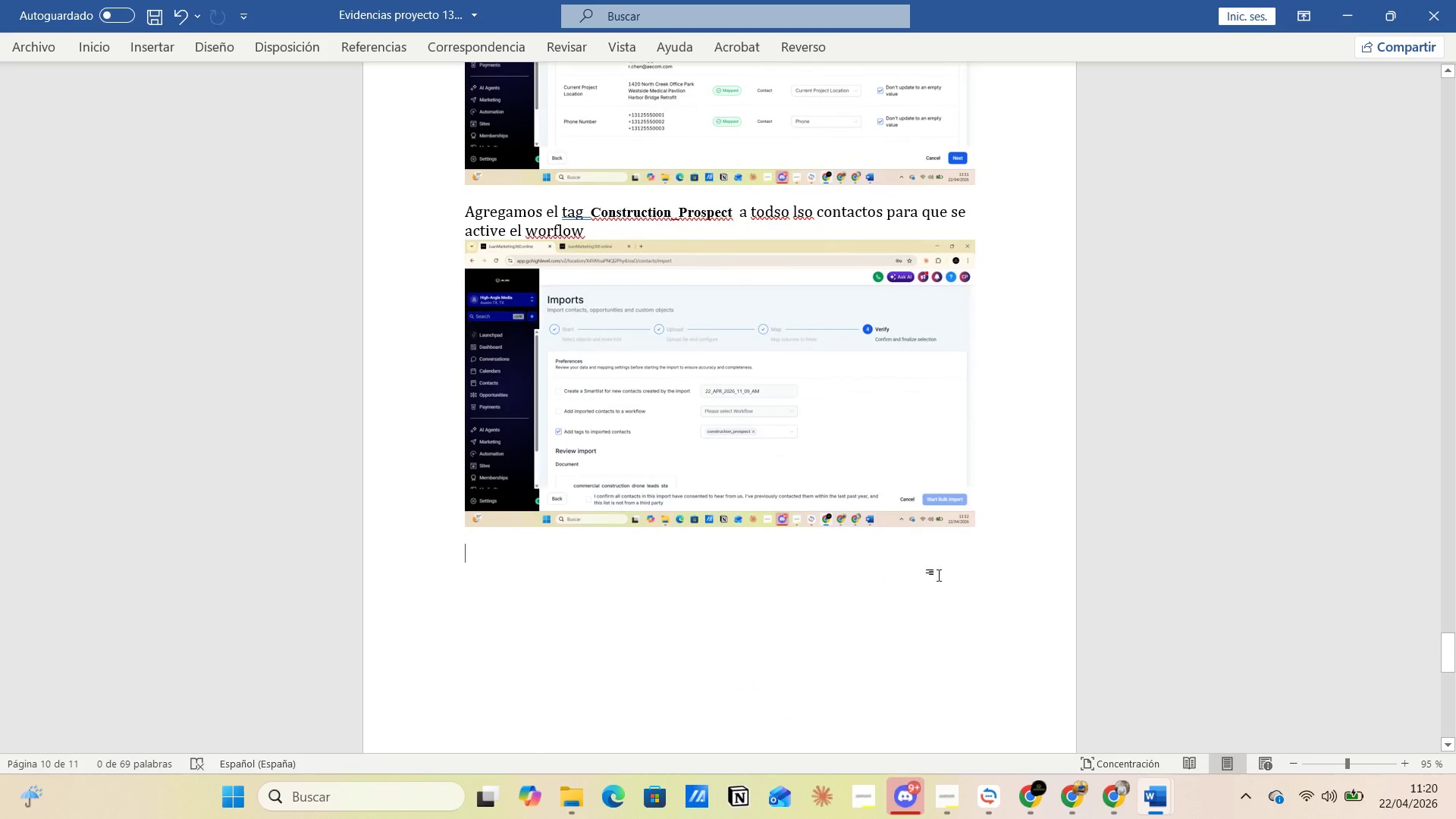 
left_click([968, 560])
 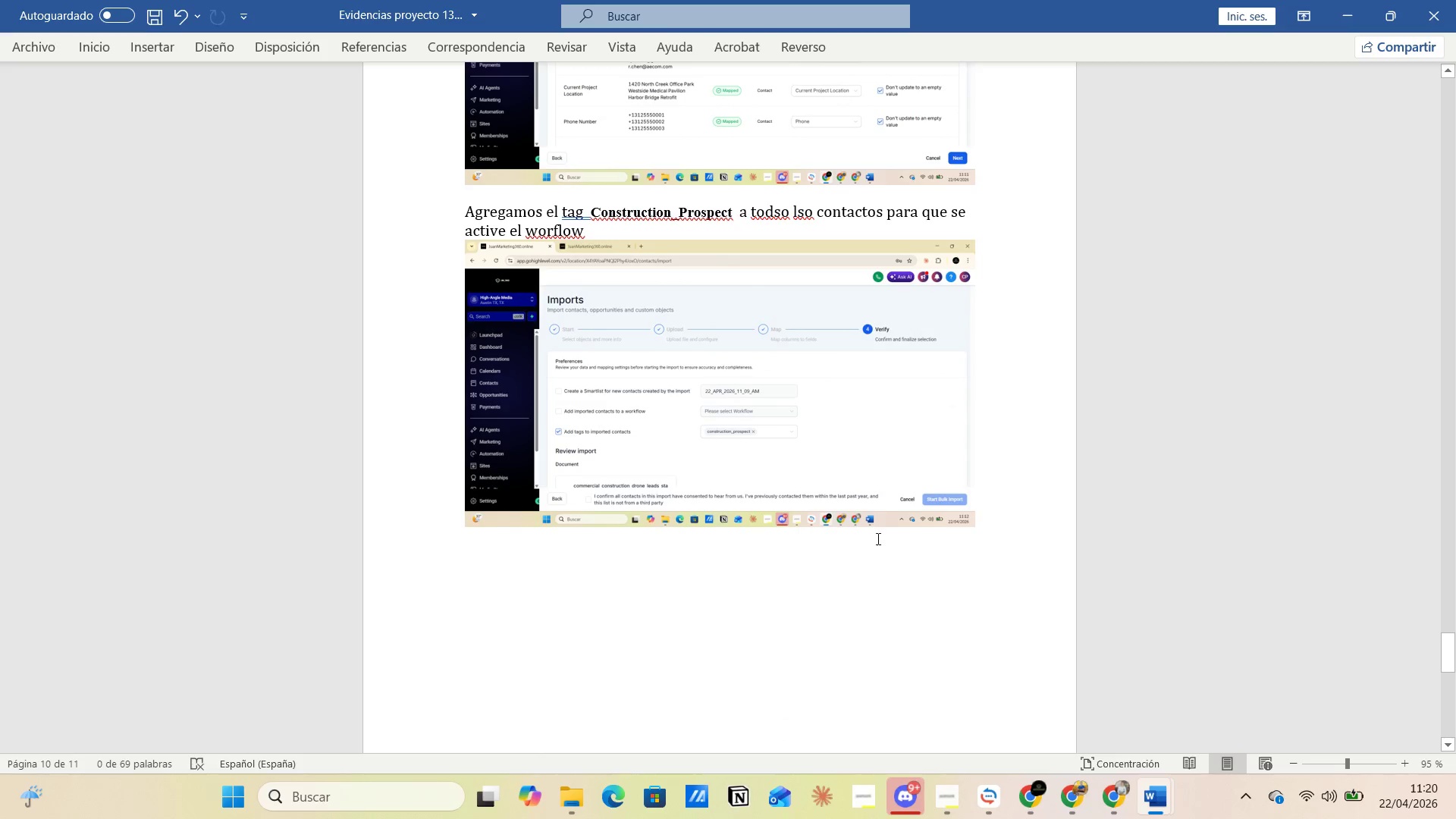 
left_click([842, 512])
 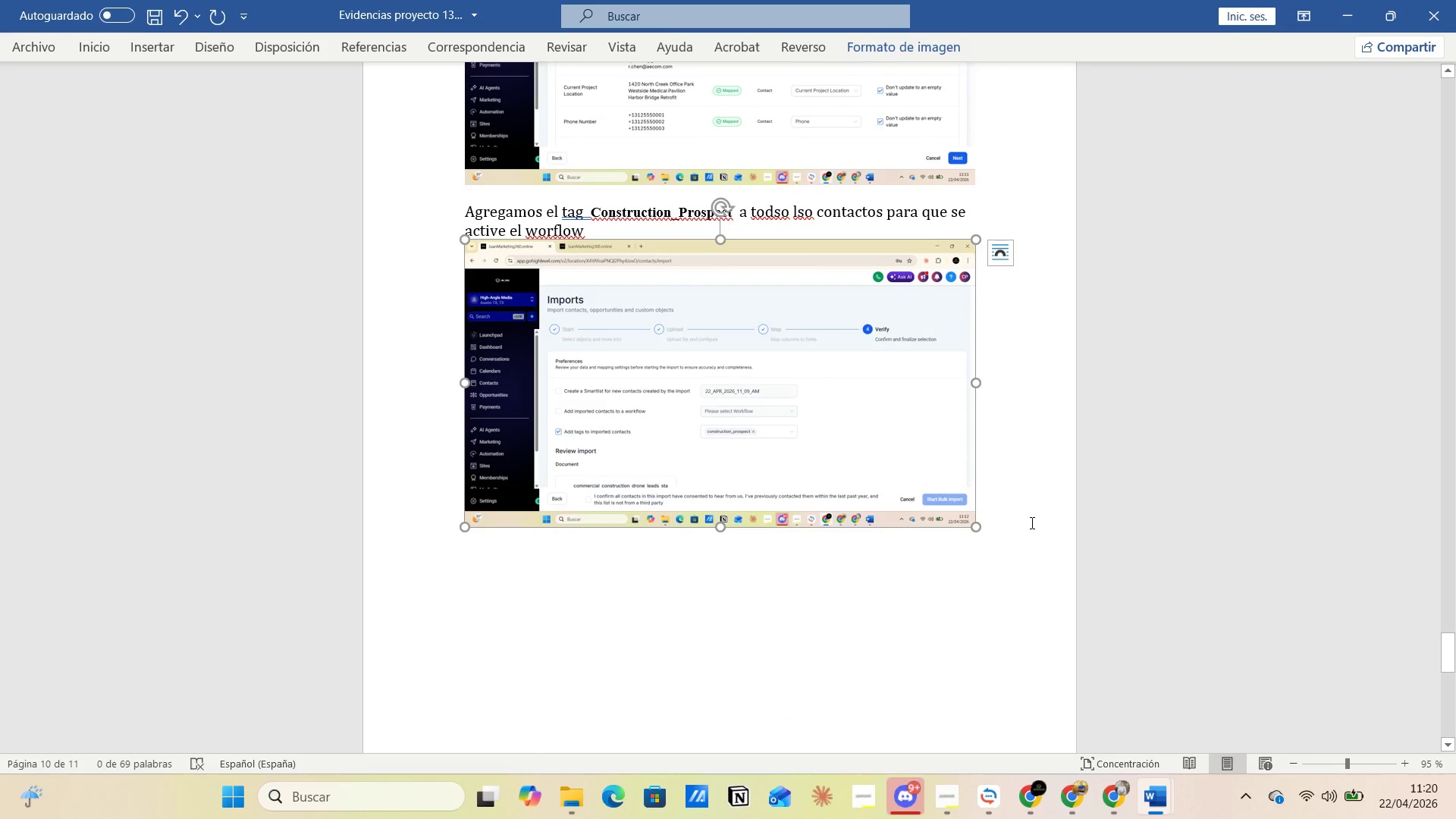 
left_click([1031, 522])
 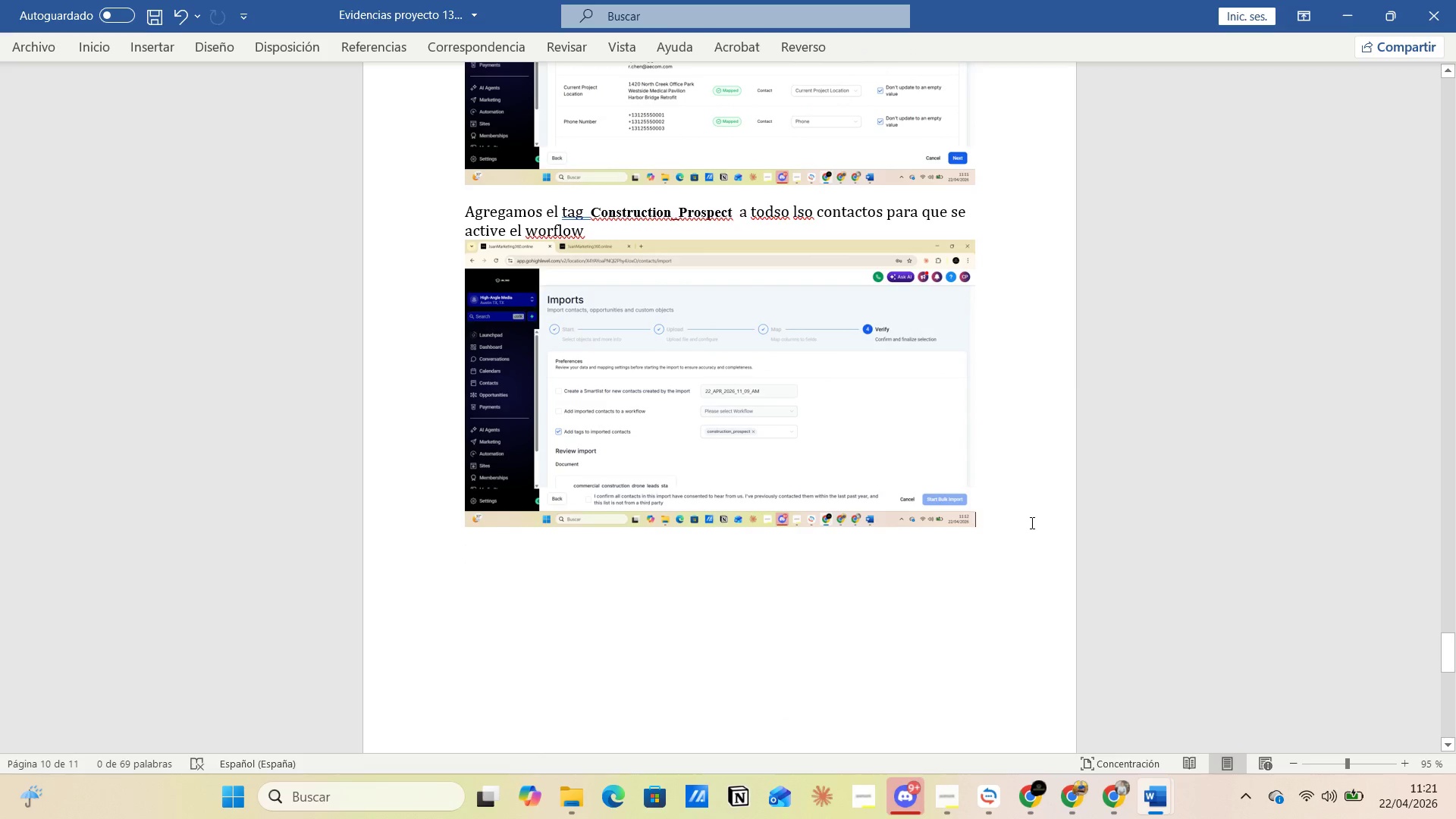 
key(Enter)
 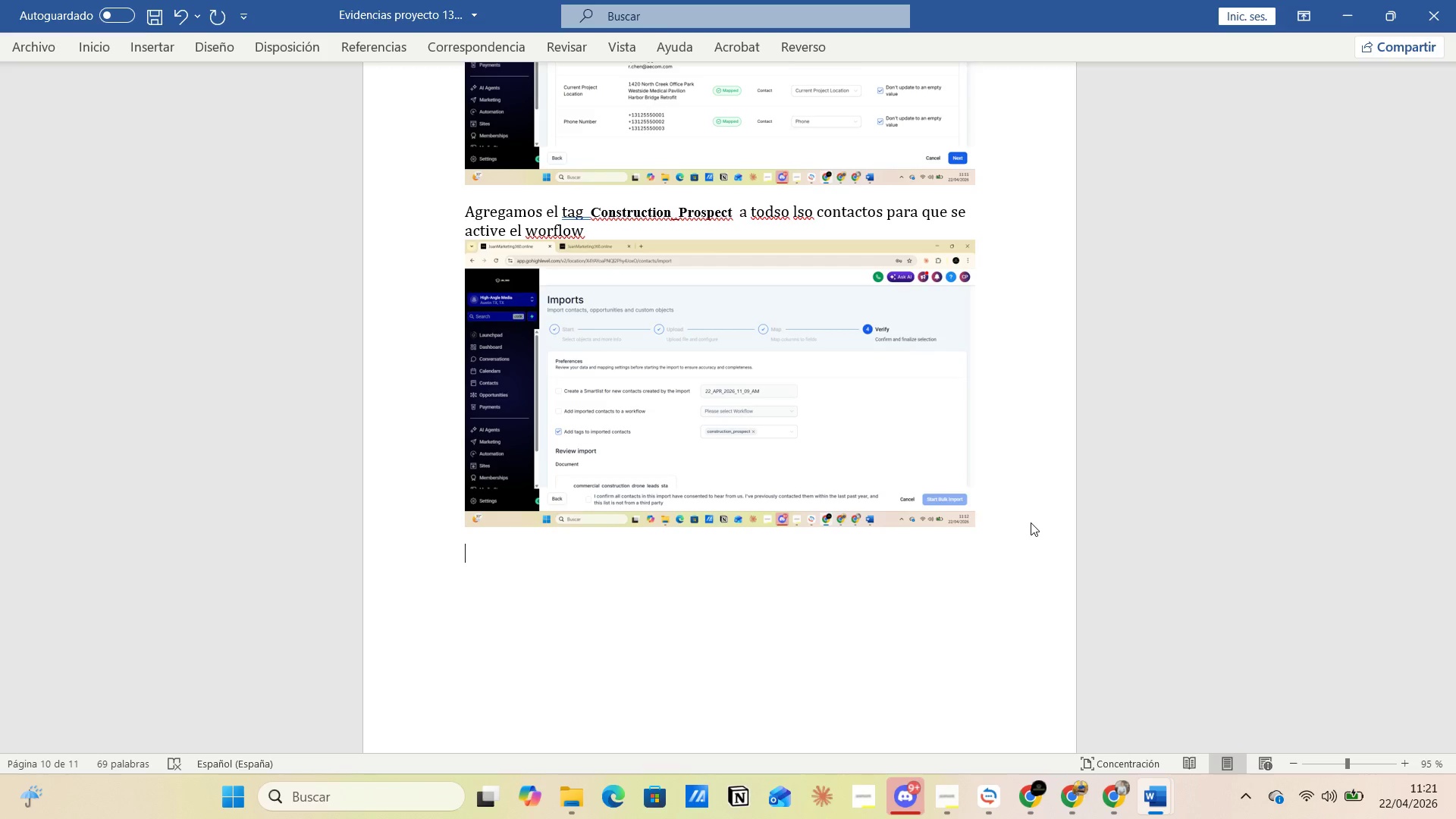 
key(Control+V)
 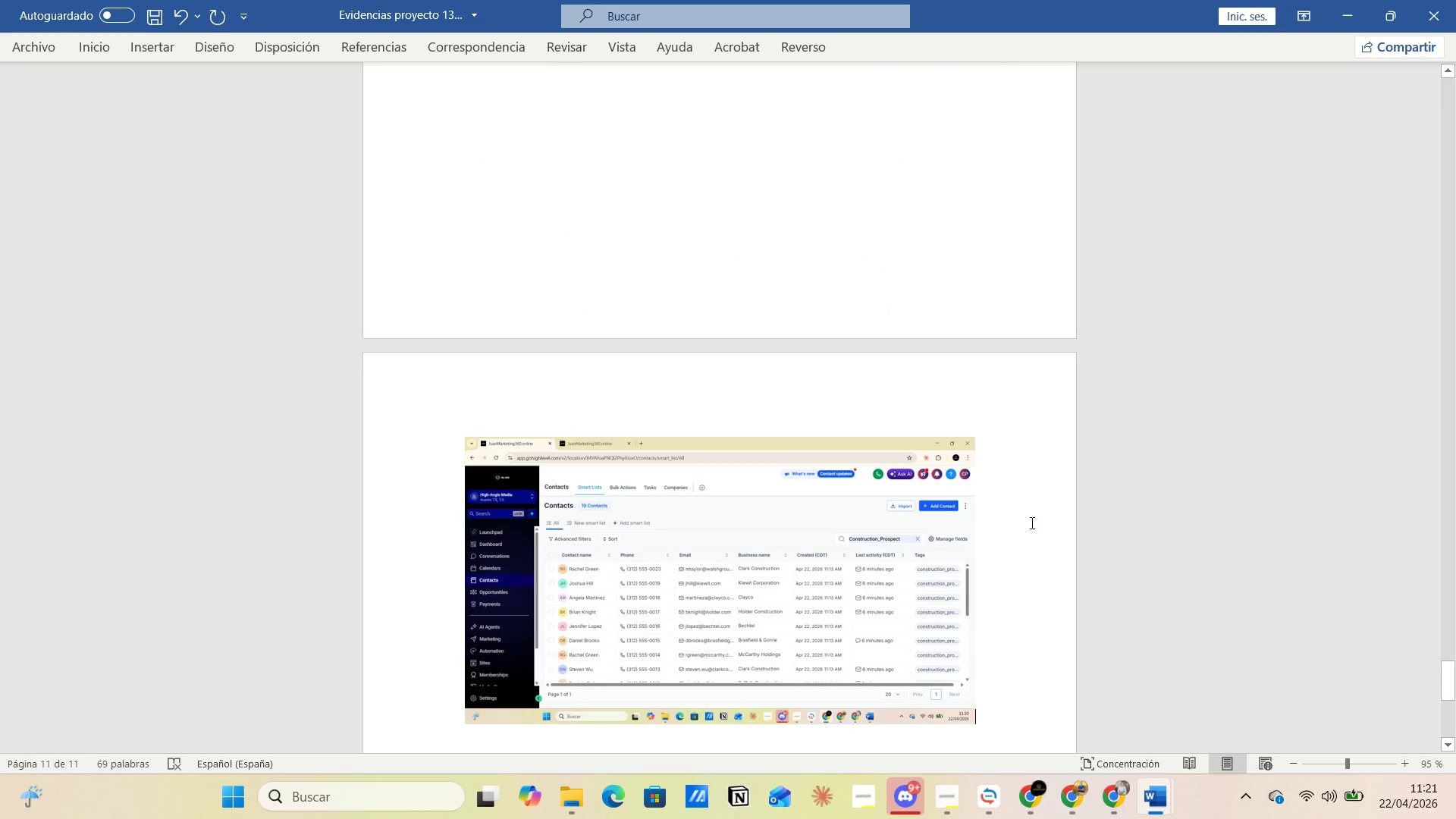 
key(Alt+AltLeft)
 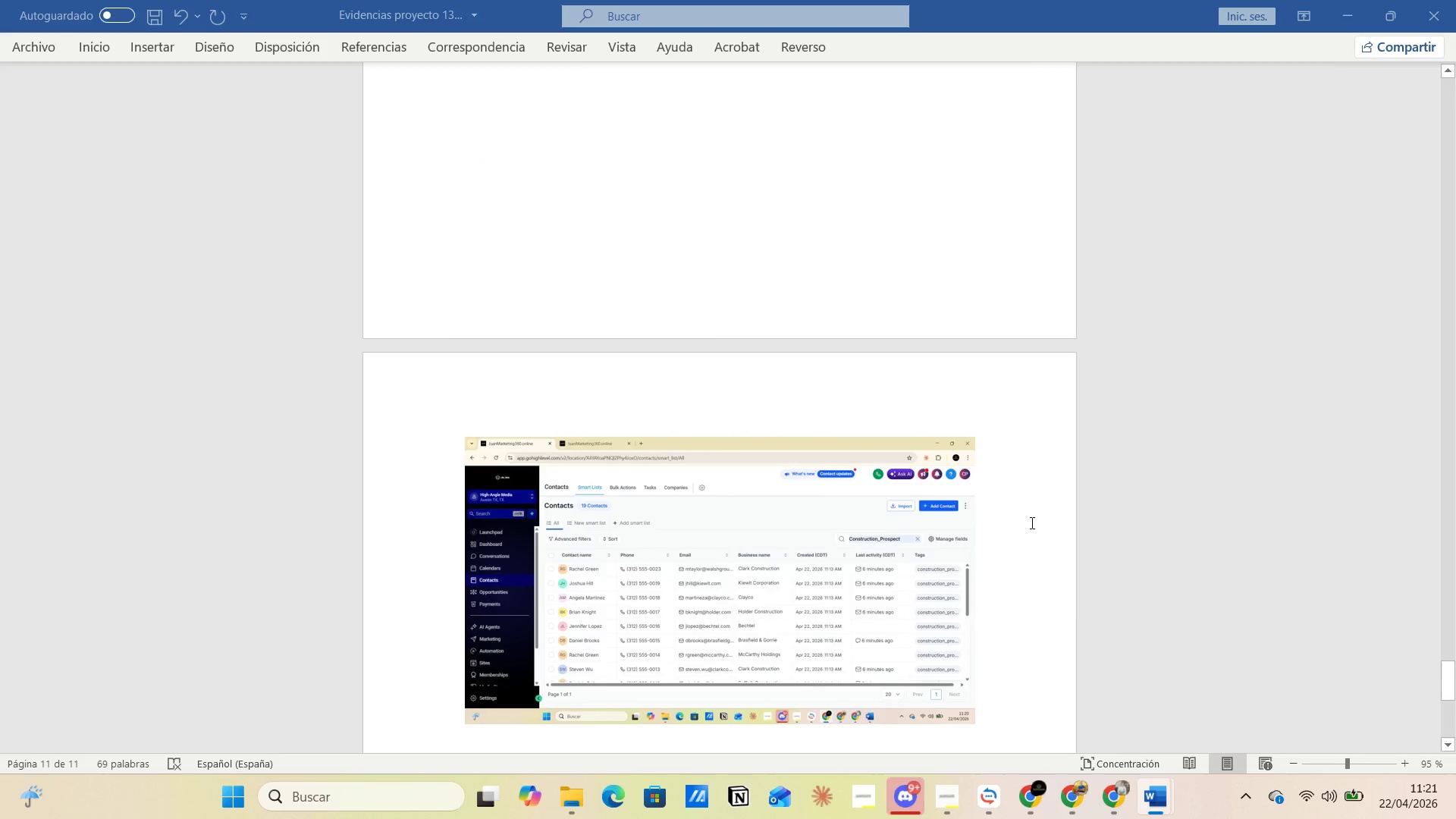 
key(Alt+Tab)
 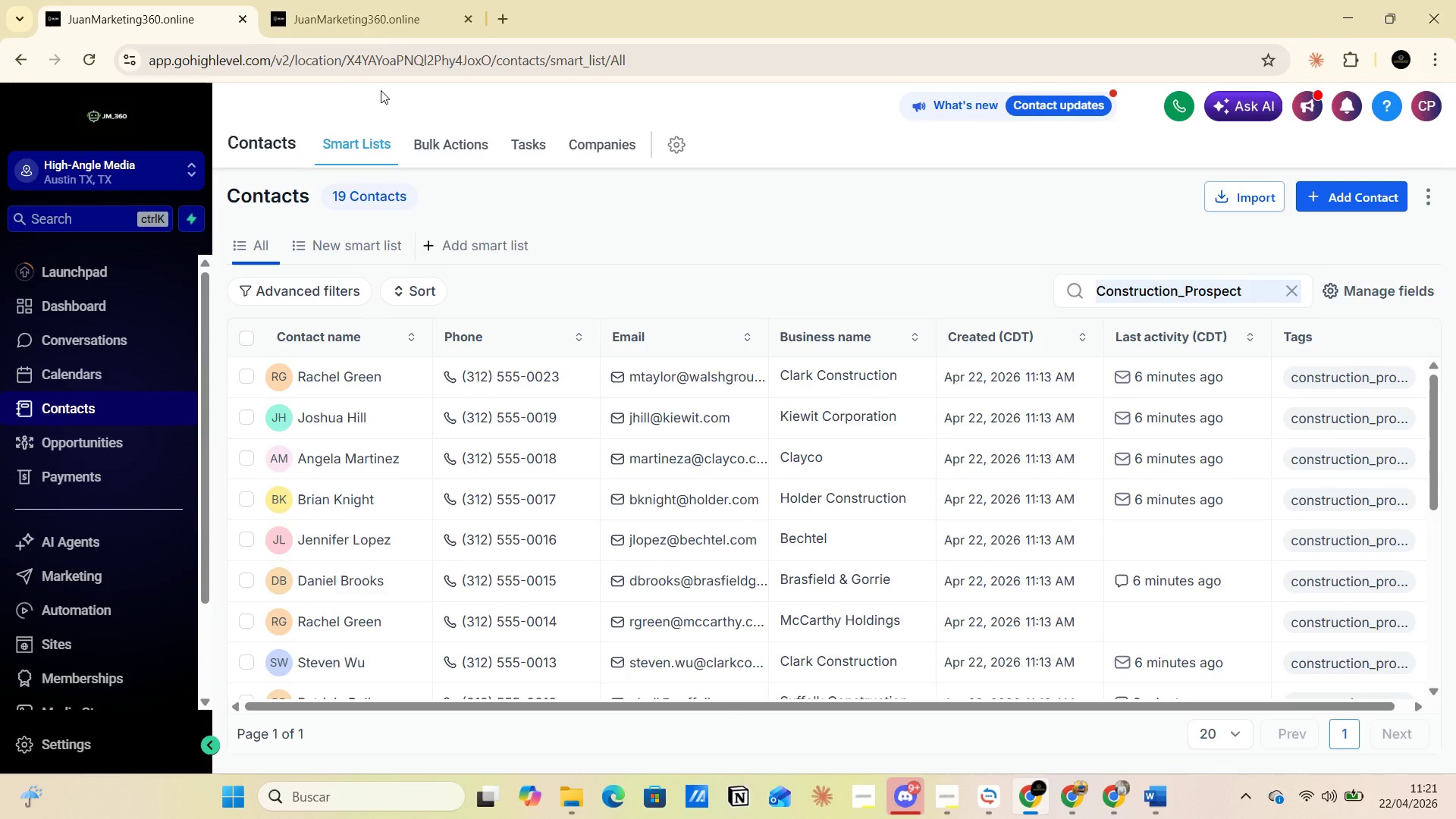 
mouse_move([96, 58])
 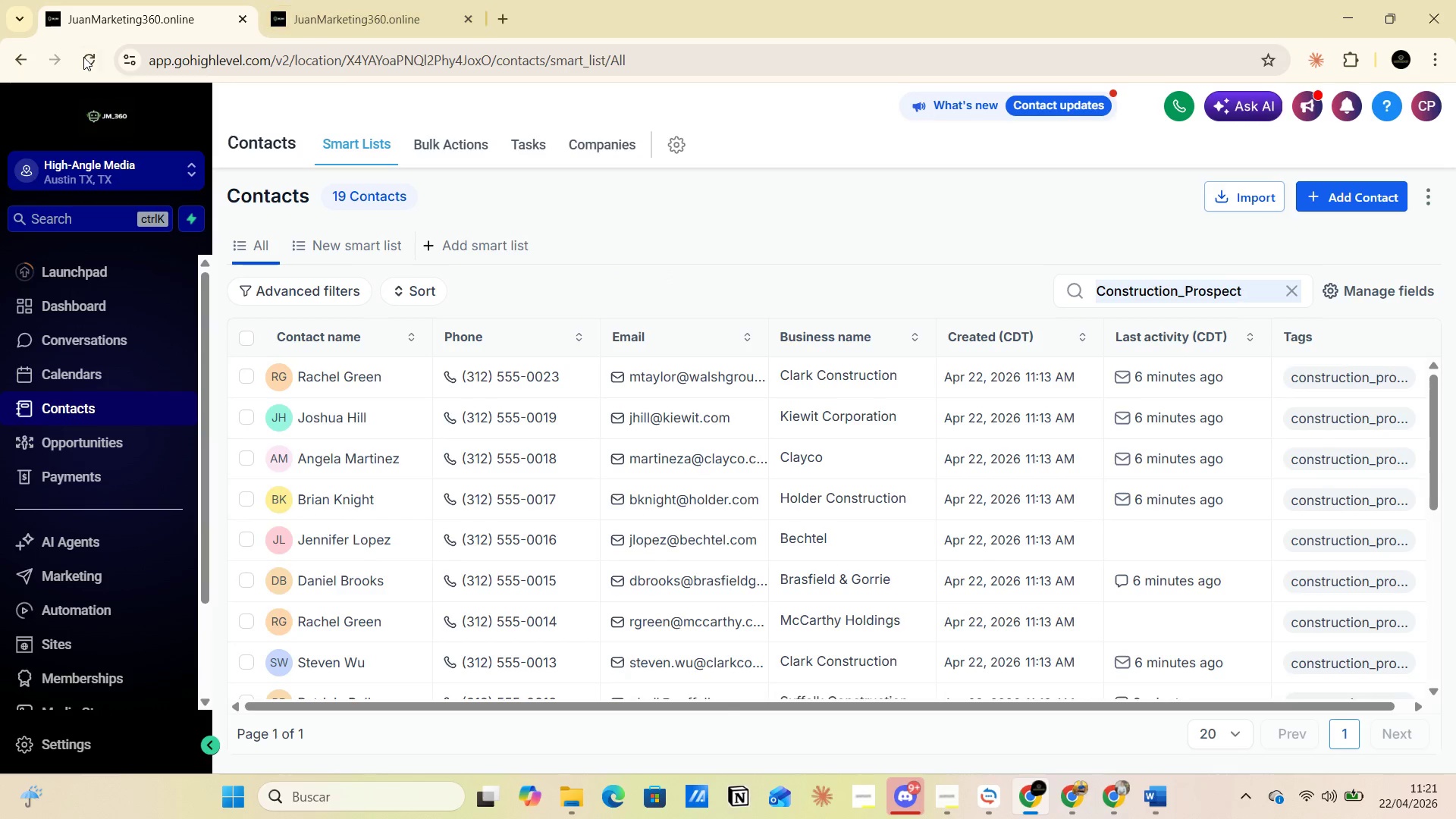 
left_click([83, 57])
 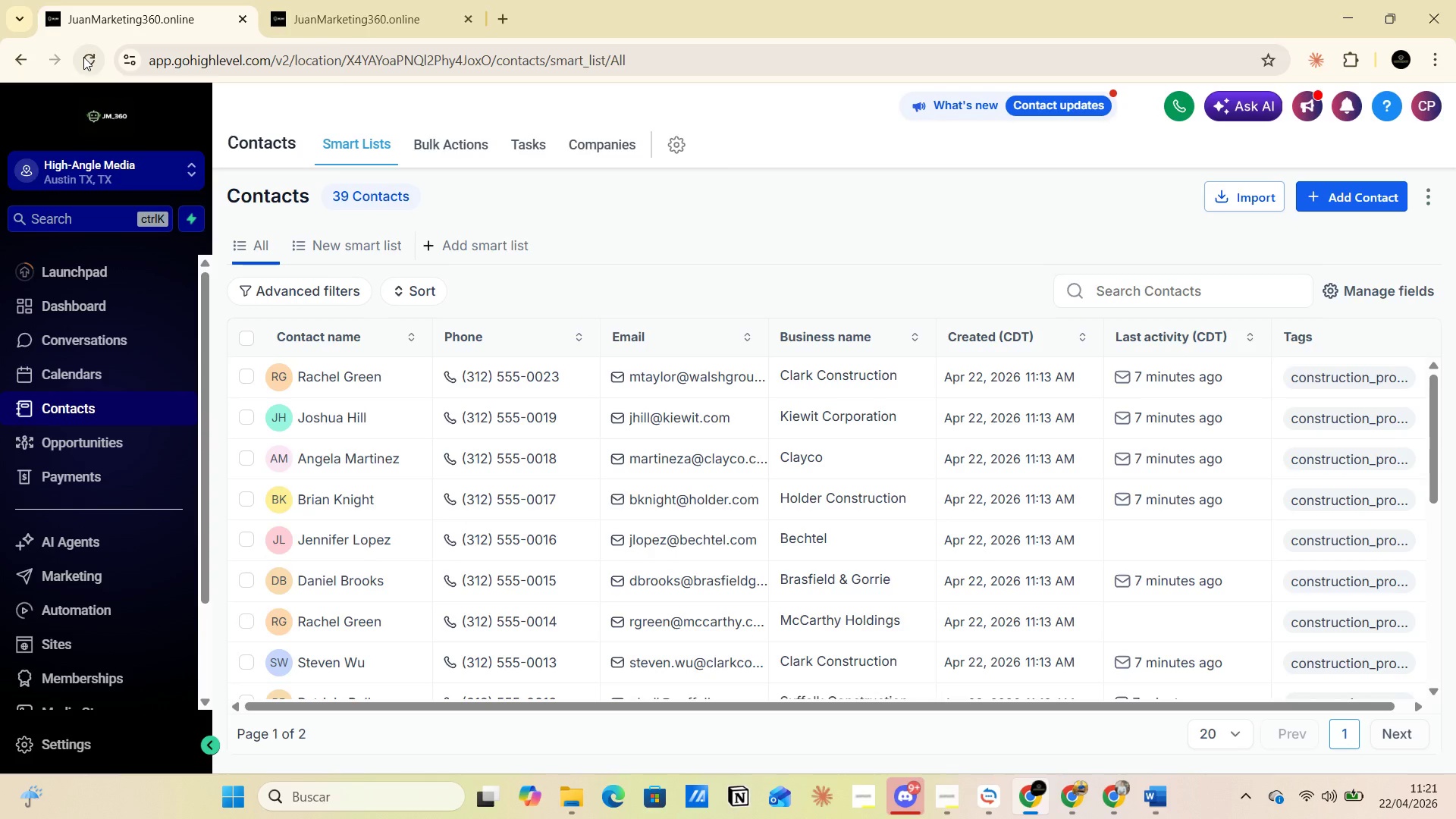 
wait(19.55)
 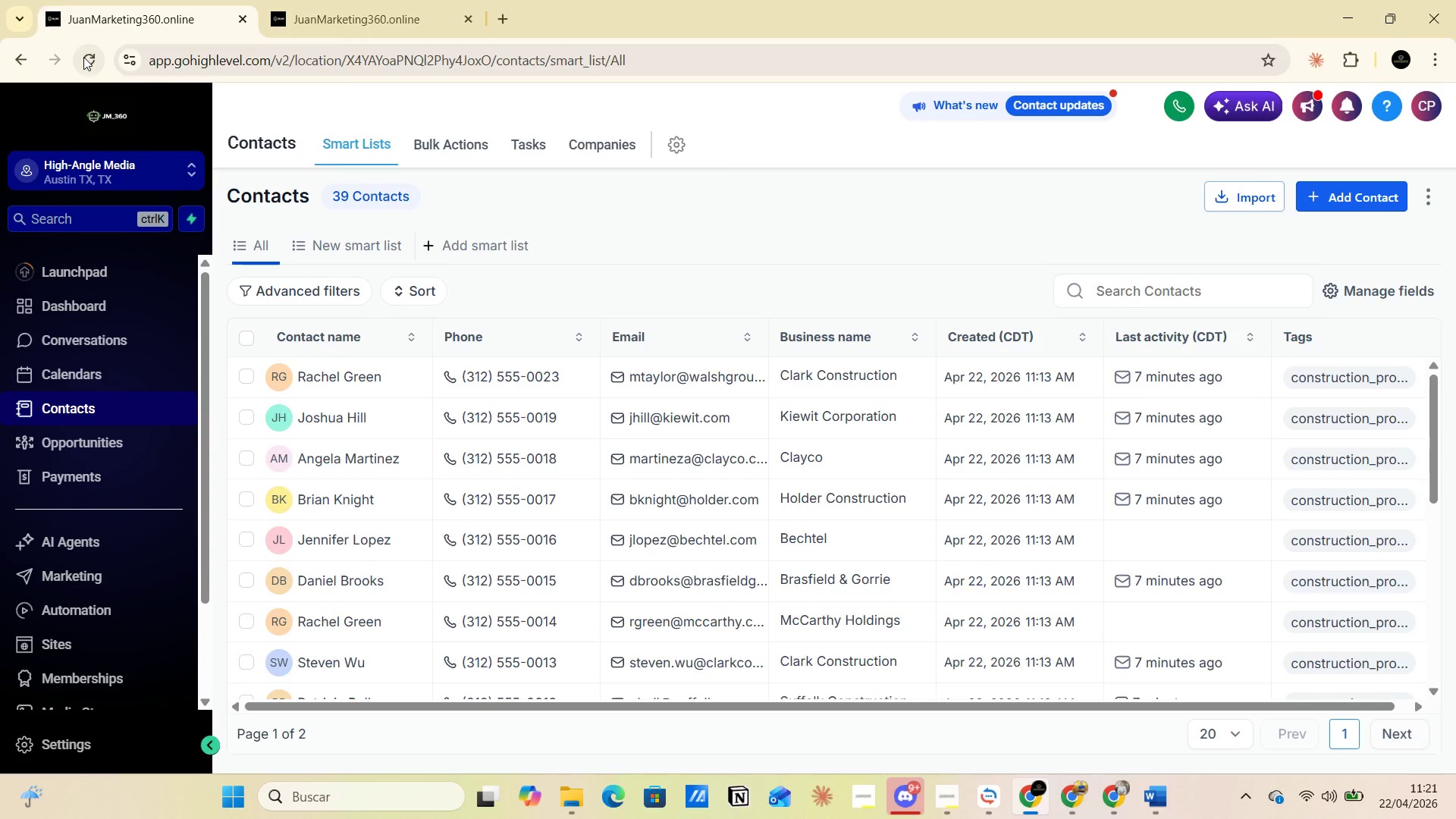 
key(Alt+AltLeft)
 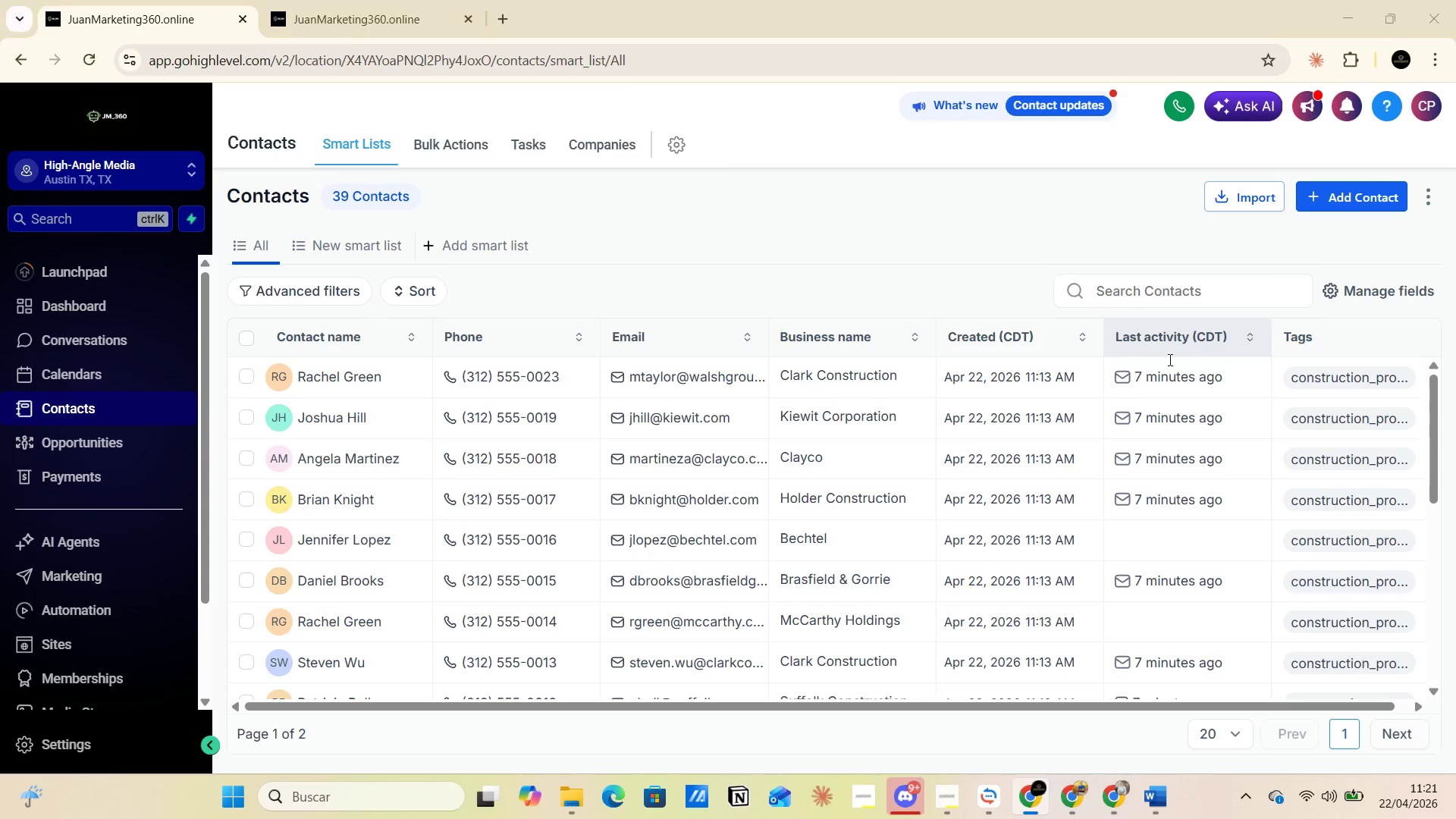 
key(Alt+Tab)
 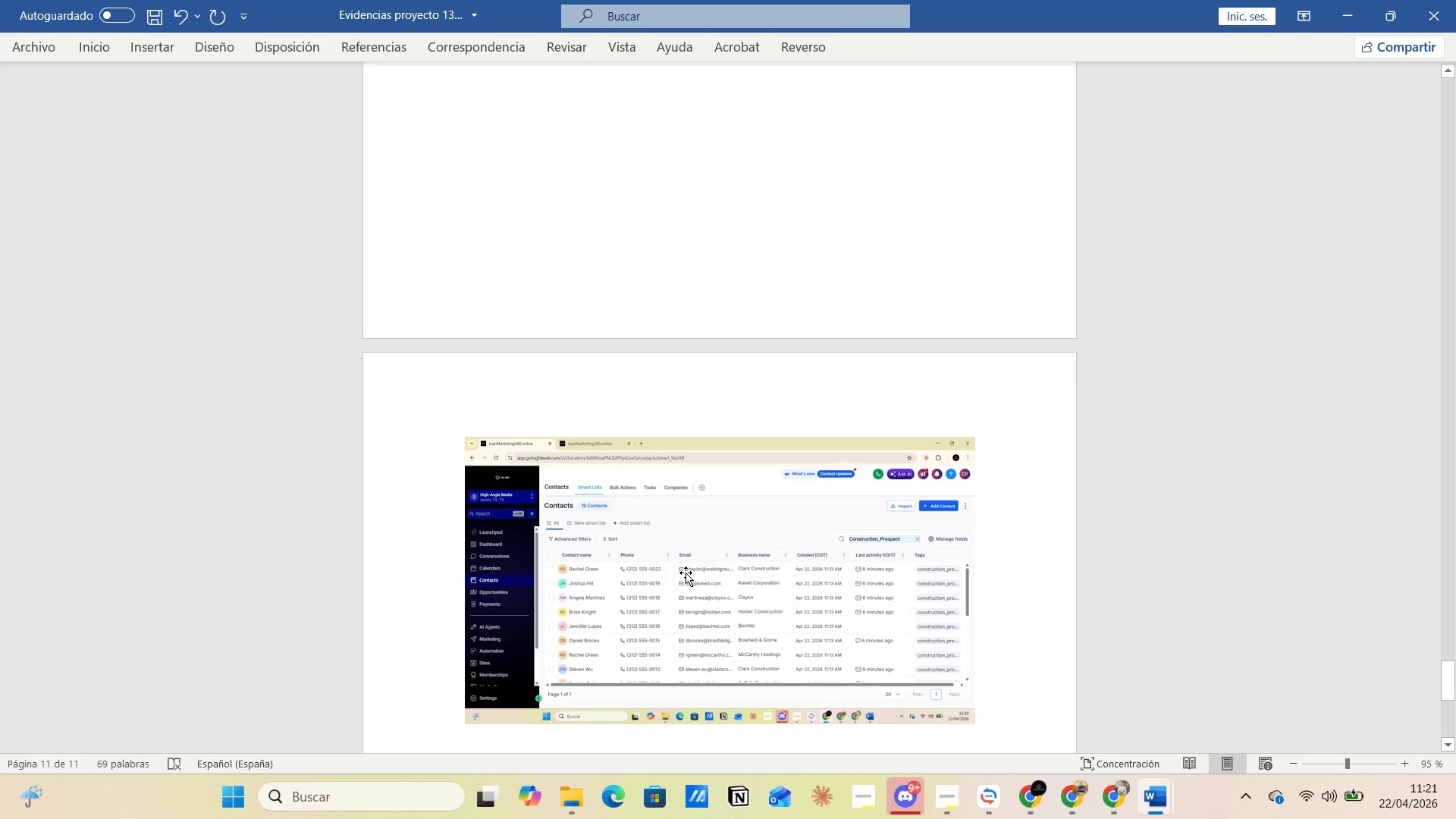 
key(Alt+AltLeft)
 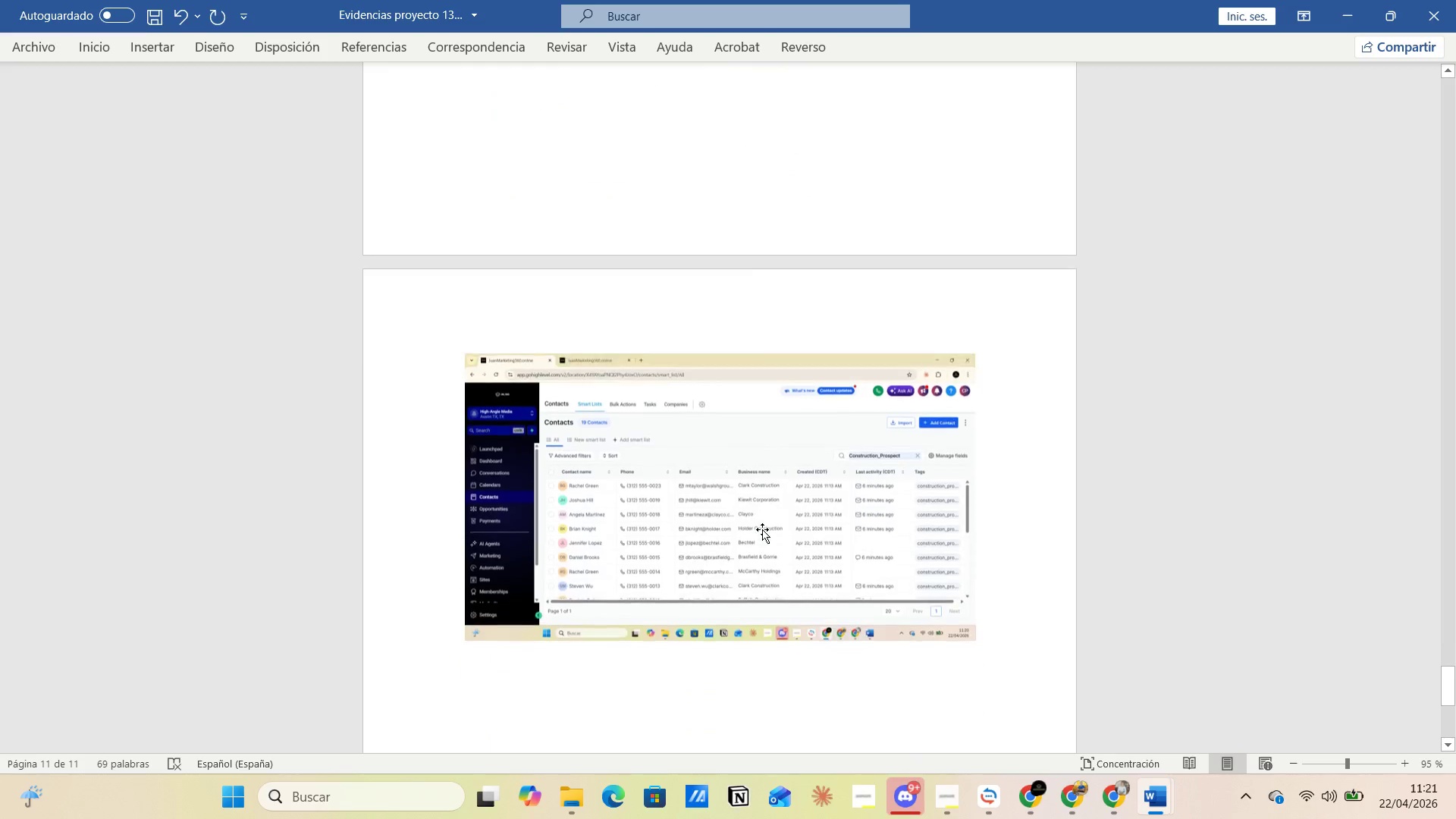 
key(Alt+Tab)
 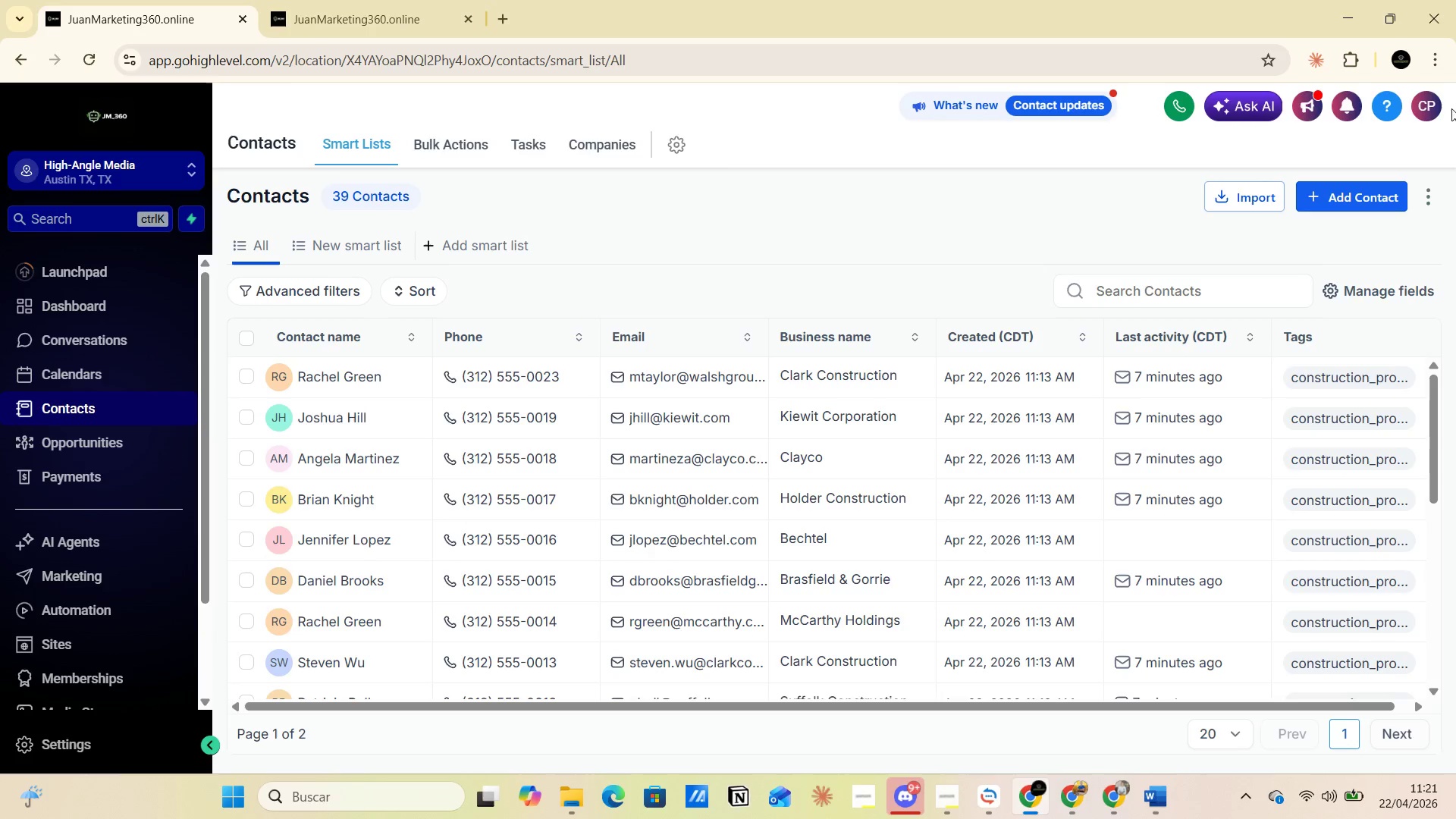 
scroll: coordinate [762, 529], scroll_direction: down, amount: 2.0
 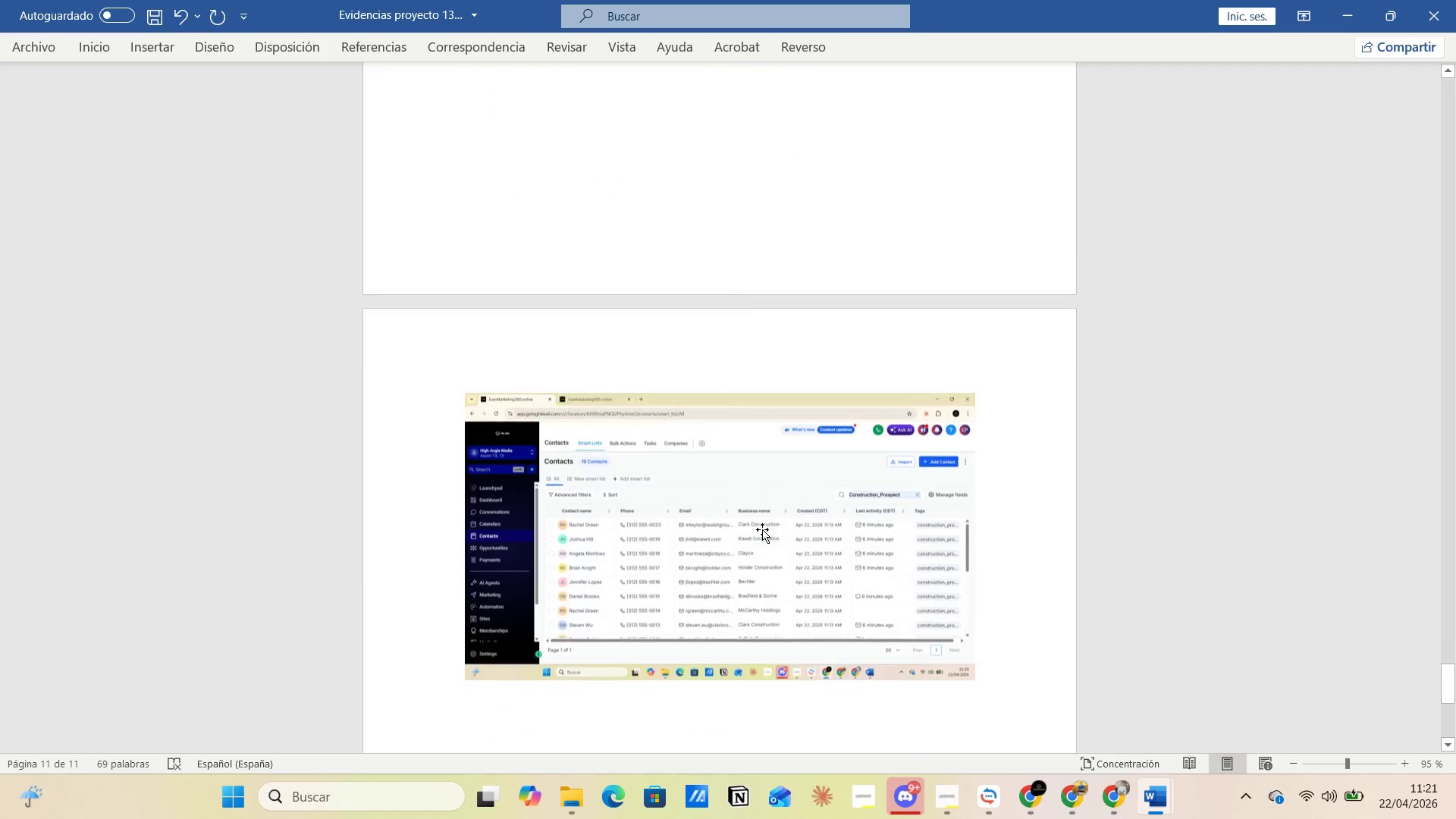 
left_click([1351, 16])
 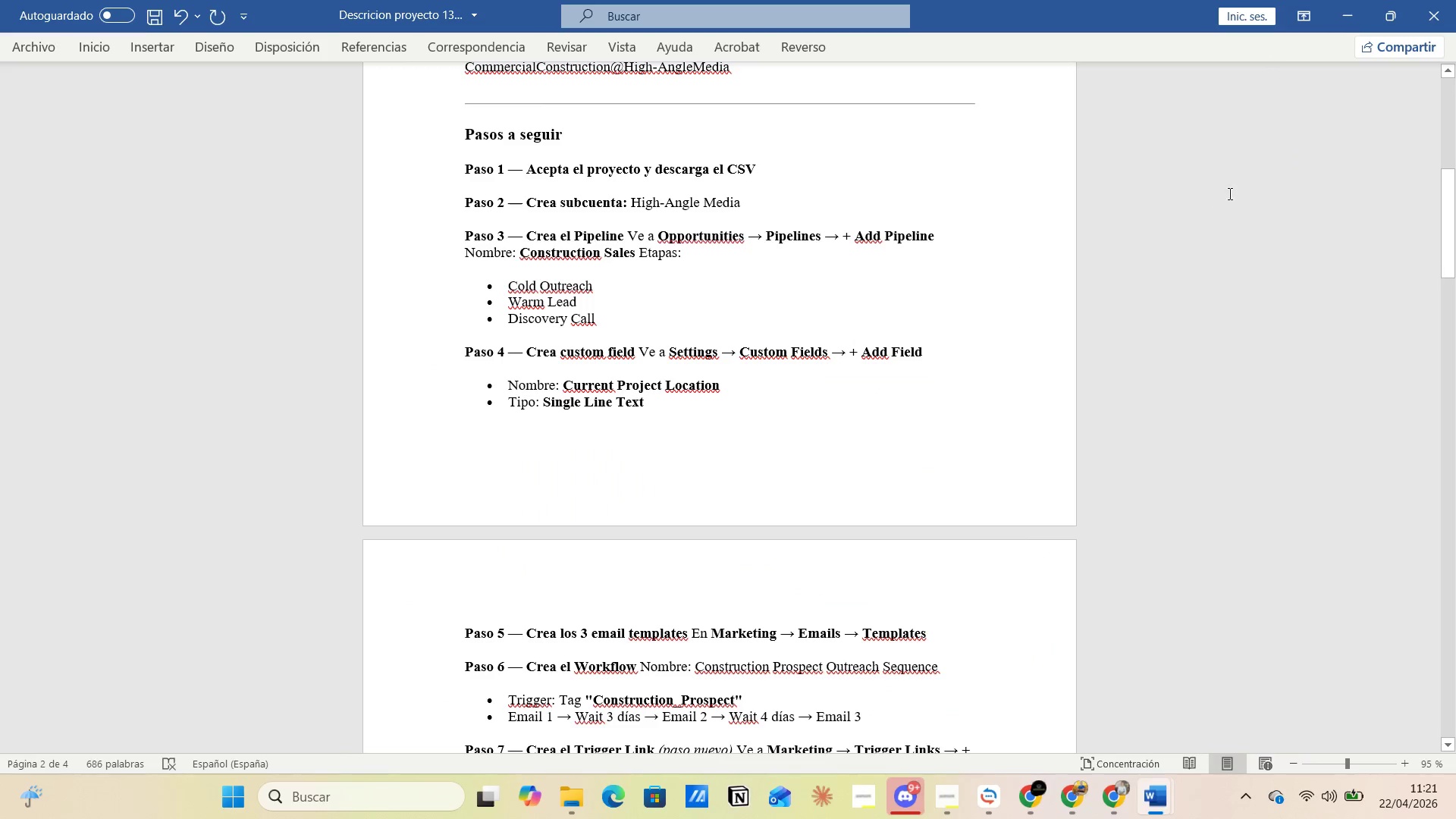 
left_click([1346, 8])
 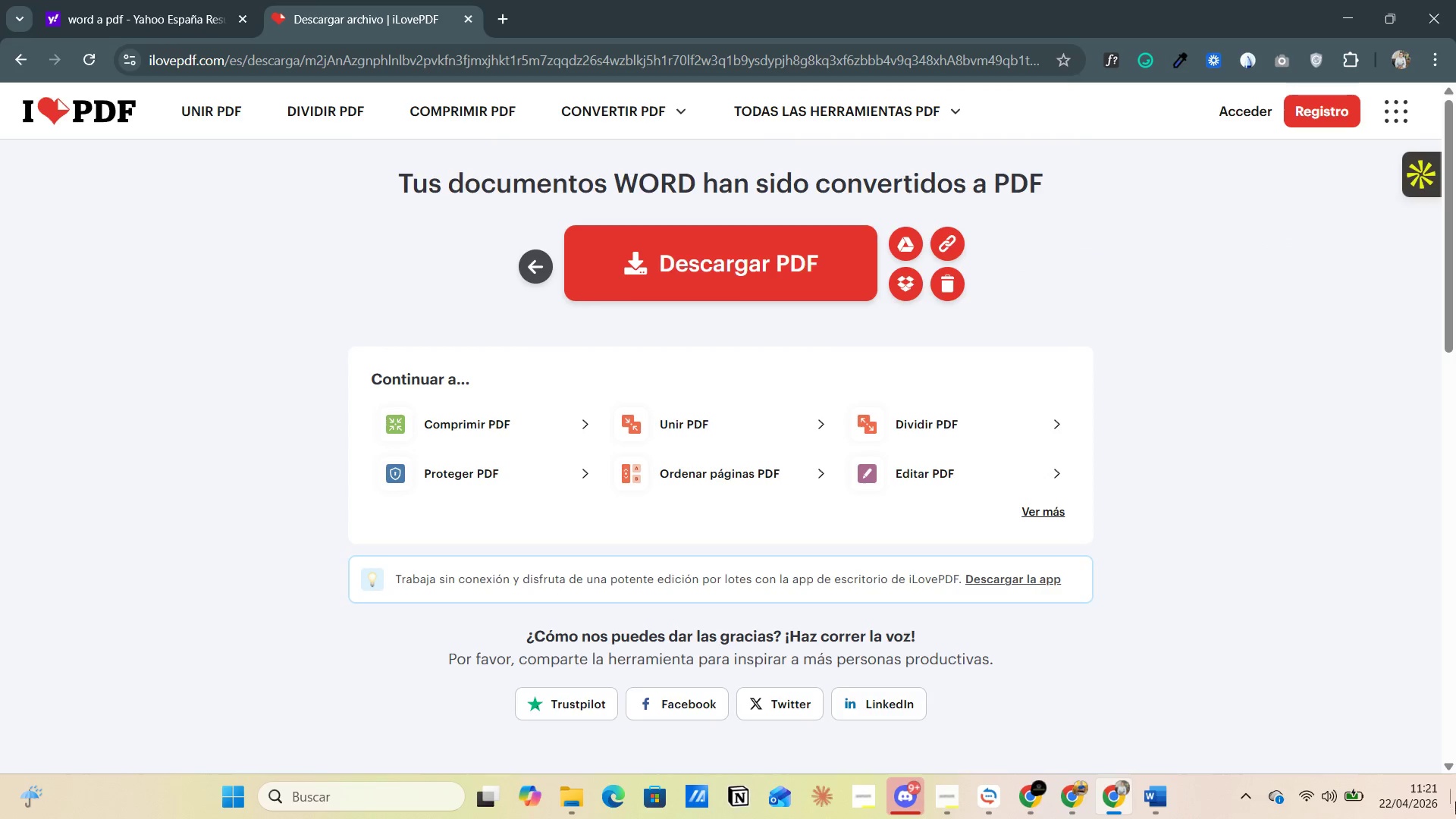 
left_click([1455, 814])
 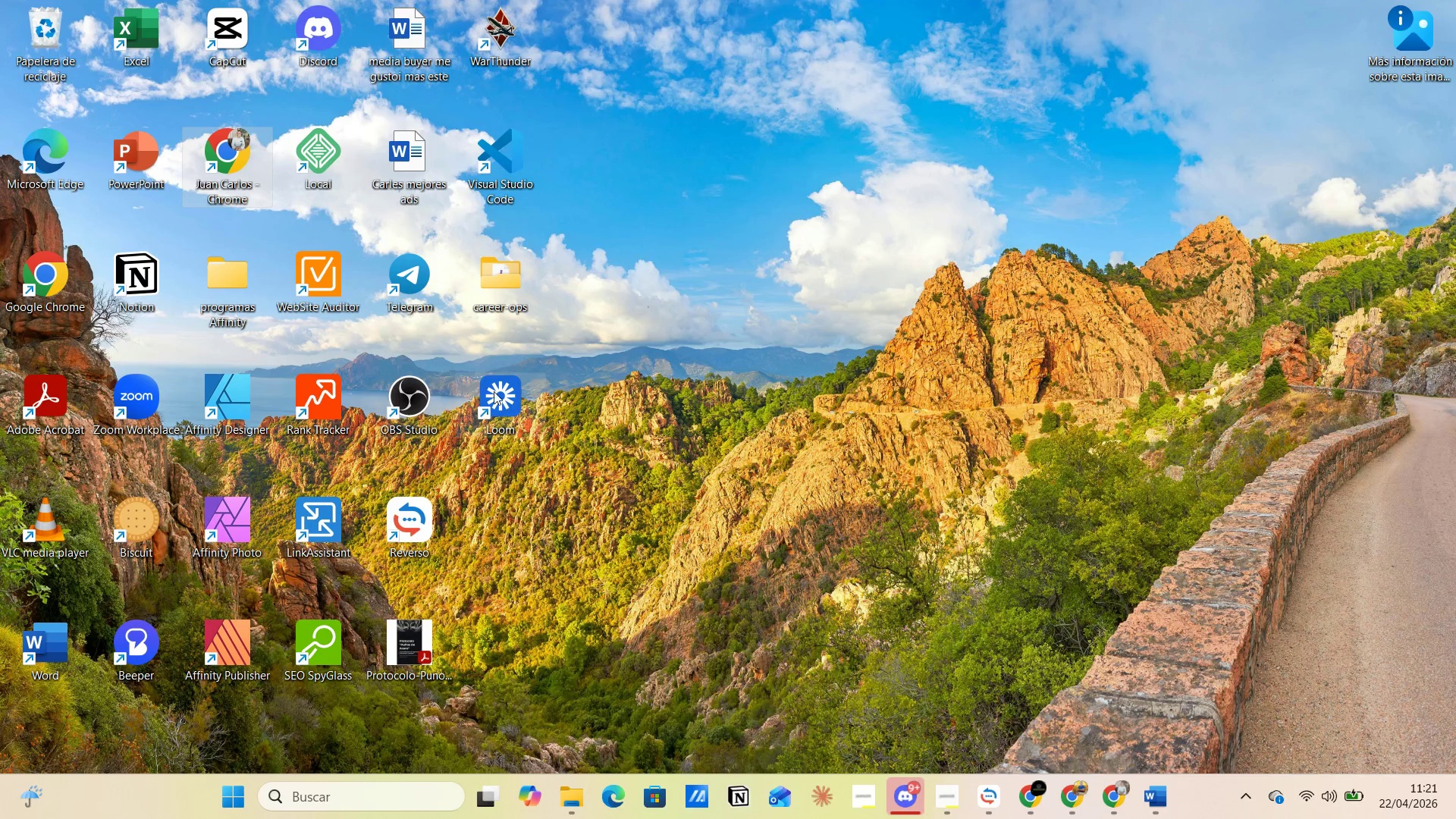 
double_click([502, 394])
 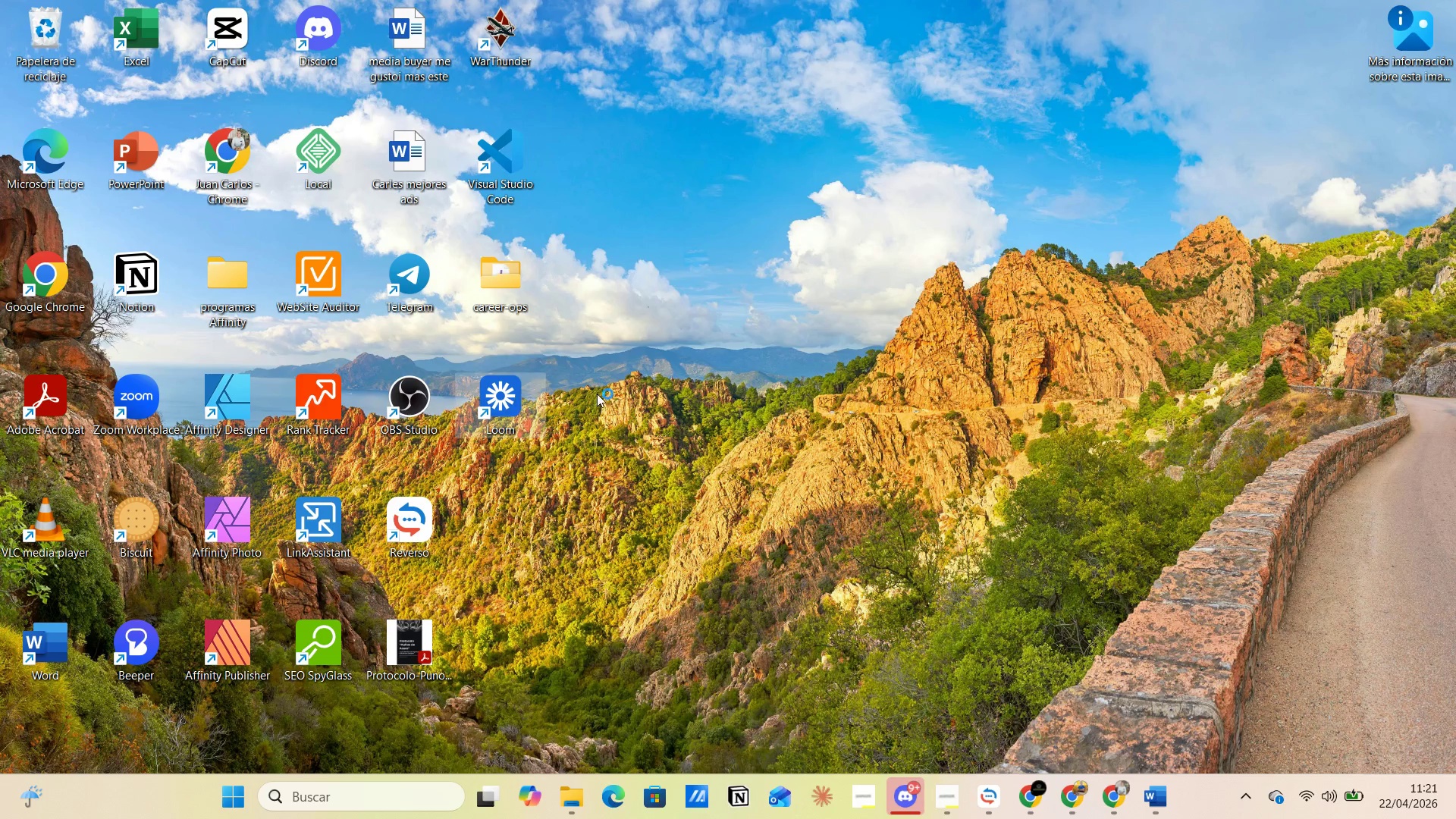 
mouse_move([800, 319])
 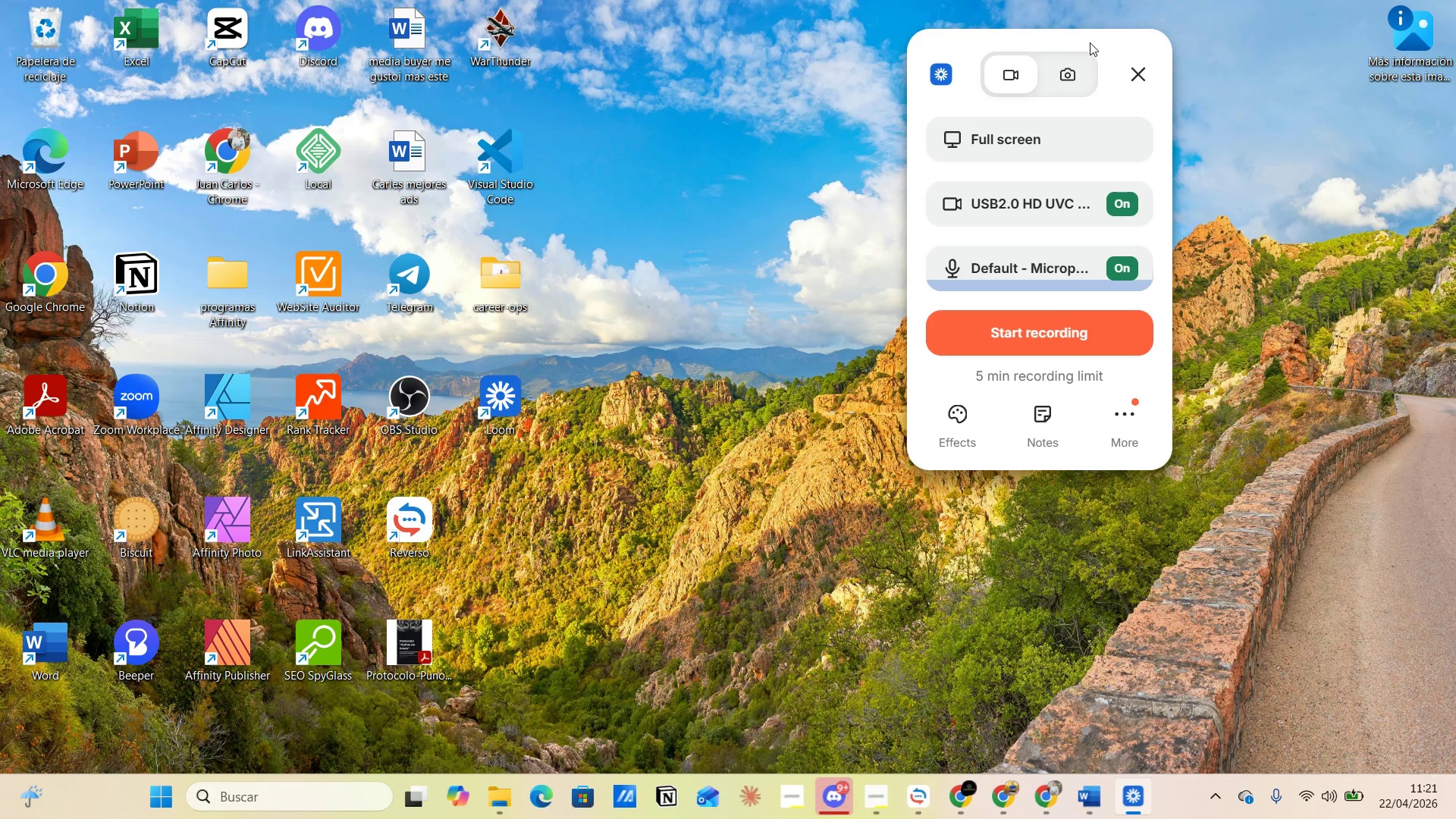 
left_click_drag(start_coordinate=[1091, 41], to_coordinate=[1289, 242])
 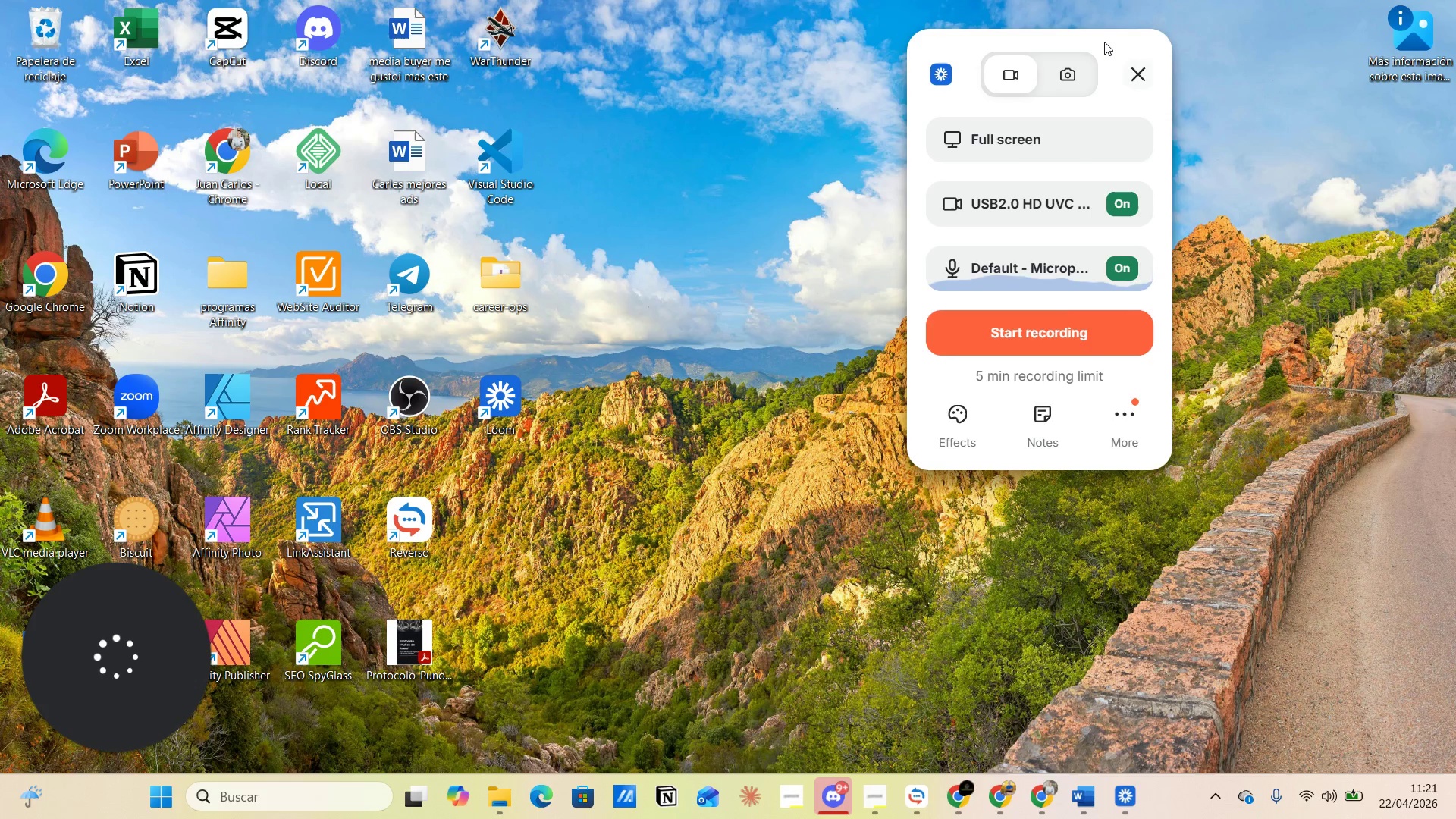 
left_click_drag(start_coordinate=[1102, 39], to_coordinate=[1370, 451])
 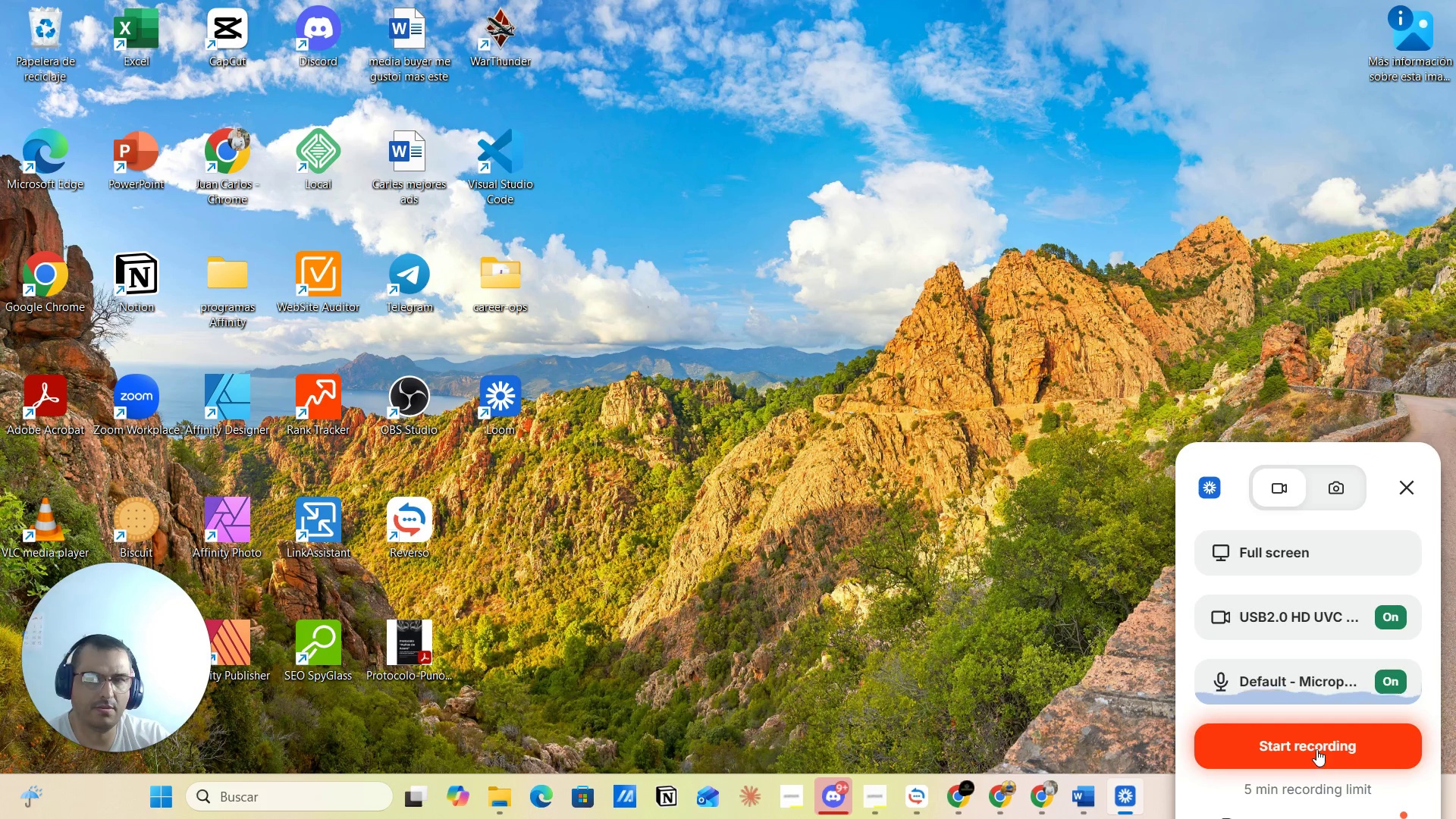 
left_click([1316, 749])
 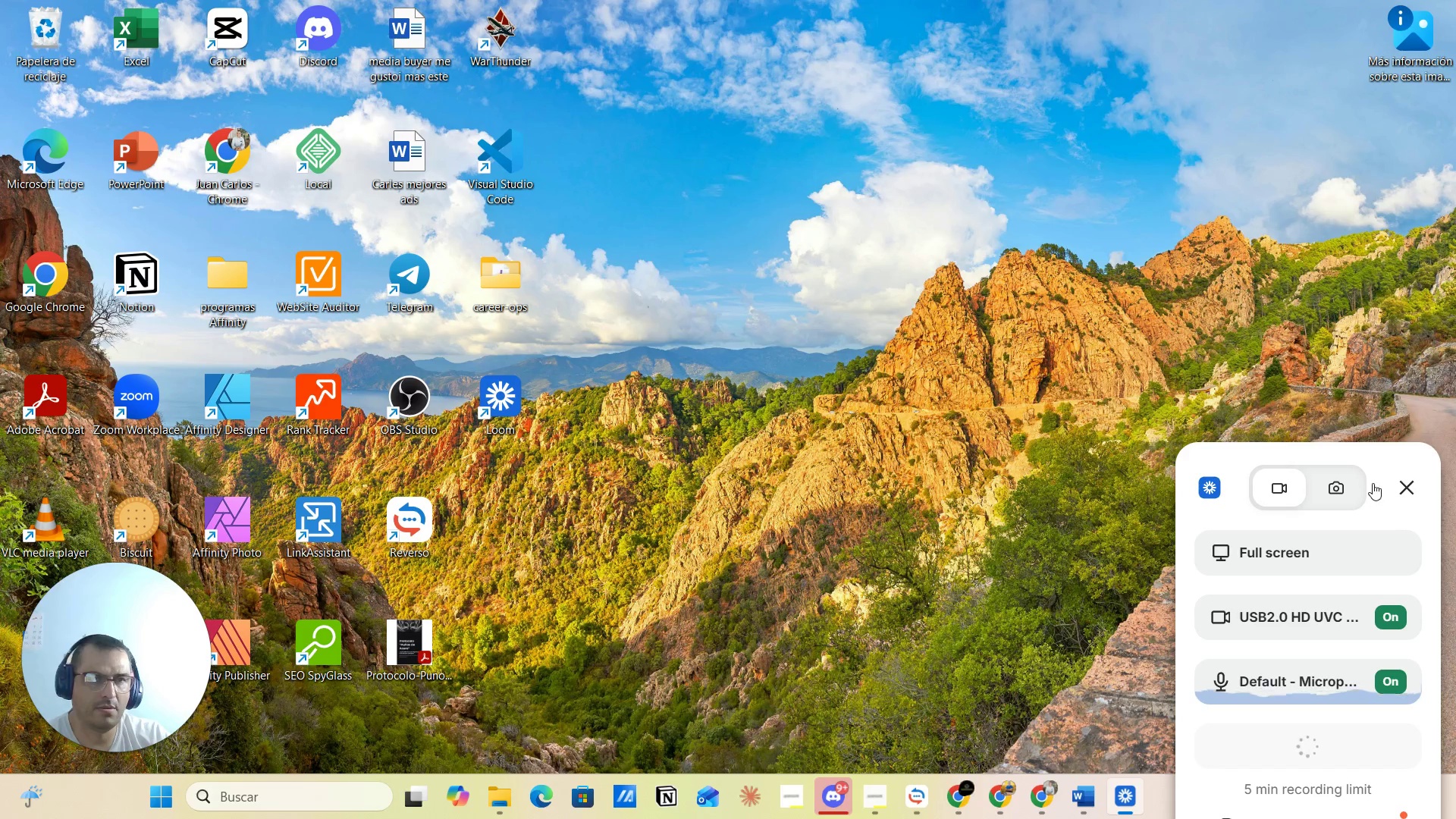 
left_click_drag(start_coordinate=[1372, 459], to_coordinate=[1378, 620])
 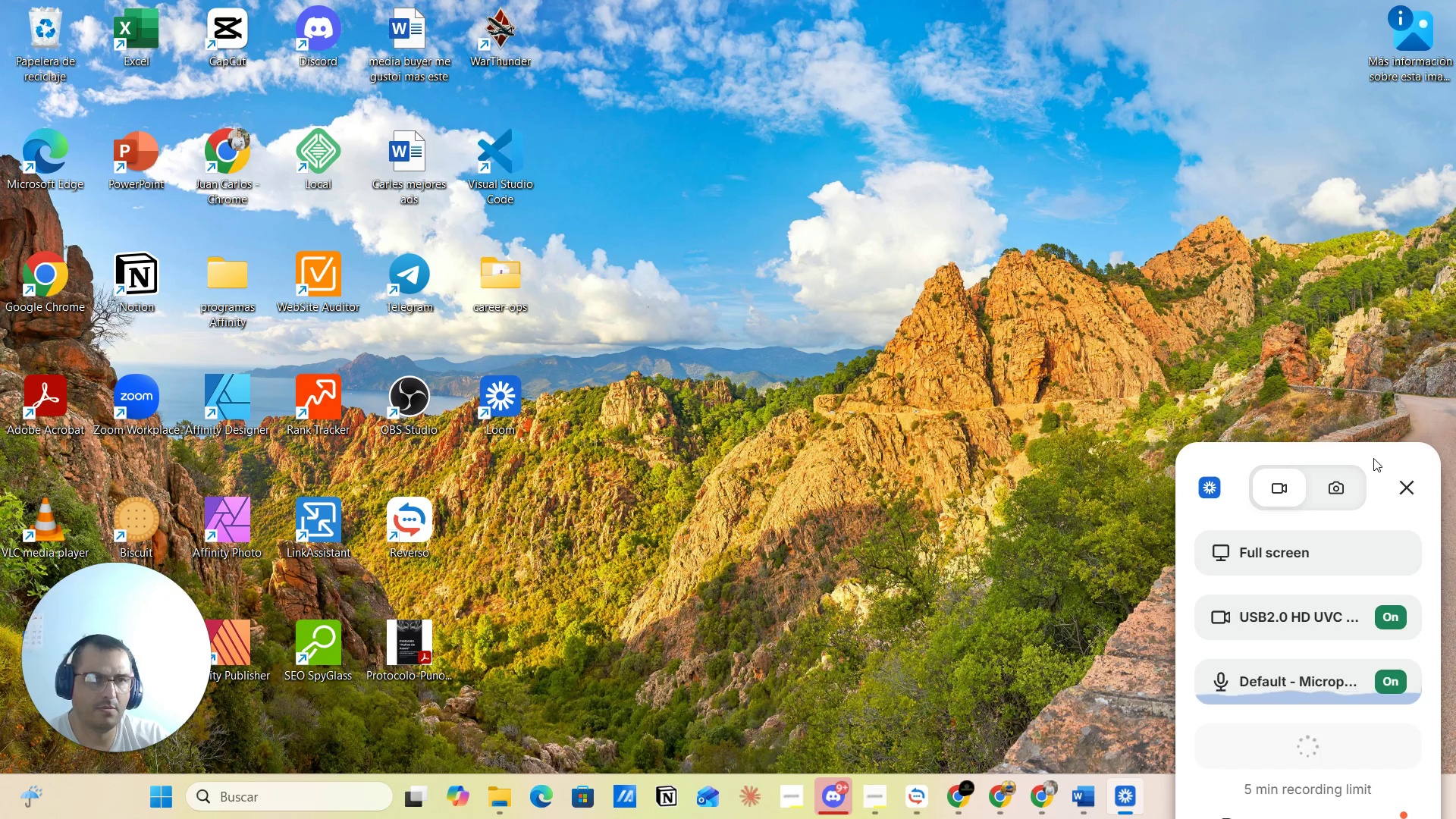 
left_click_drag(start_coordinate=[1373, 457], to_coordinate=[1389, 747])
 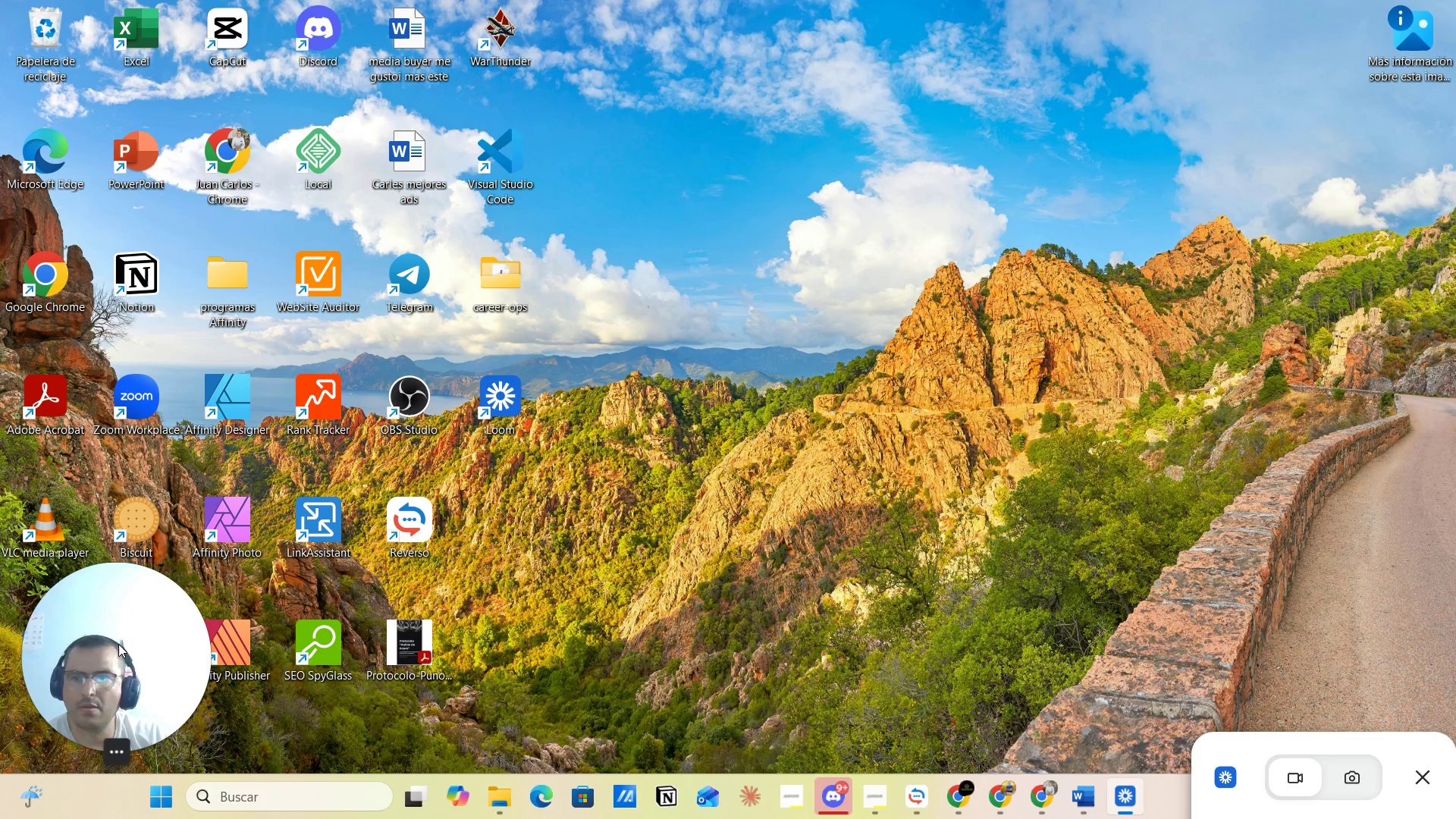 
left_click_drag(start_coordinate=[138, 623], to_coordinate=[1370, 58])
 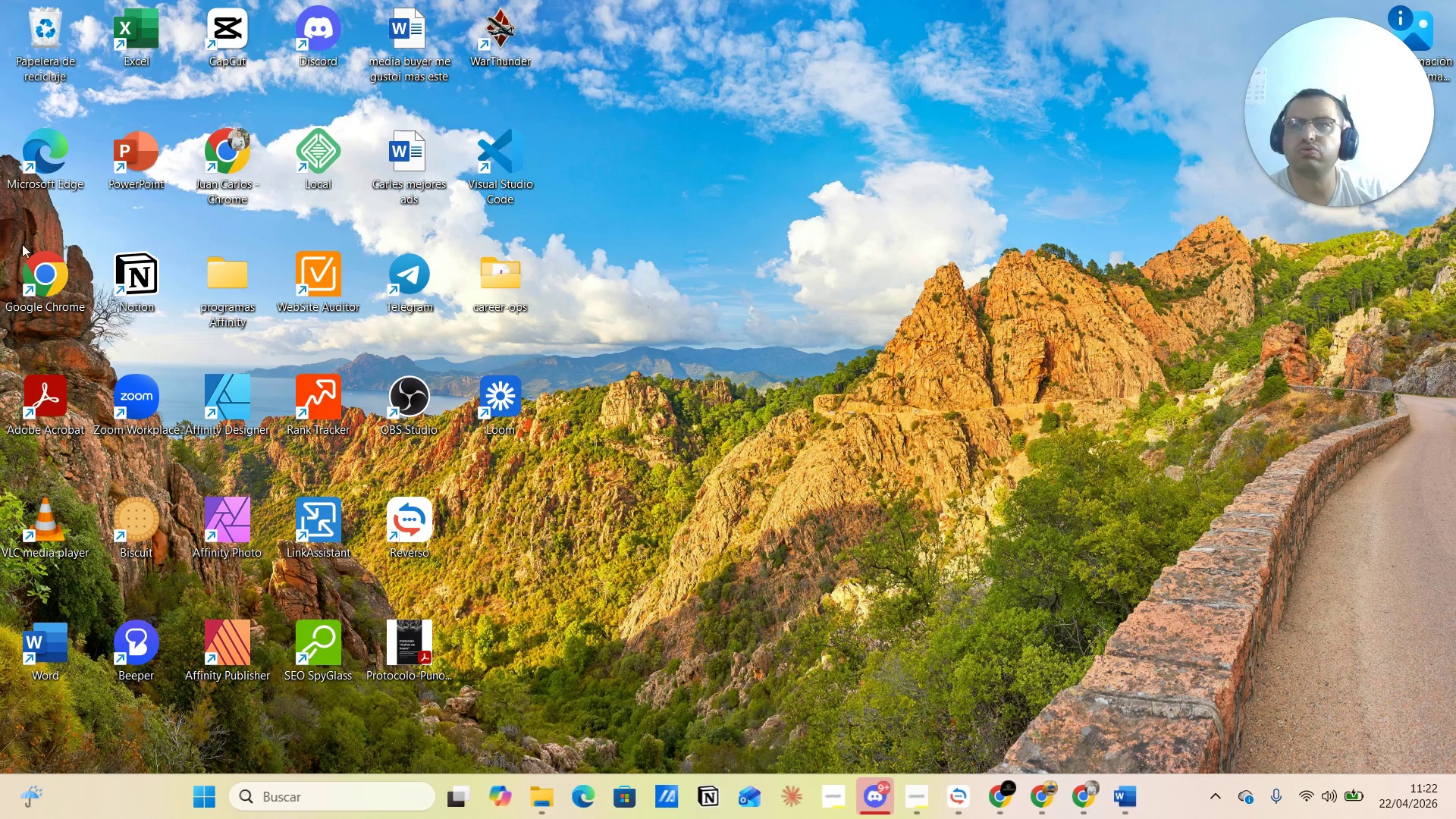 
wait(5.03)
 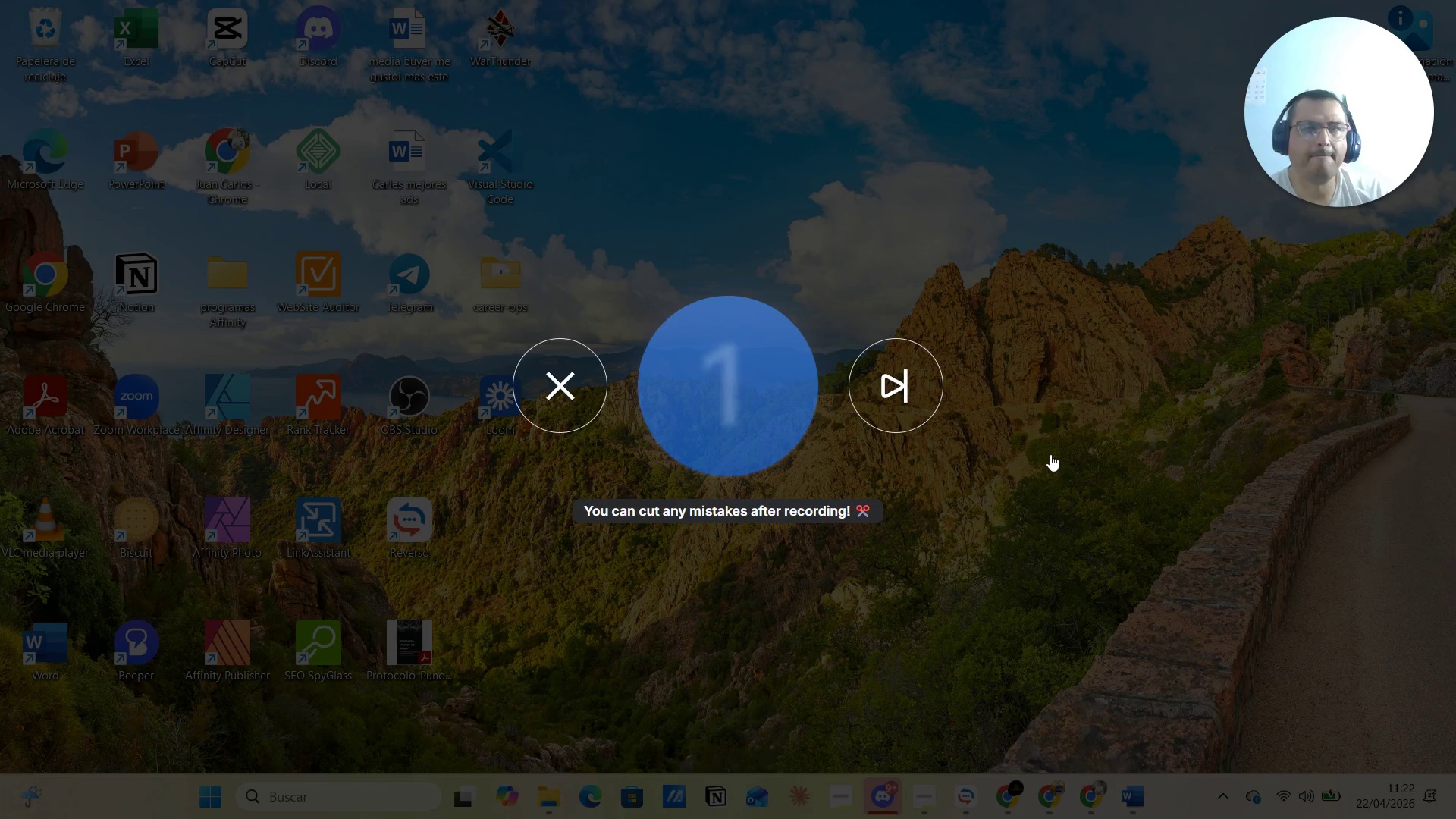 
left_click_drag(start_coordinate=[54, 240], to_coordinate=[121, 240])
 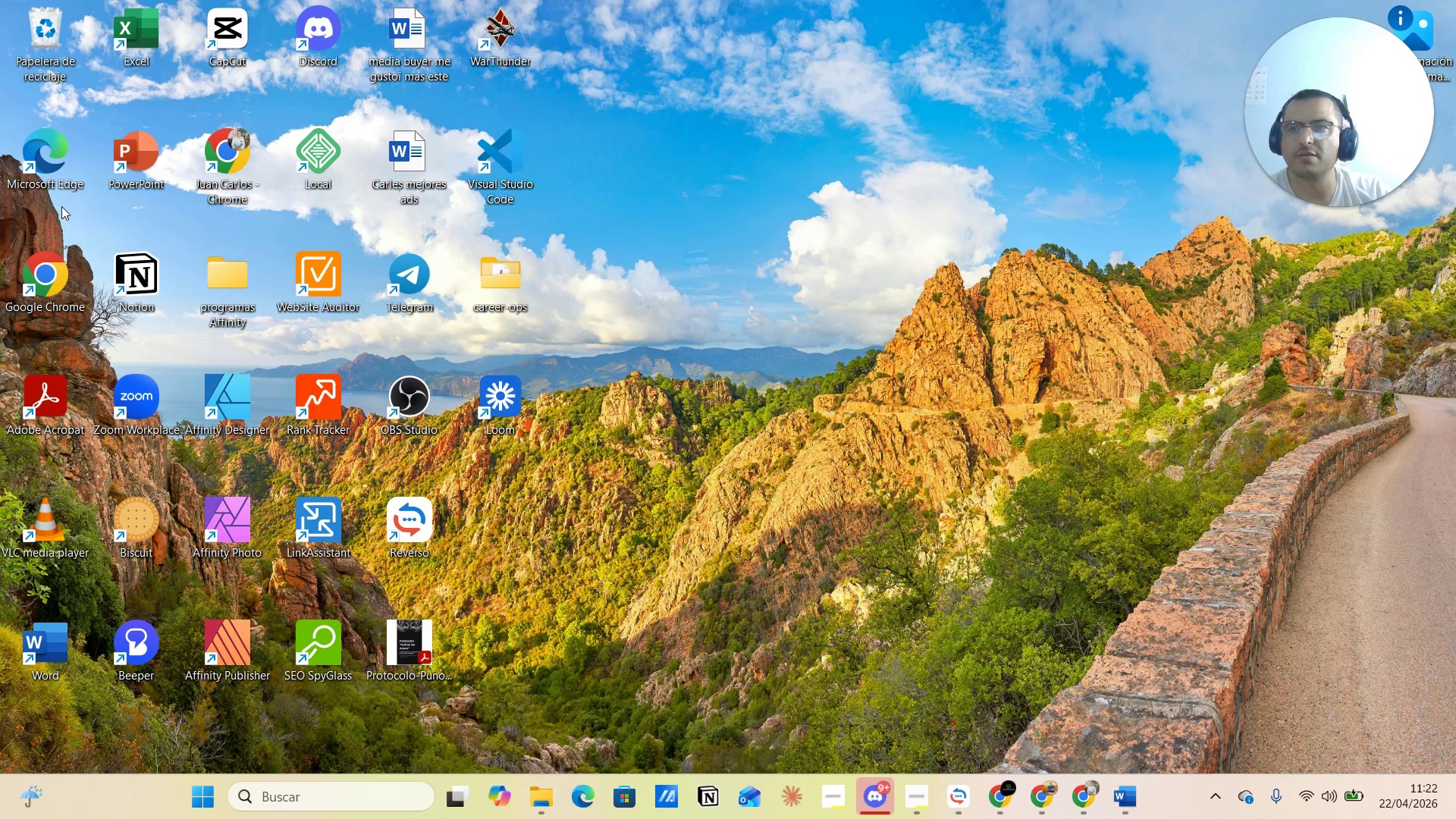 
left_click_drag(start_coordinate=[61, 202], to_coordinate=[182, 223])
 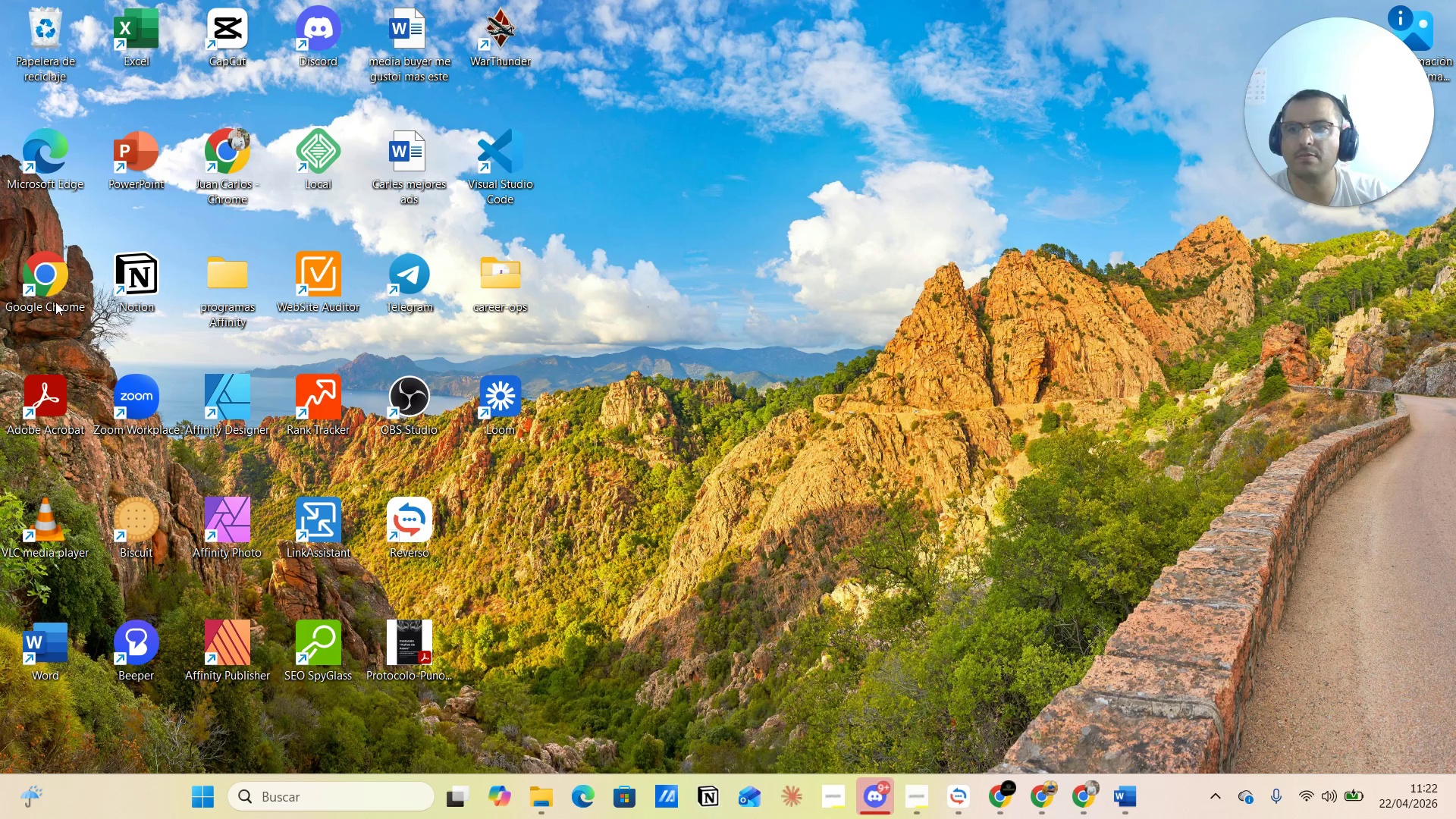 
left_click_drag(start_coordinate=[54, 302], to_coordinate=[108, 302])
 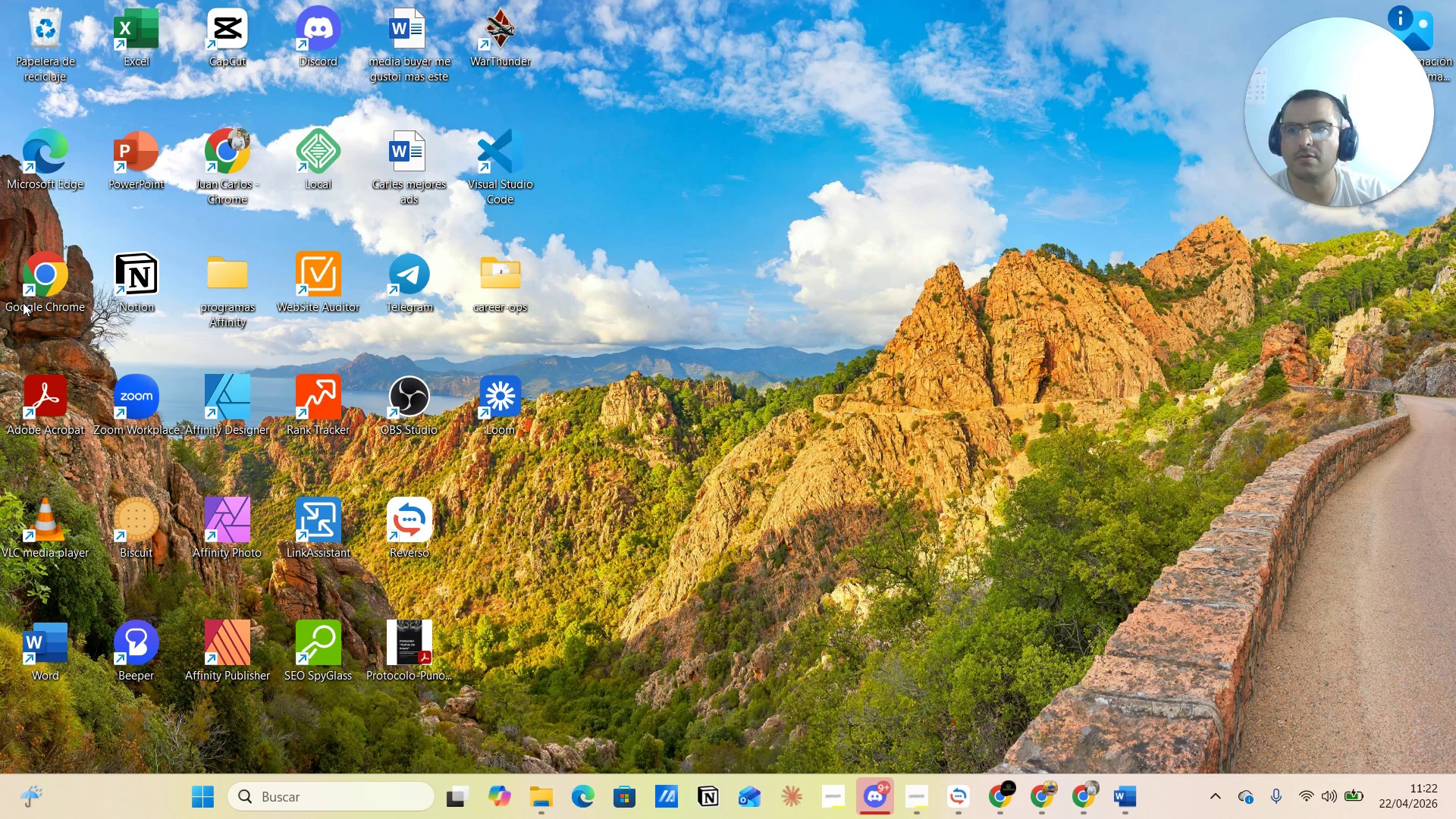 
left_click_drag(start_coordinate=[24, 299], to_coordinate=[89, 309])
 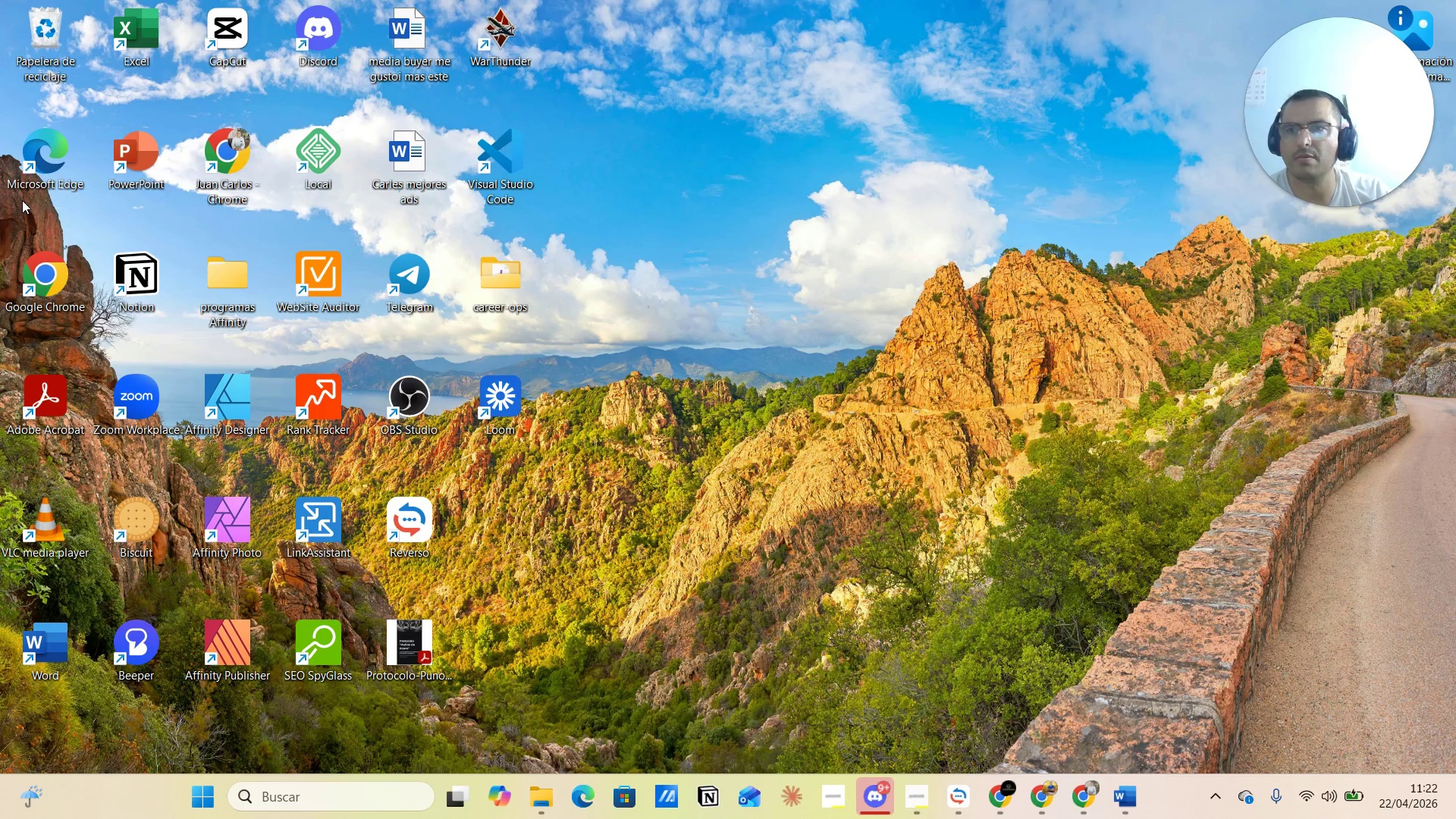 
left_click_drag(start_coordinate=[22, 199], to_coordinate=[1411, 331])
 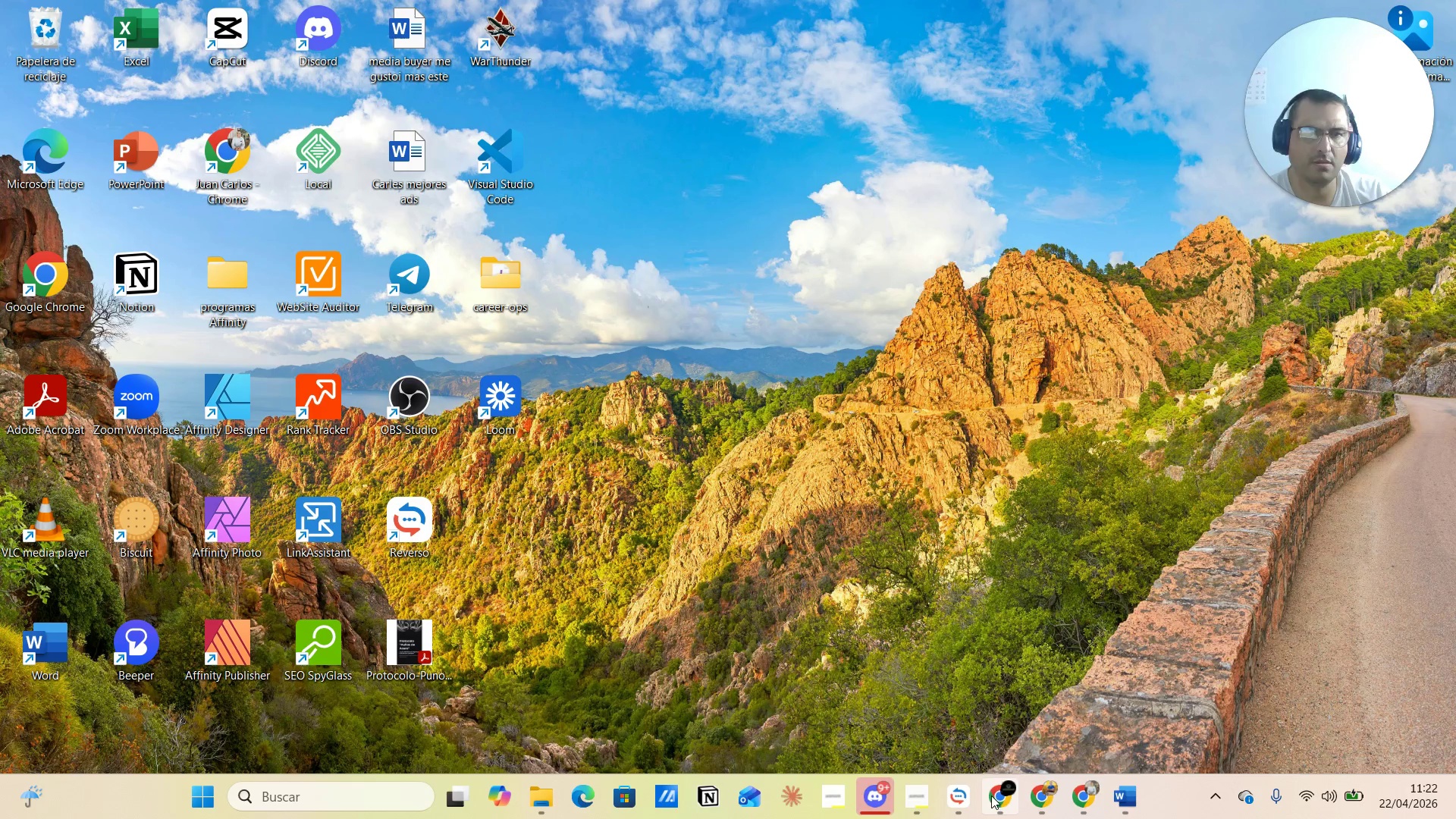 
left_click([1001, 796])
 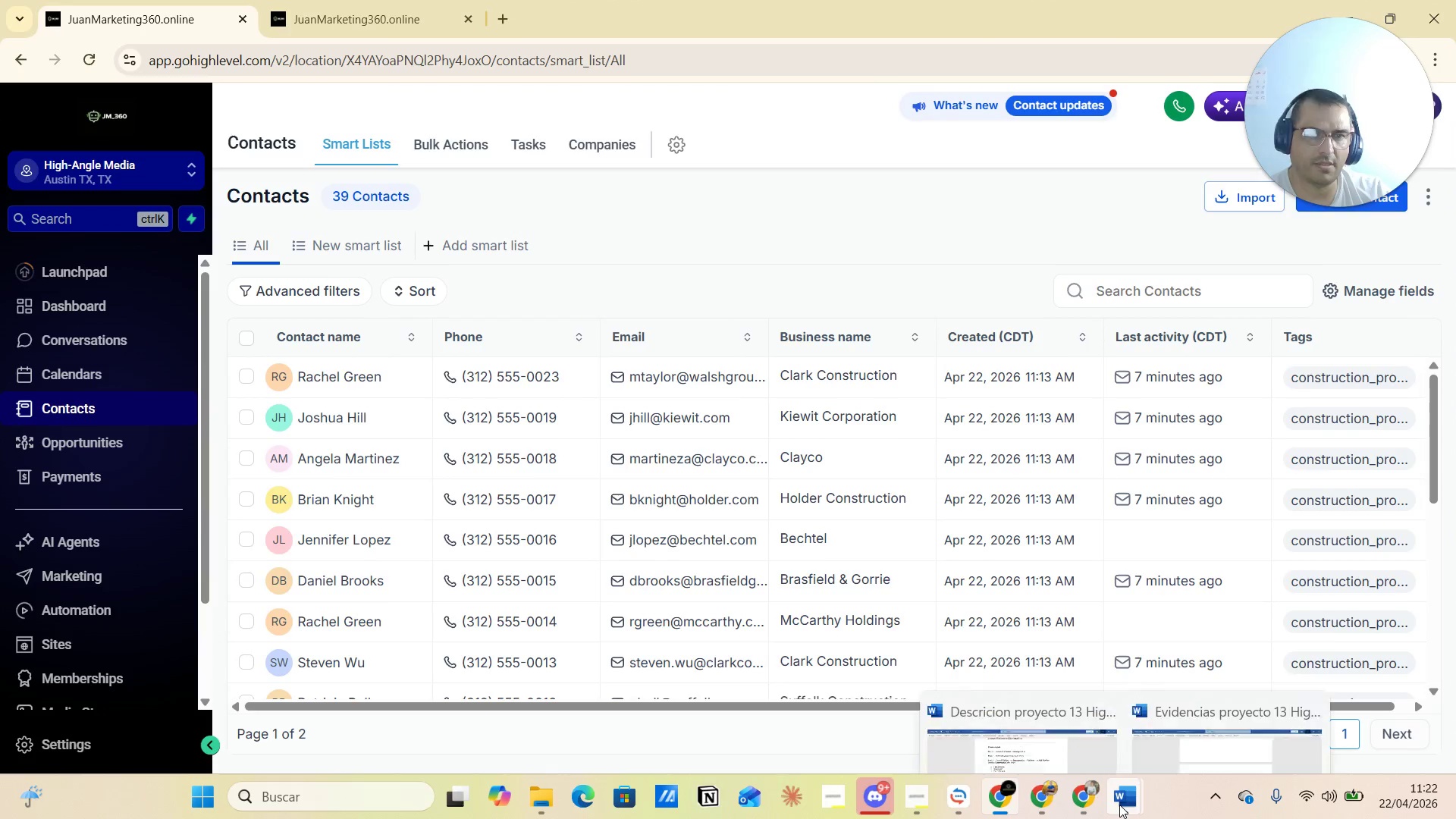 
left_click([1032, 681])
 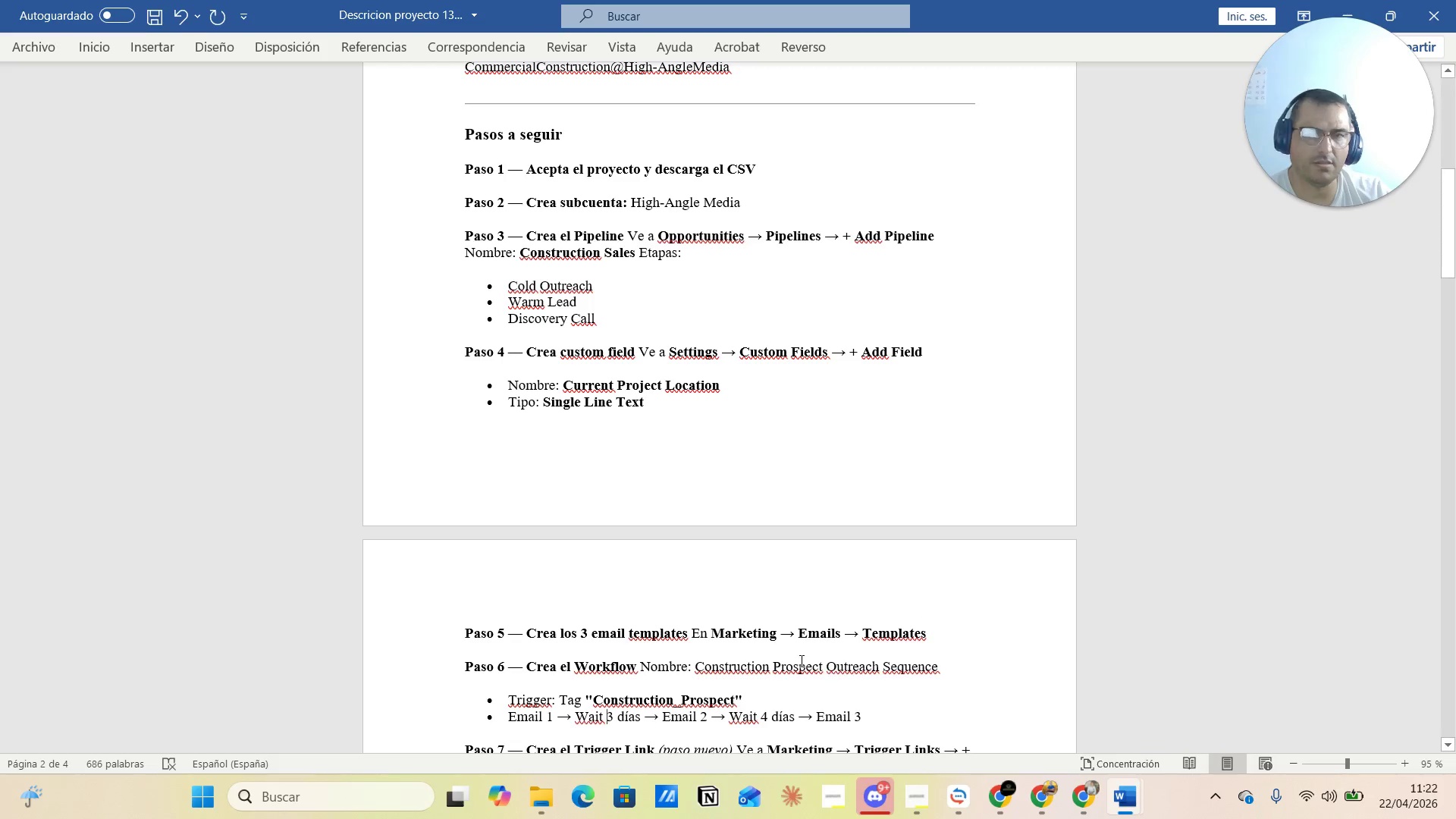 
scroll: coordinate [774, 583], scroll_direction: up, amount: 12.0
 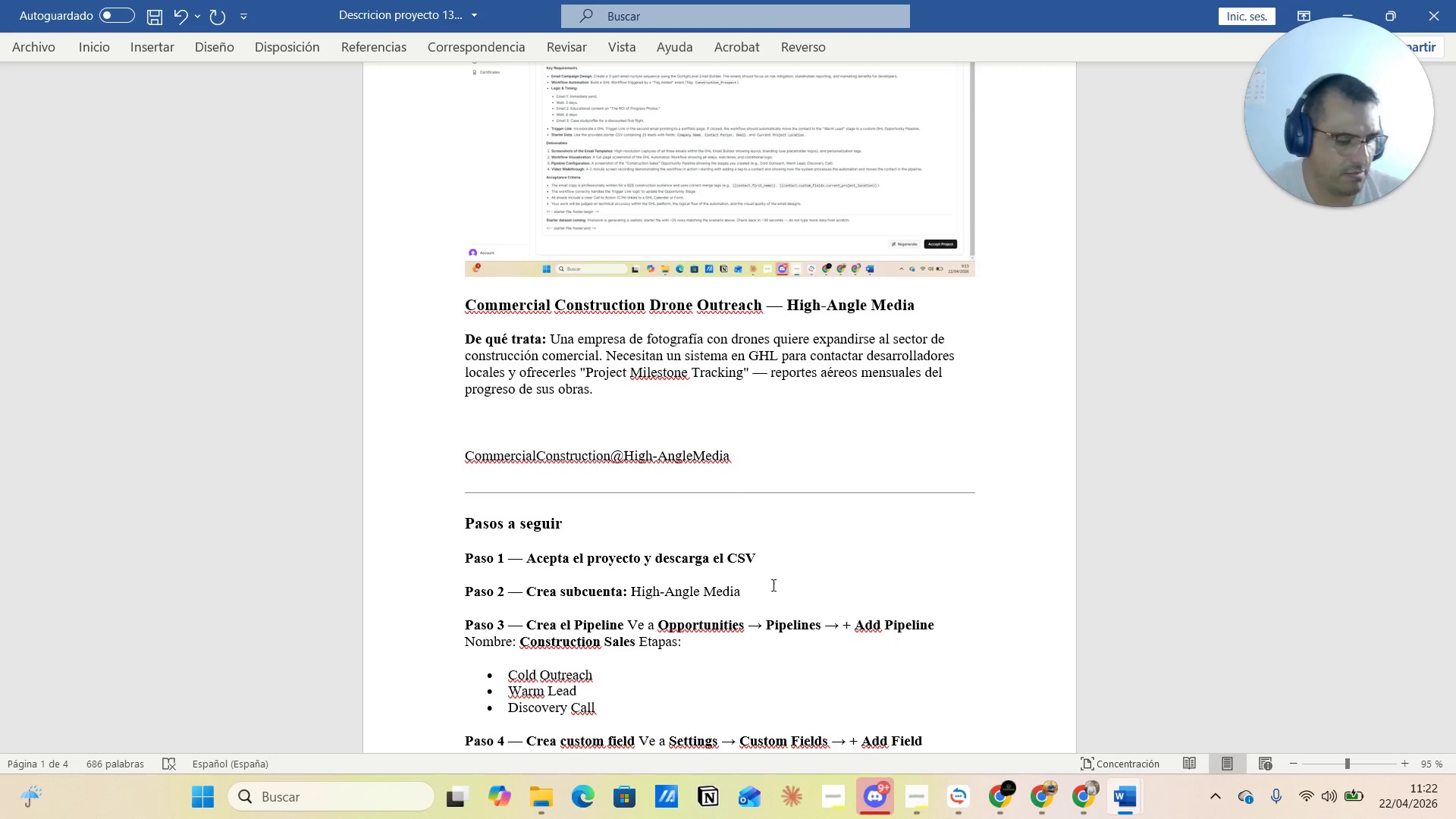 
wait(30.73)
 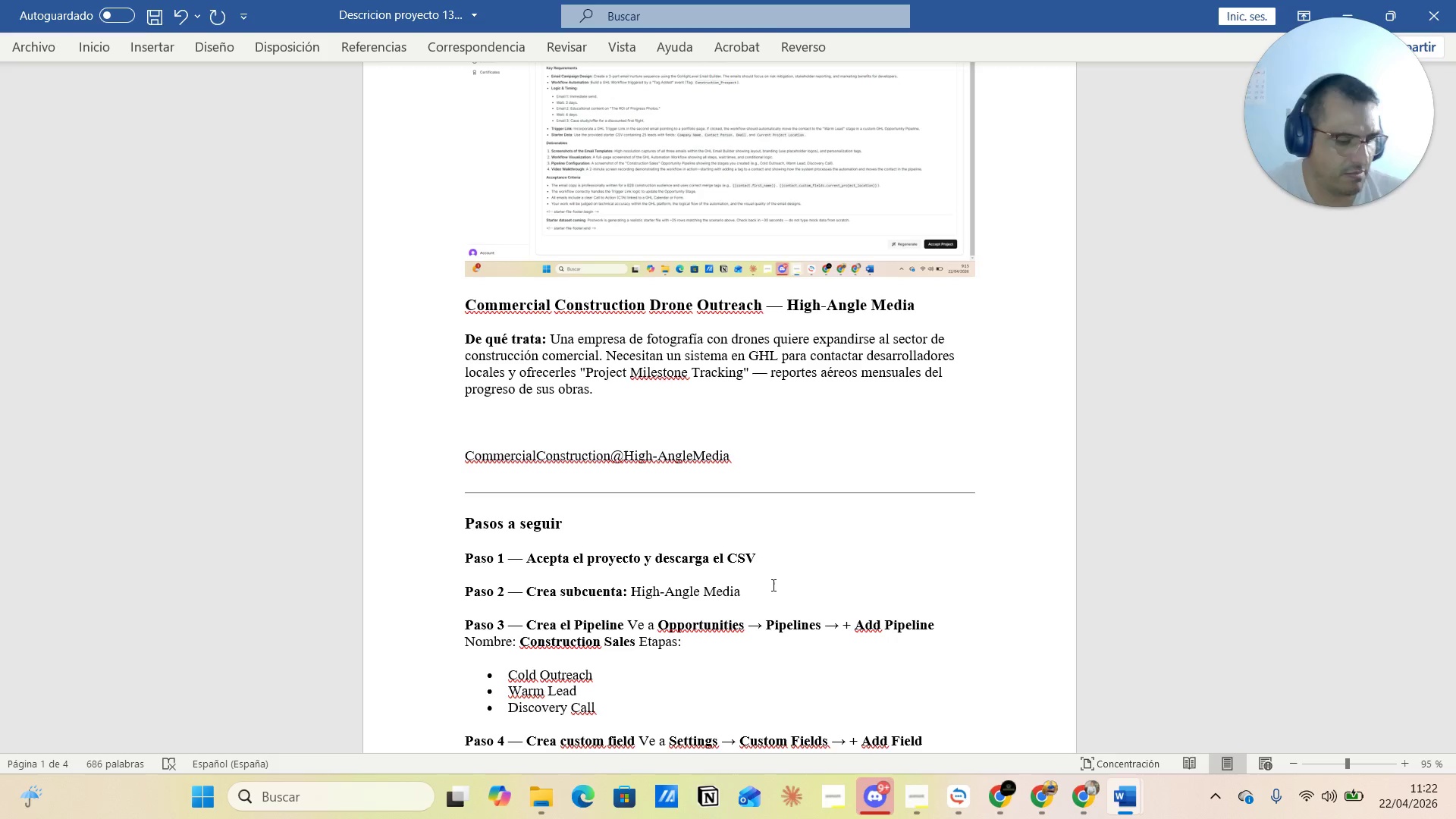 
scroll: coordinate [698, 482], scroll_direction: down, amount: 5.0
 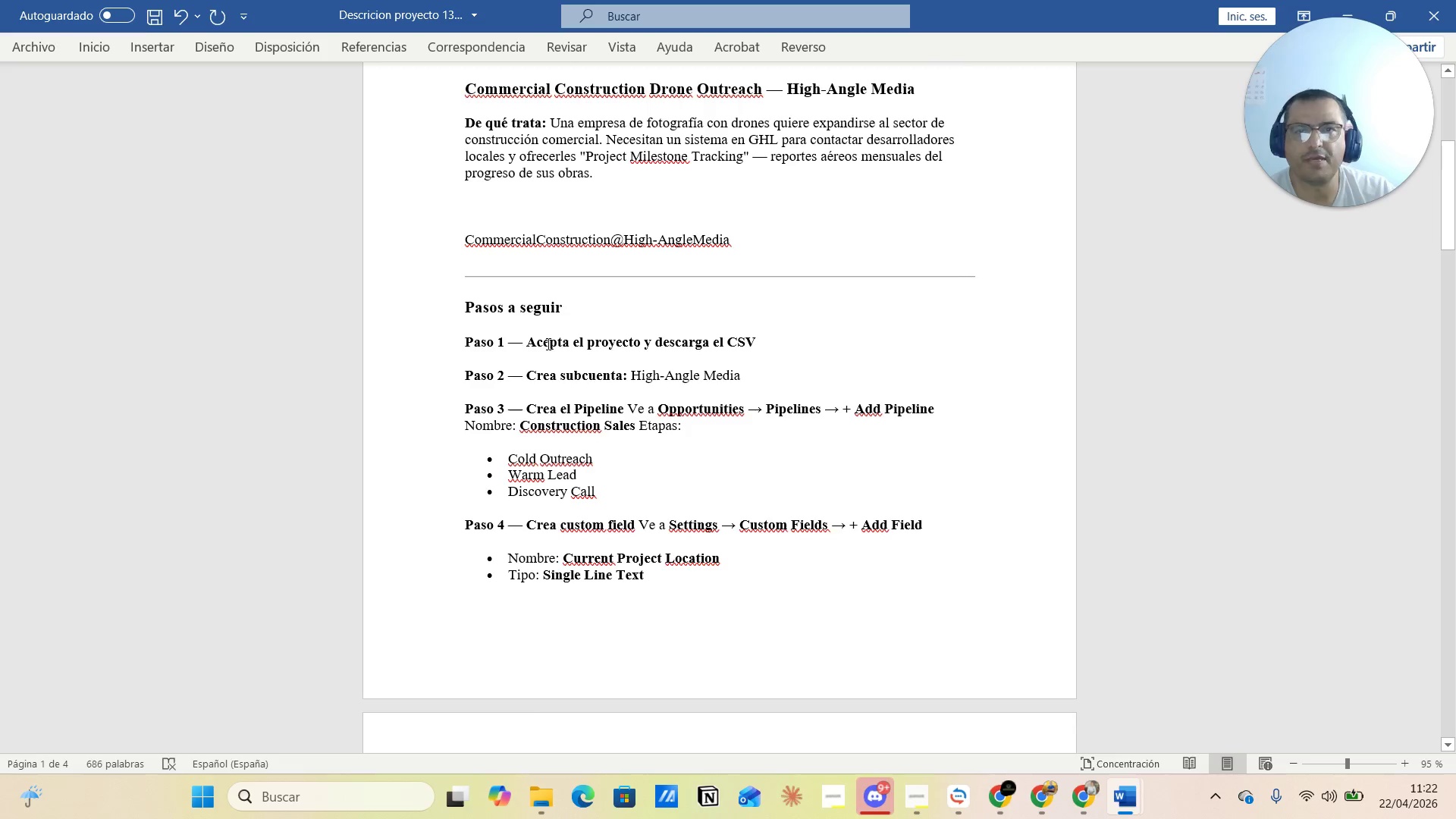 
left_click_drag(start_coordinate=[532, 344], to_coordinate=[900, 344])
 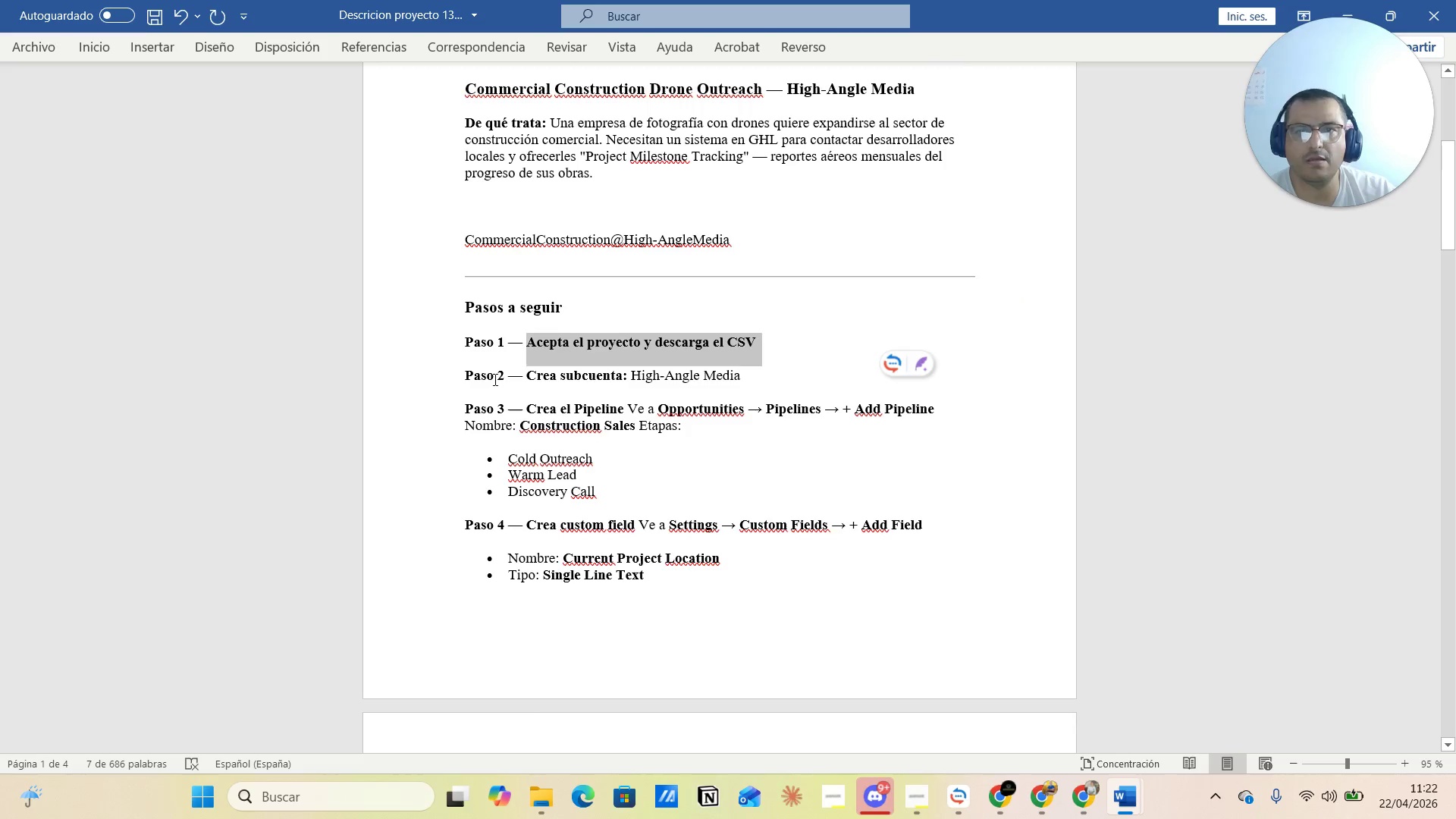 
left_click_drag(start_coordinate=[527, 379], to_coordinate=[763, 379])
 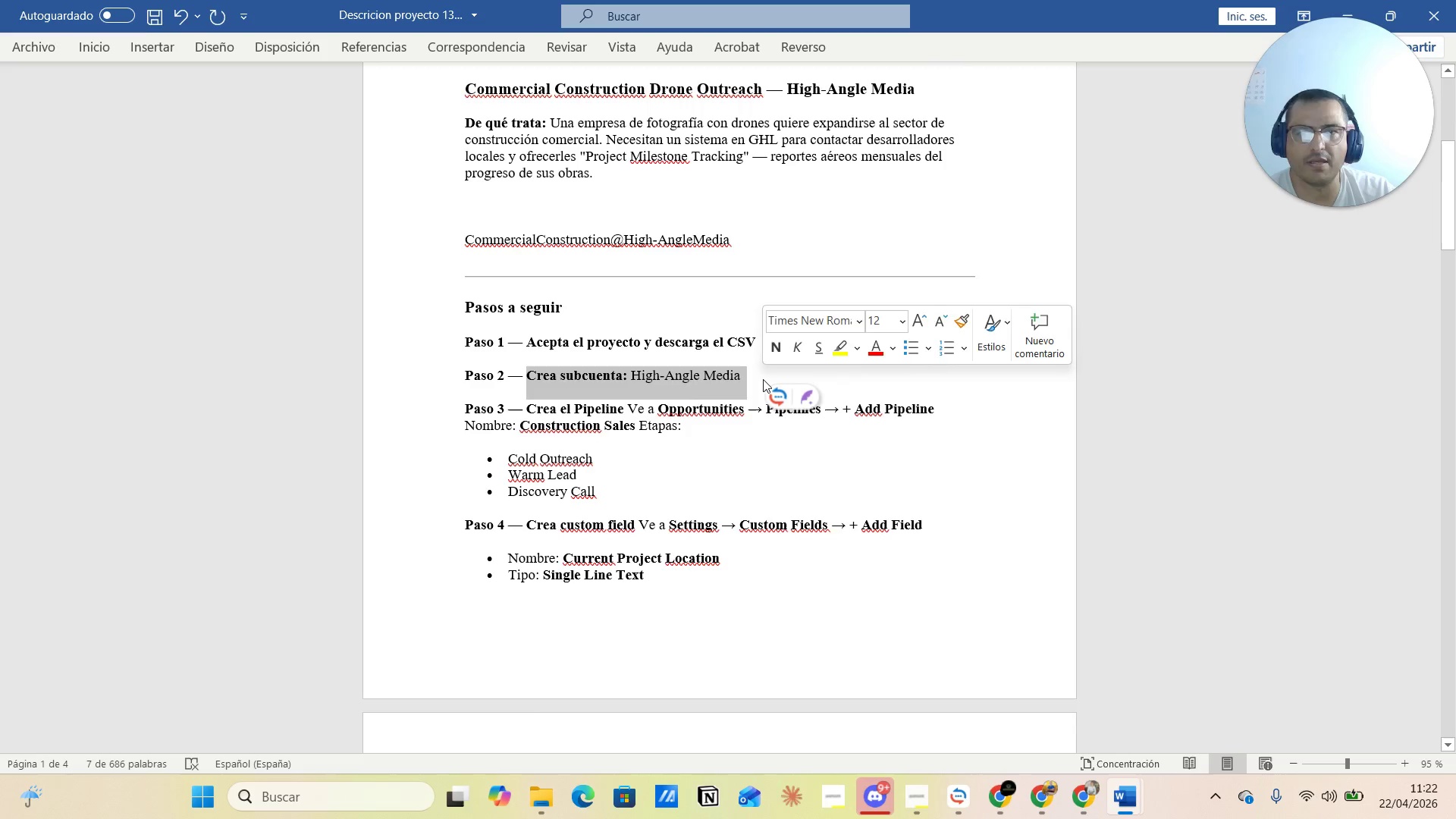 
left_click([763, 379])
 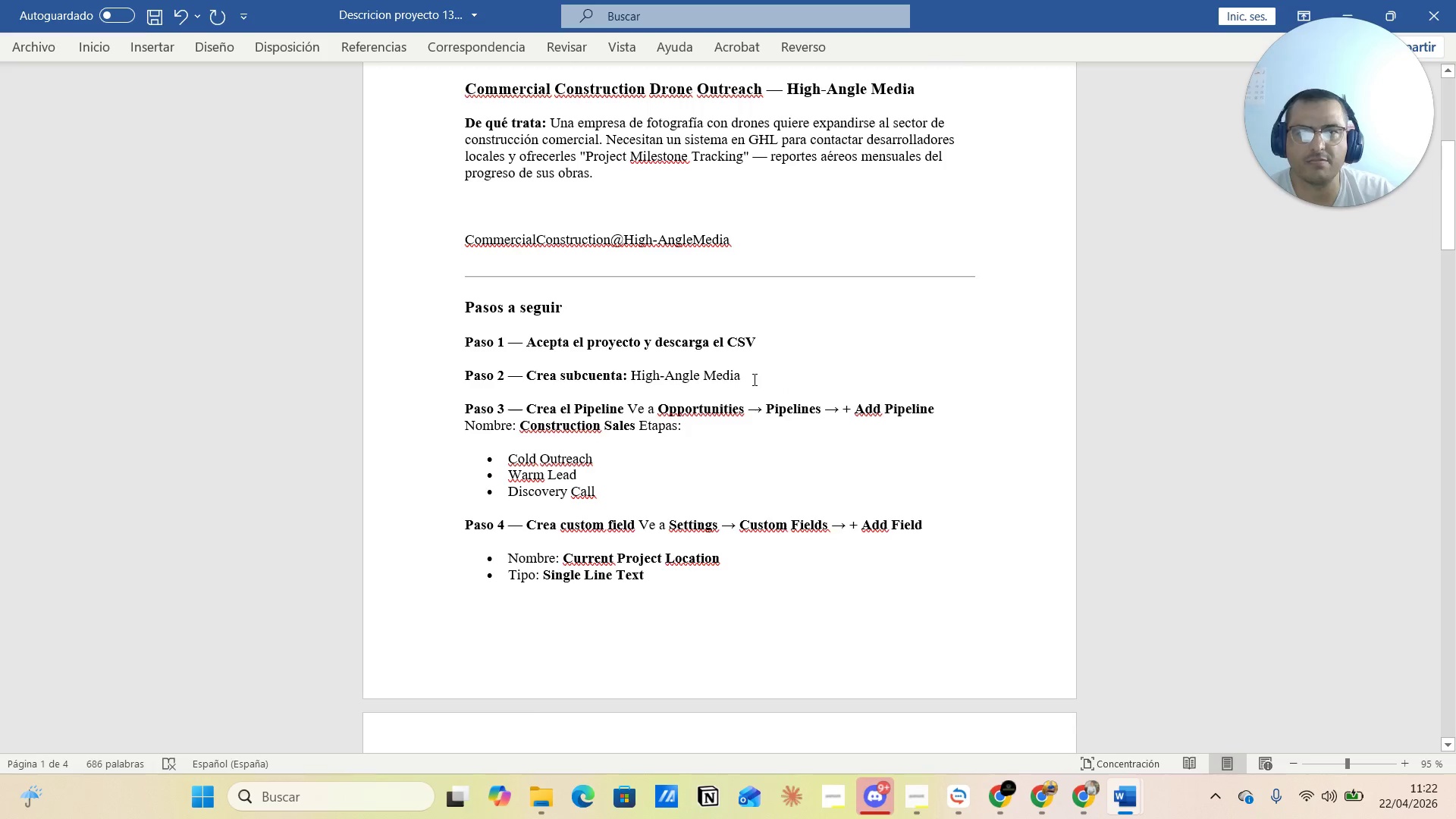 
scroll: coordinate [753, 379], scroll_direction: down, amount: 2.0
 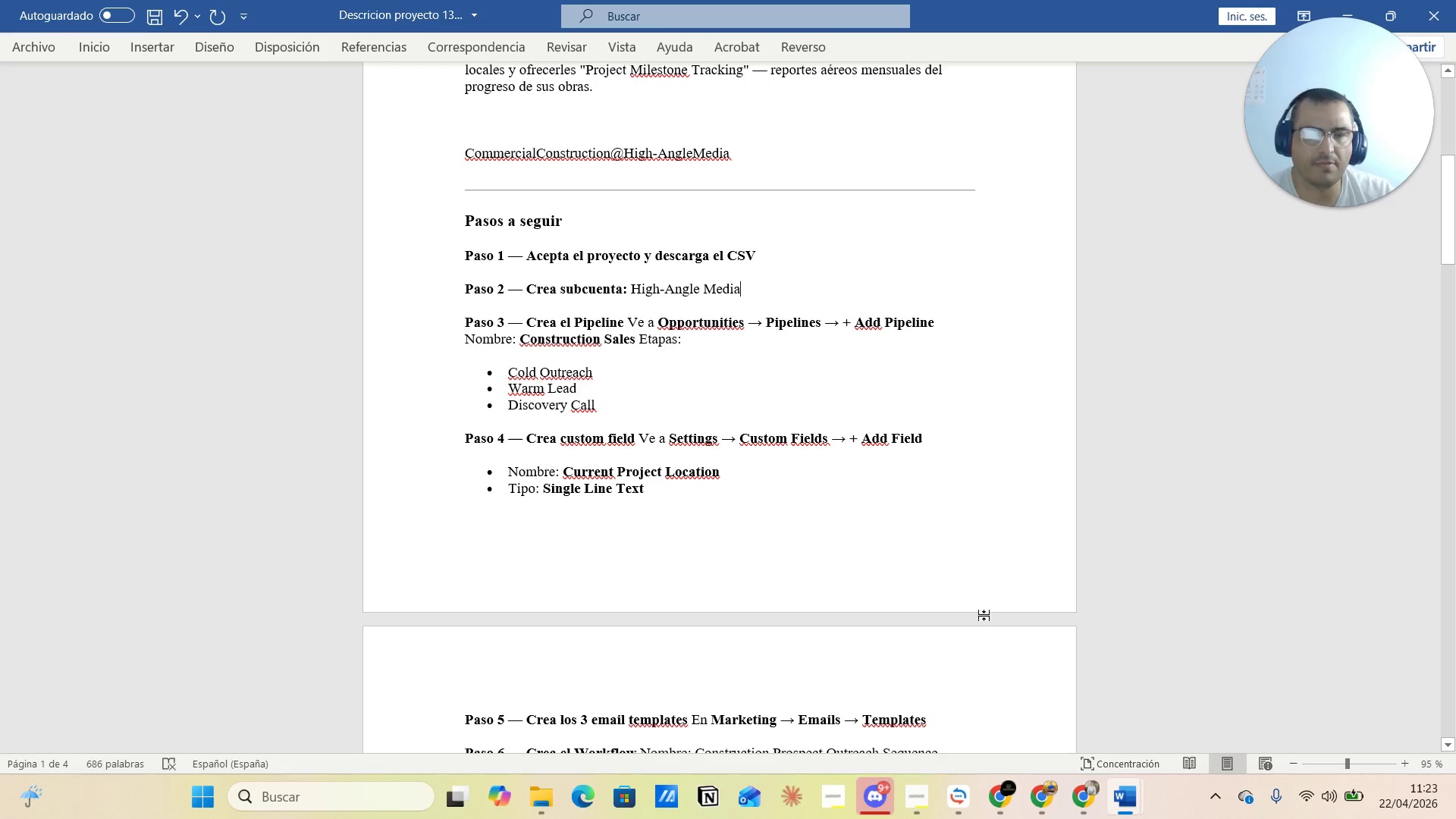 
left_click([1007, 795])
 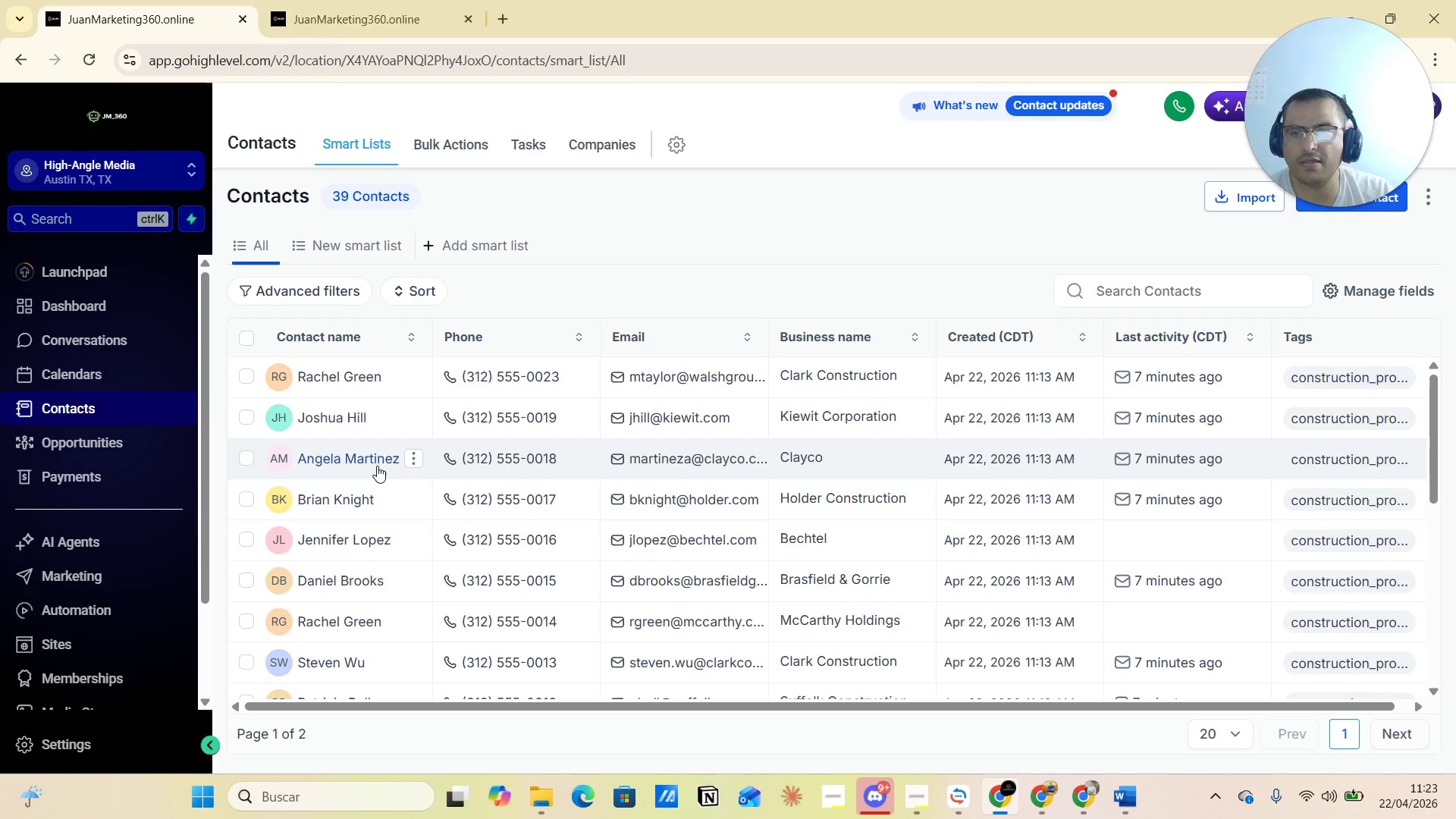 
left_click([79, 437])
 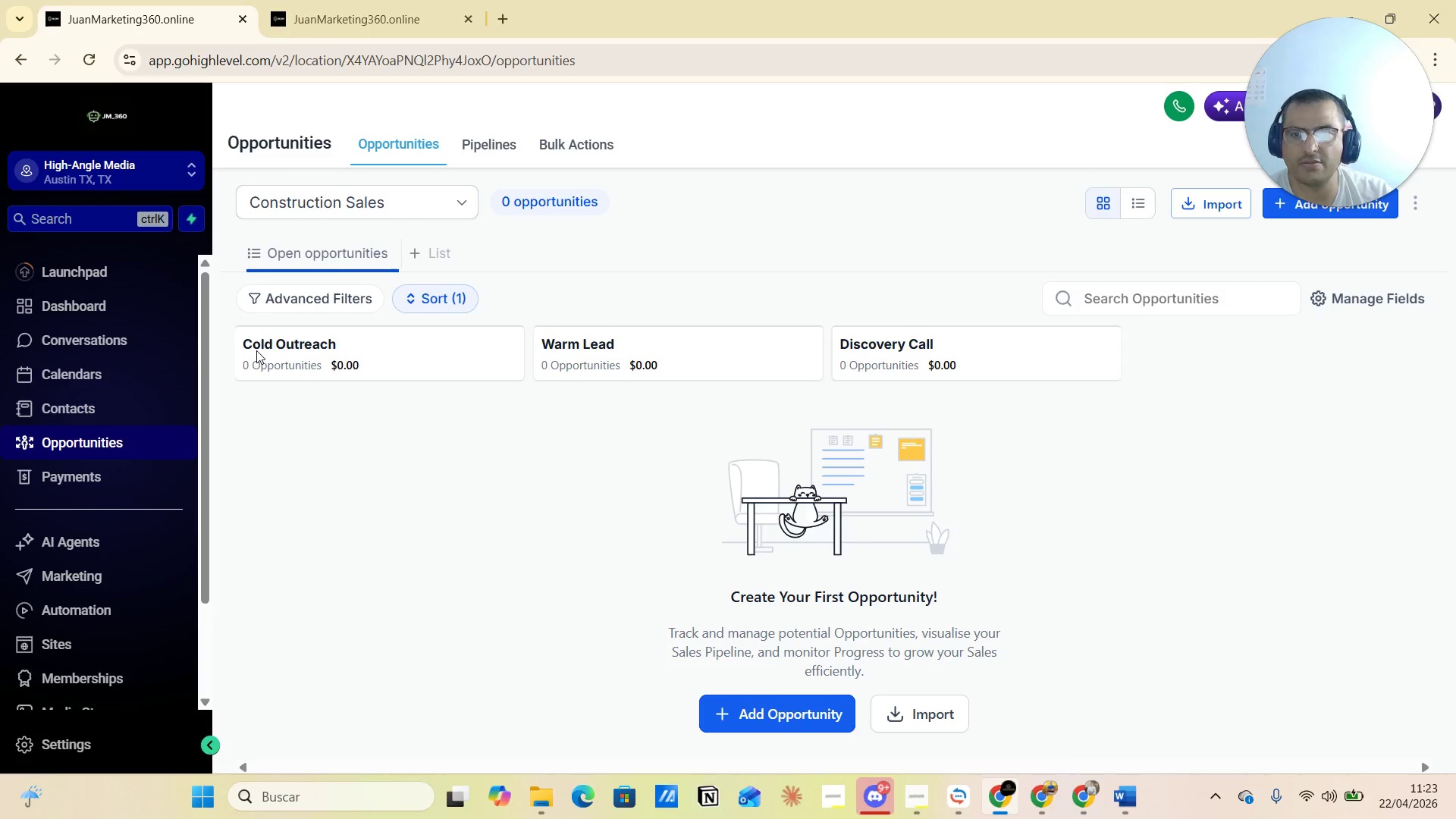 
wait(17.08)
 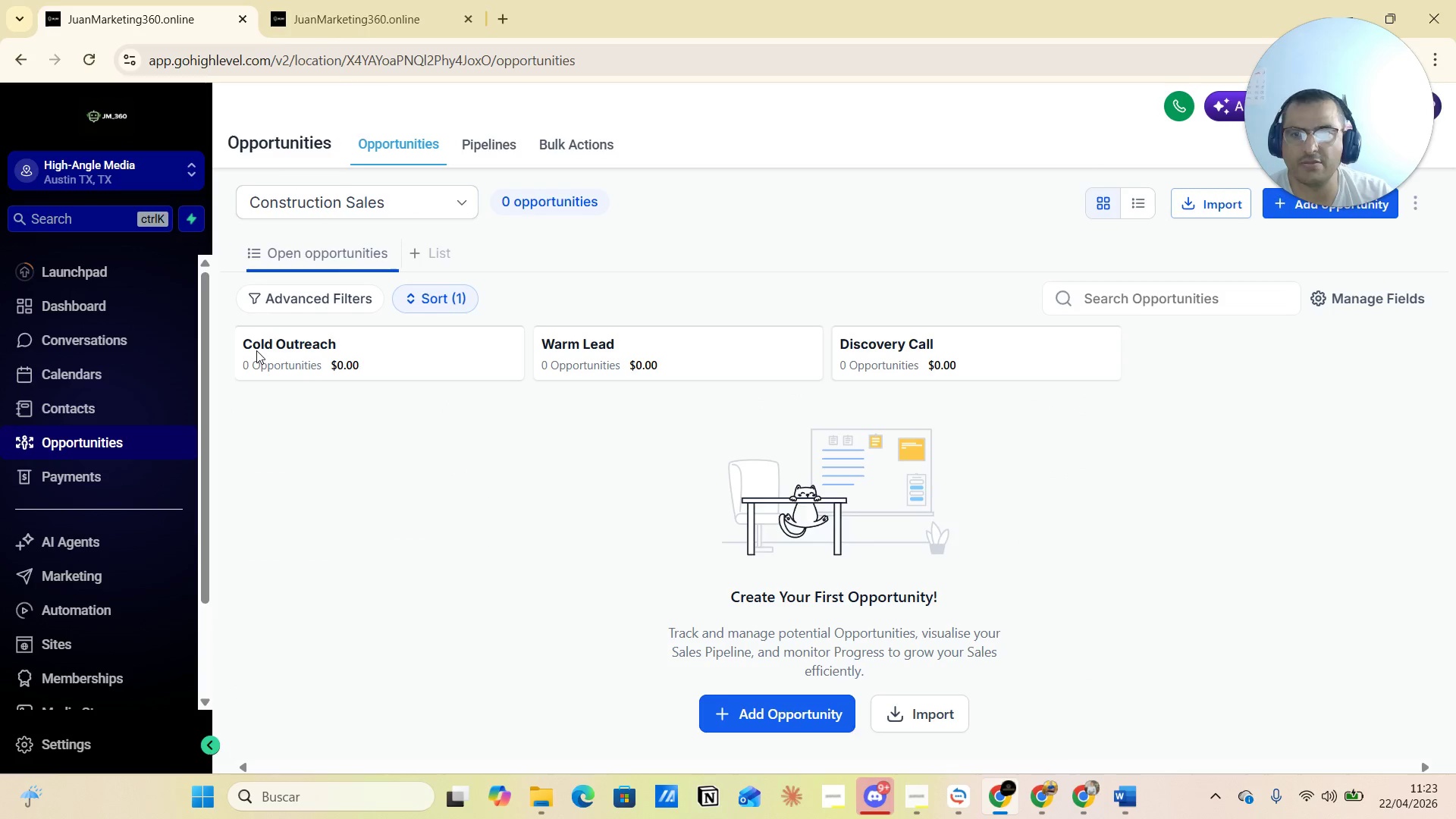 
left_click([482, 148])
 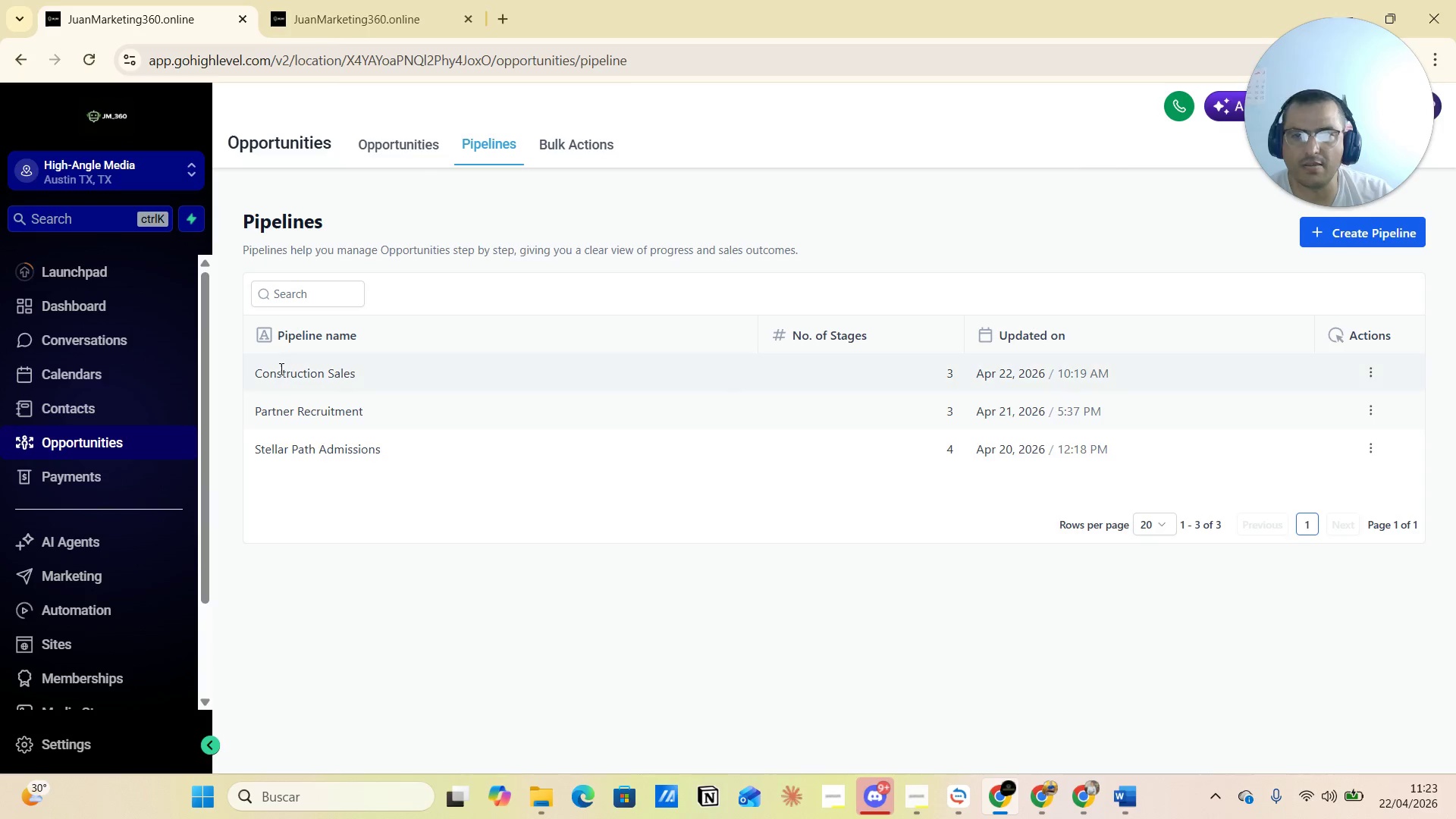 
left_click_drag(start_coordinate=[249, 371], to_coordinate=[374, 372])
 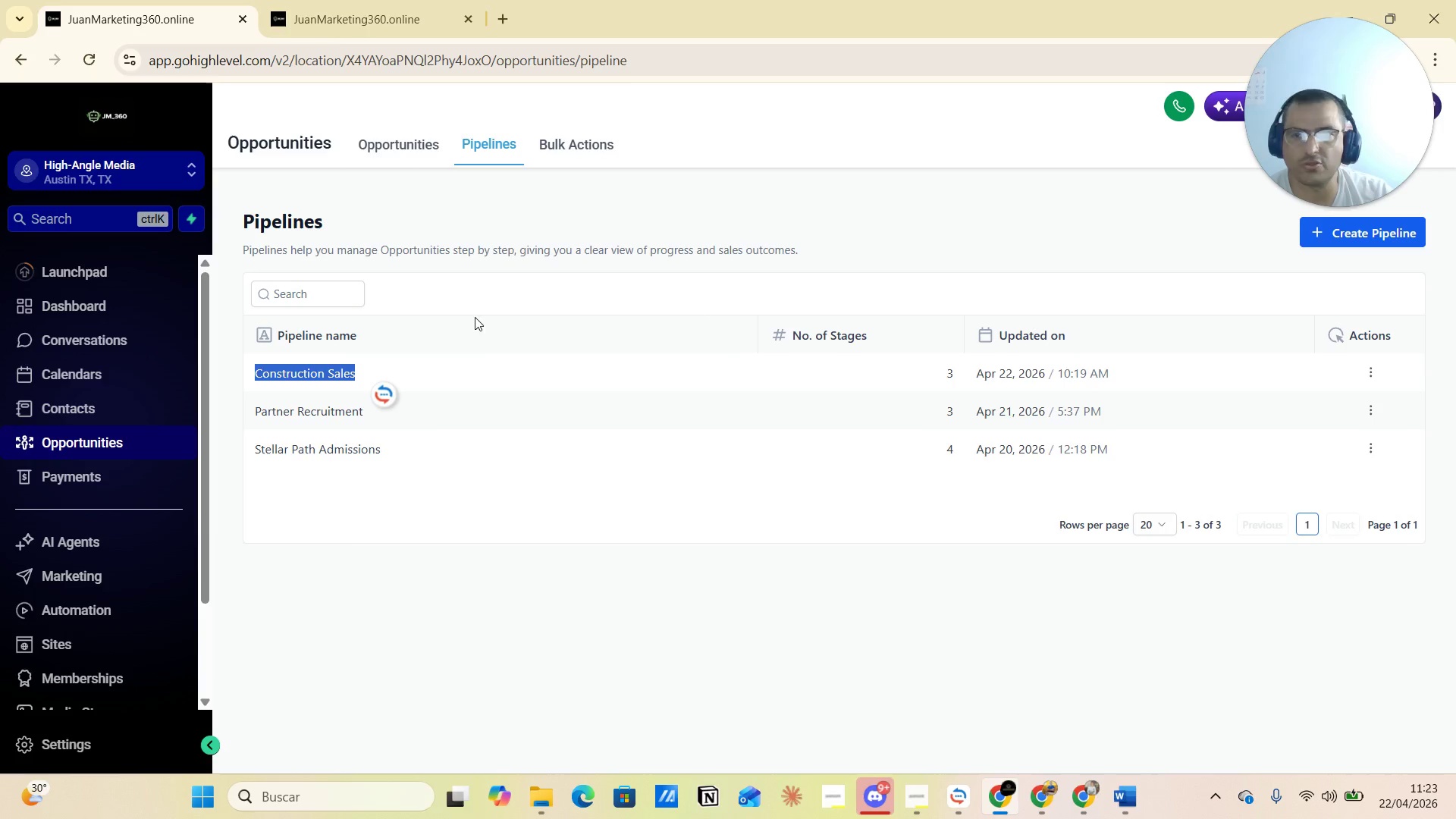 
left_click([1124, 803])
 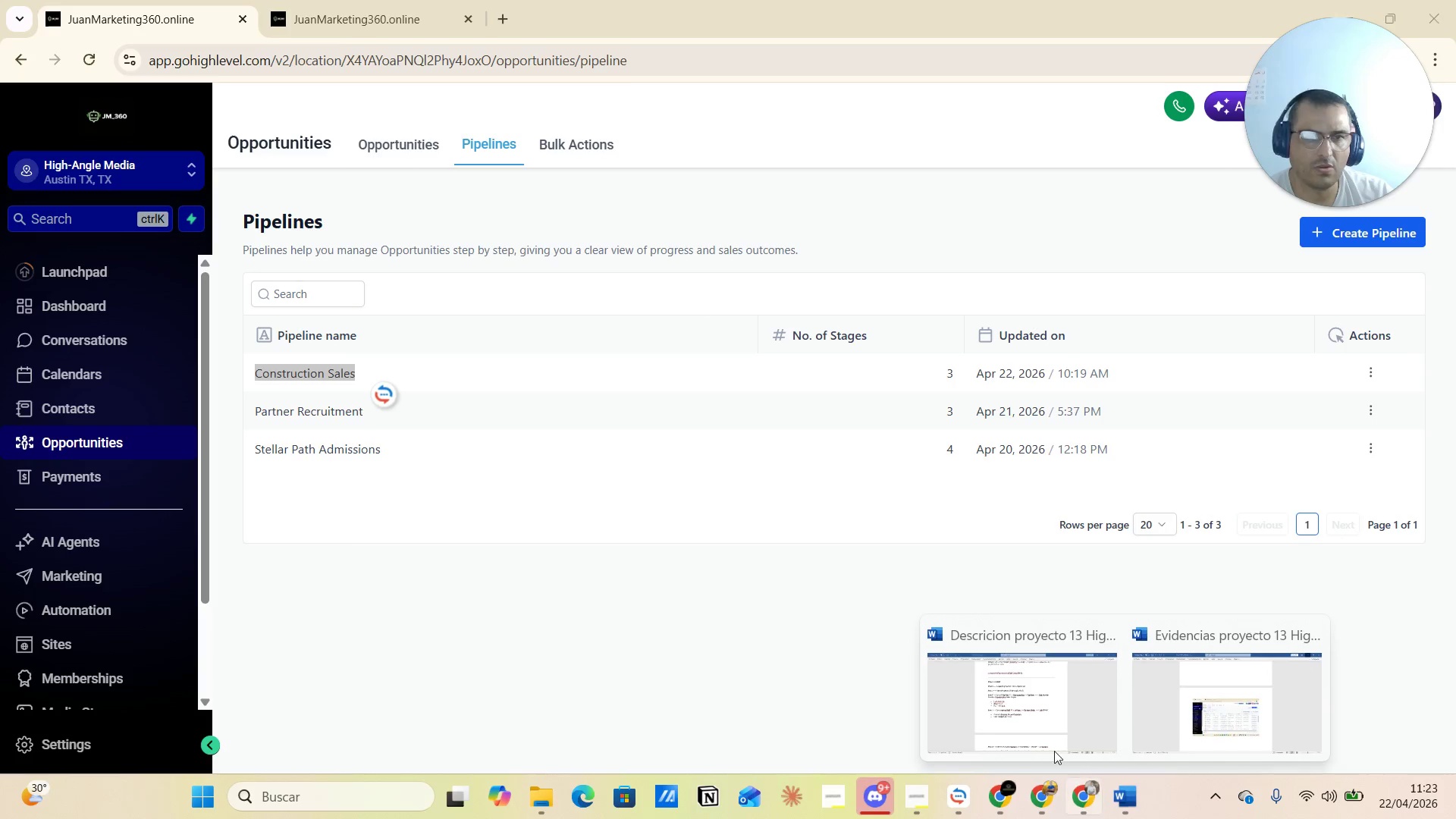 
left_click([1039, 725])
 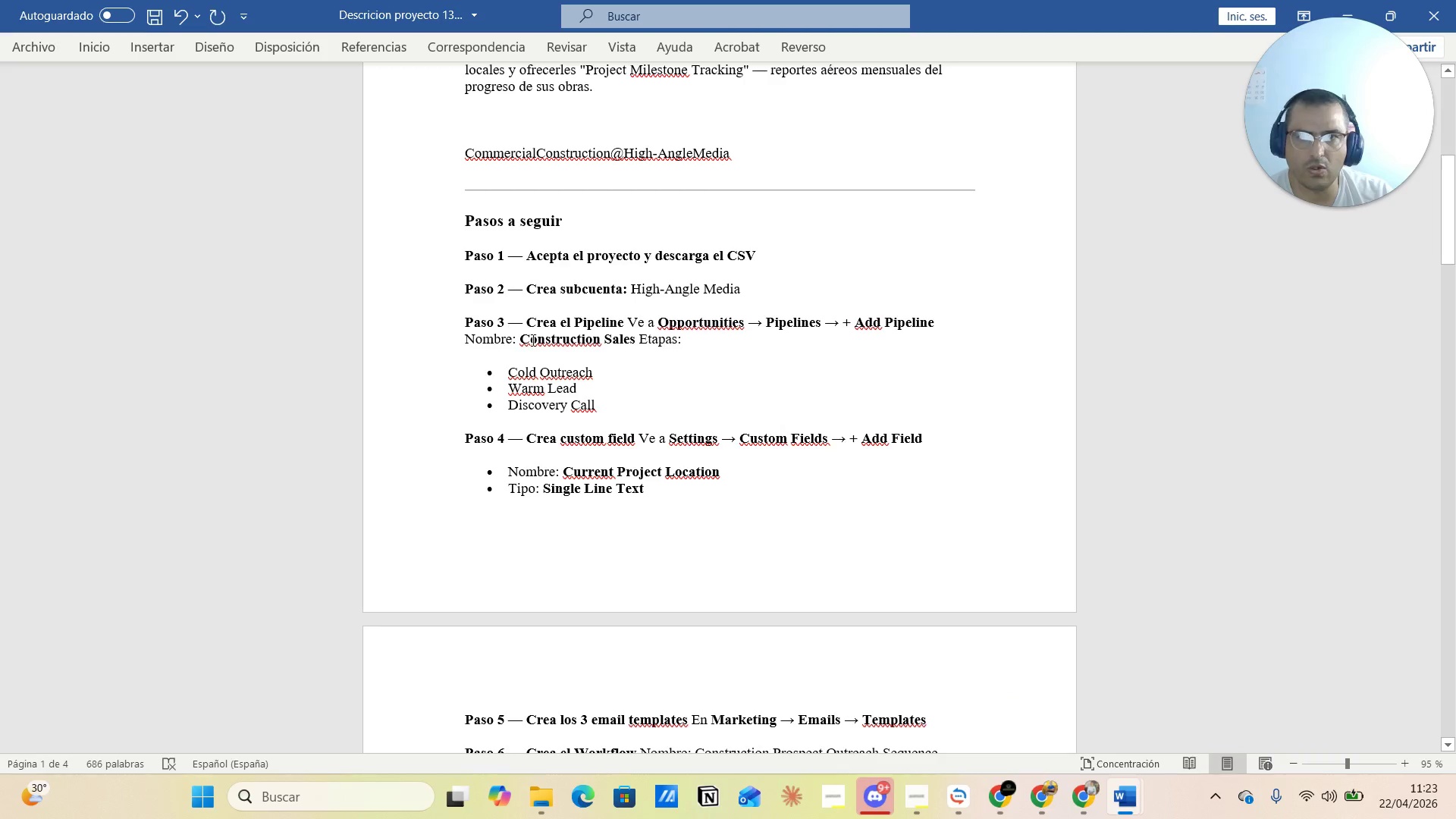 
scroll: coordinate [528, 368], scroll_direction: down, amount: 1.0
 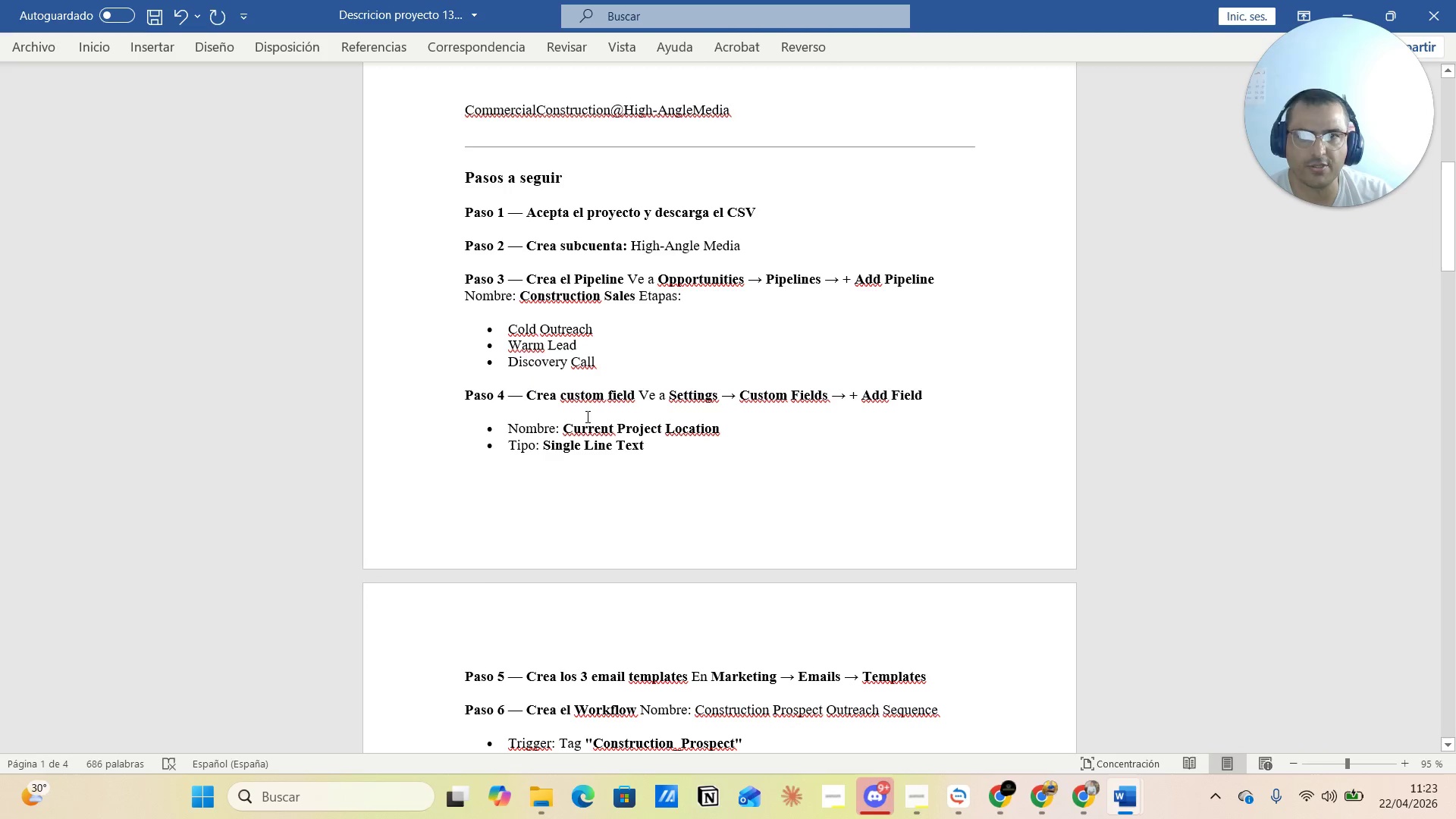 
left_click_drag(start_coordinate=[564, 425], to_coordinate=[733, 426])
 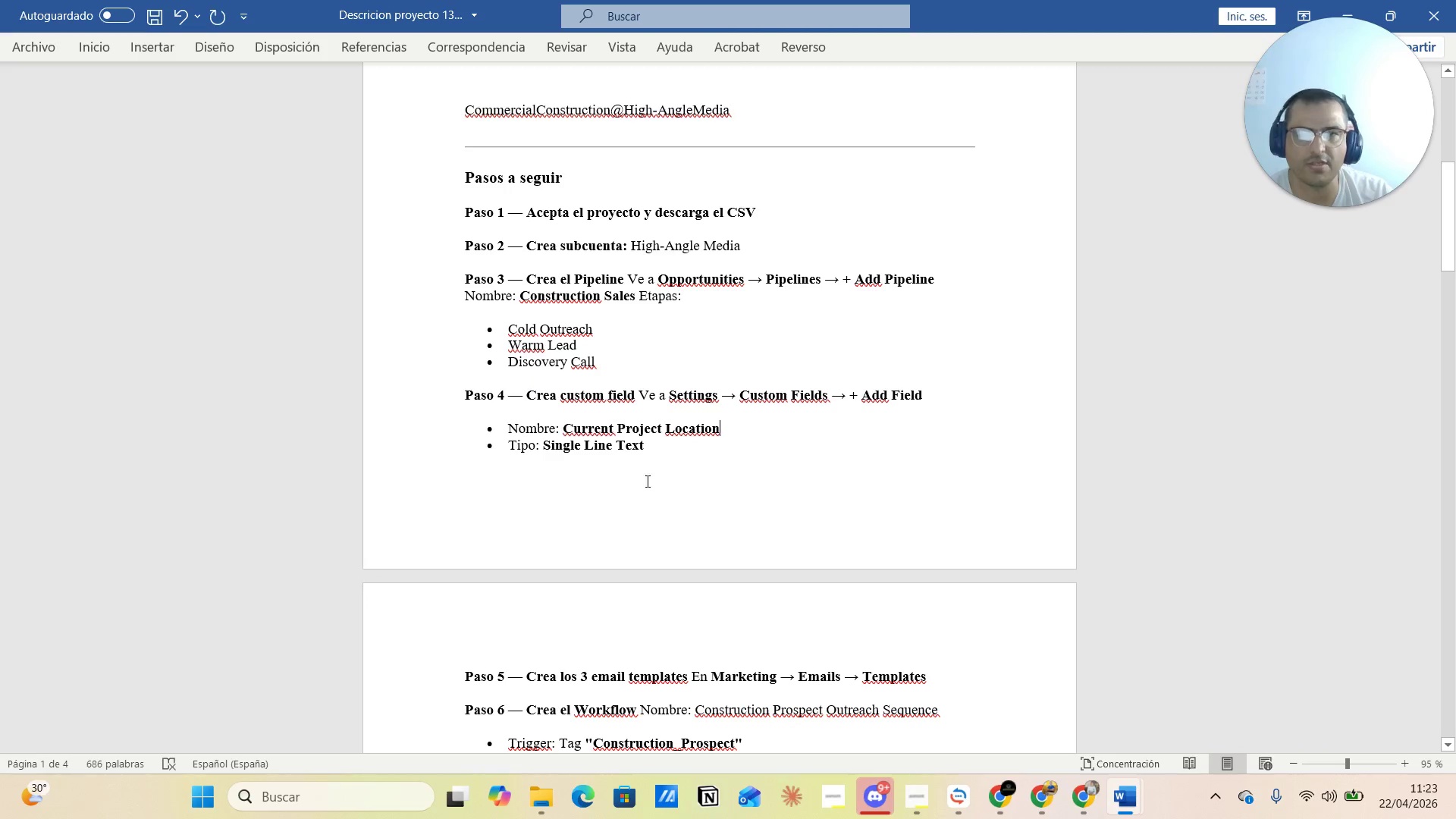 
left_click([493, 489])
 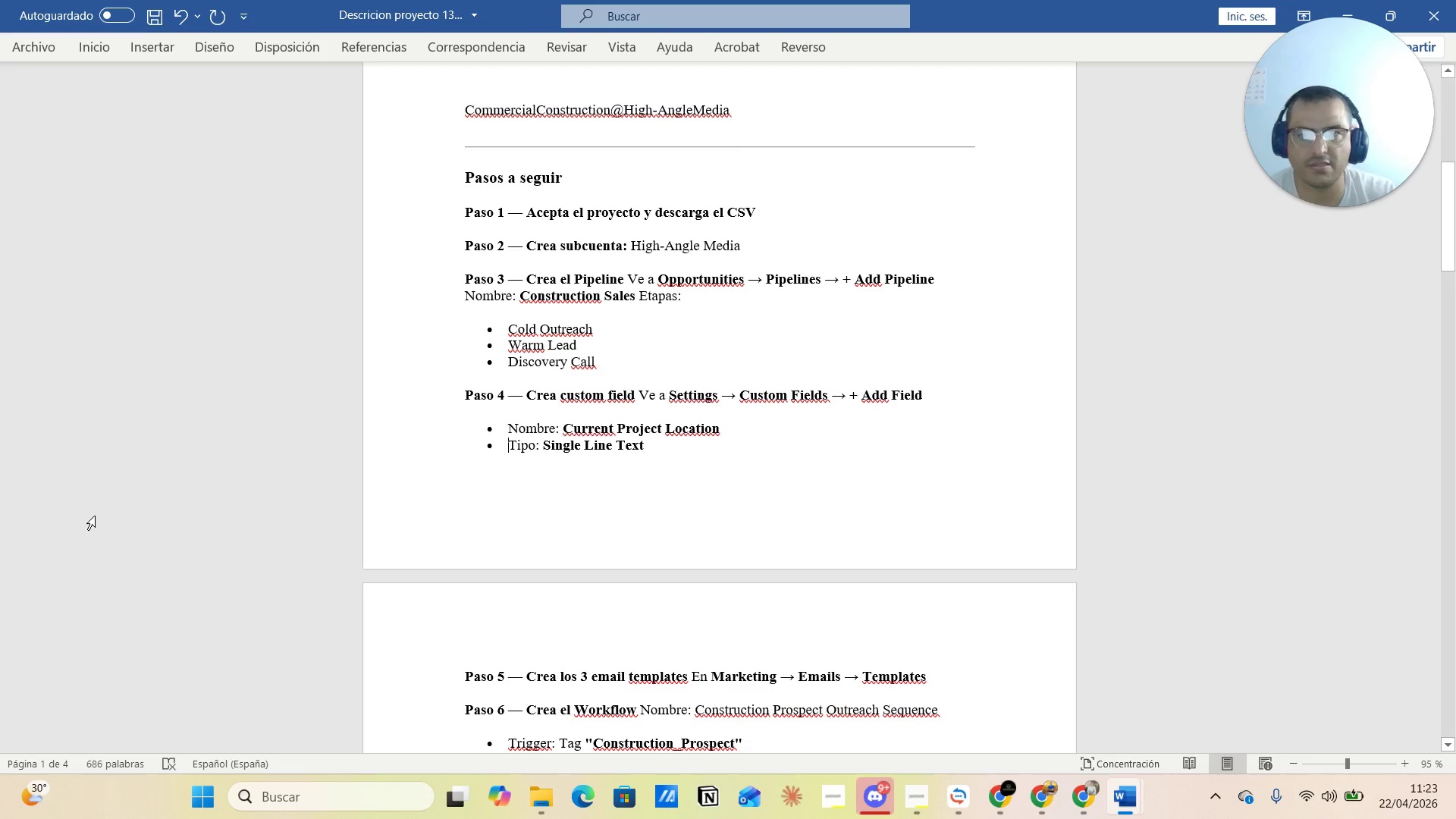 
wait(5.01)
 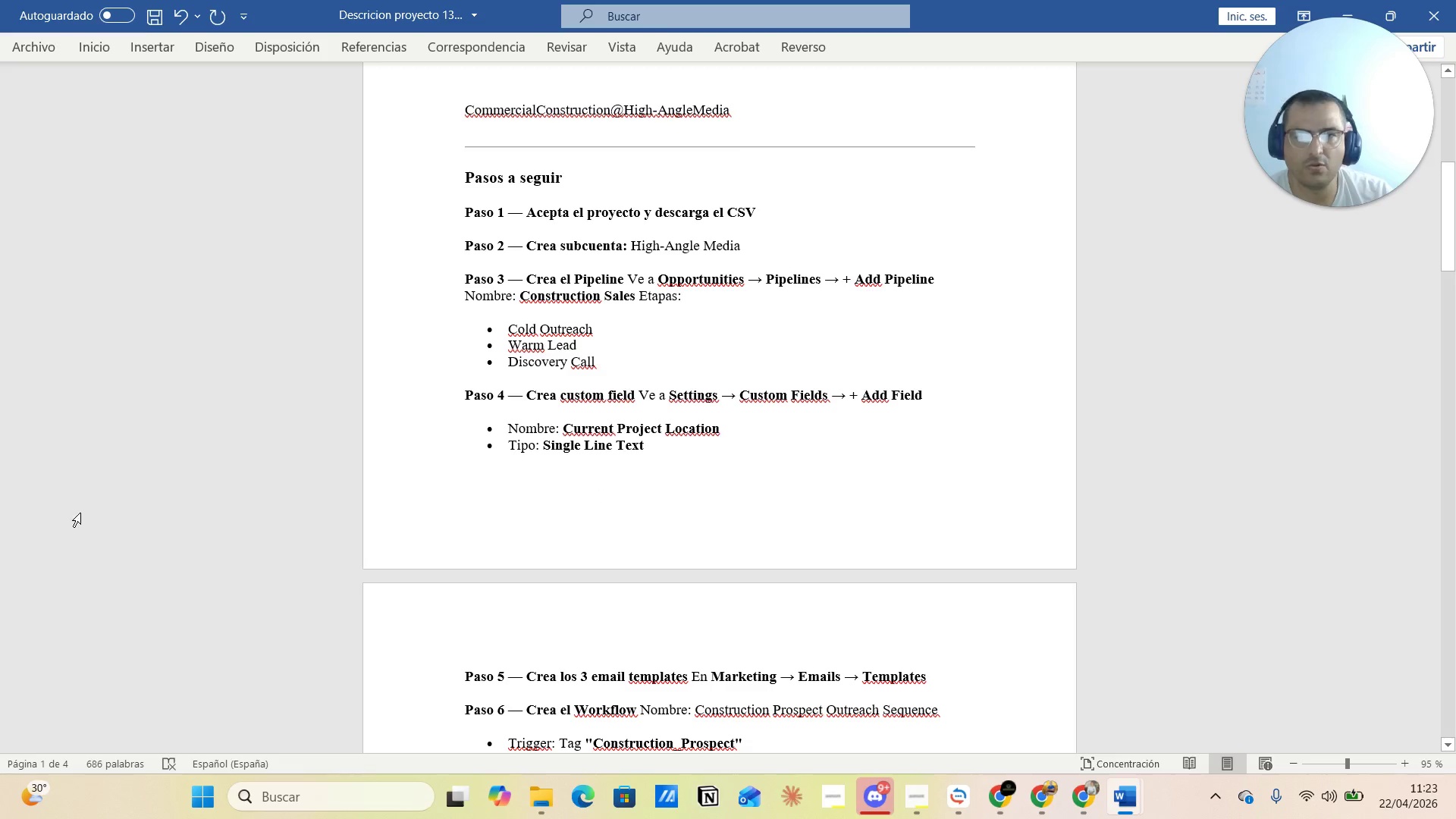 
key(Alt+Tab)
 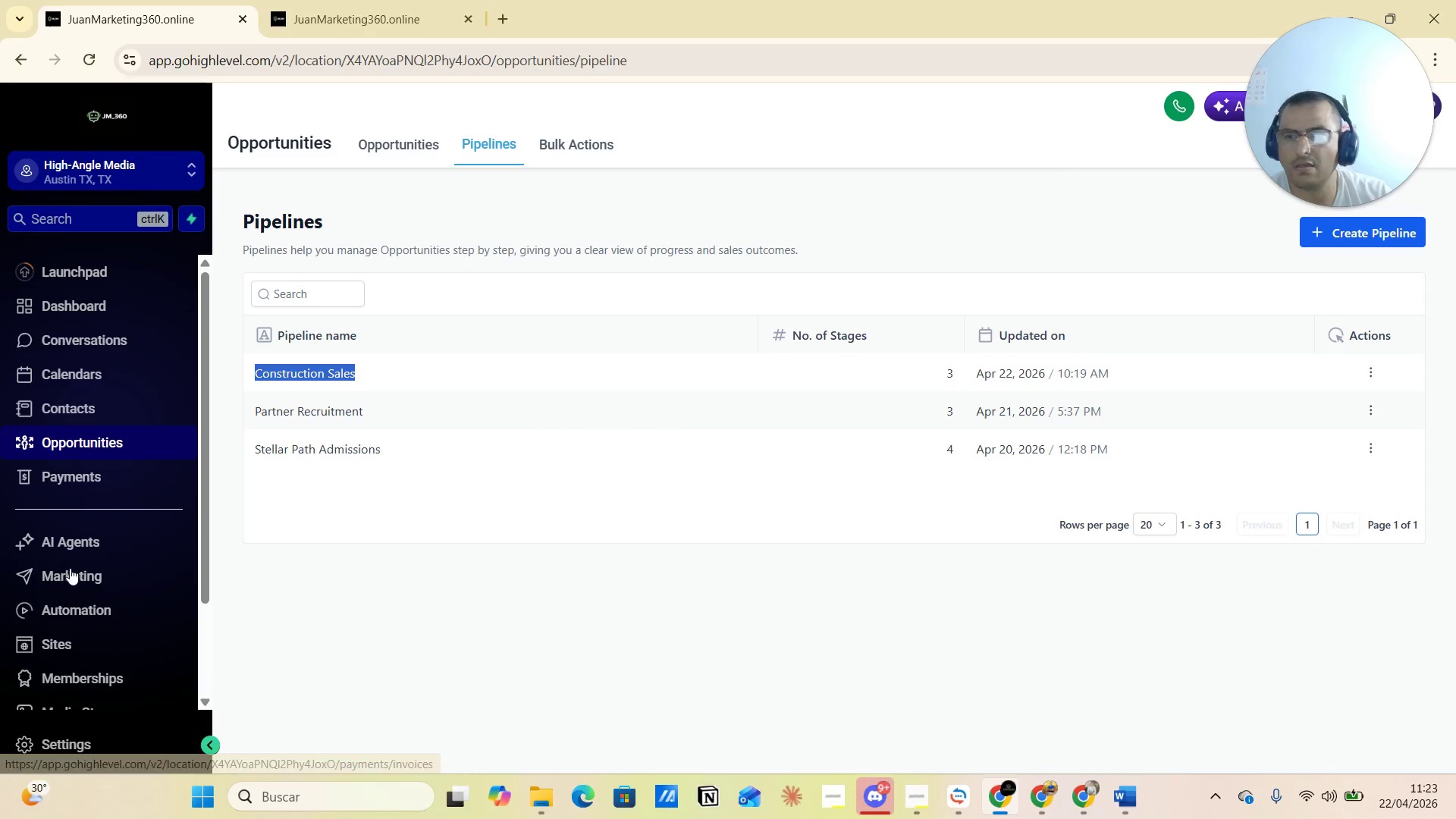 
left_click([55, 733])
 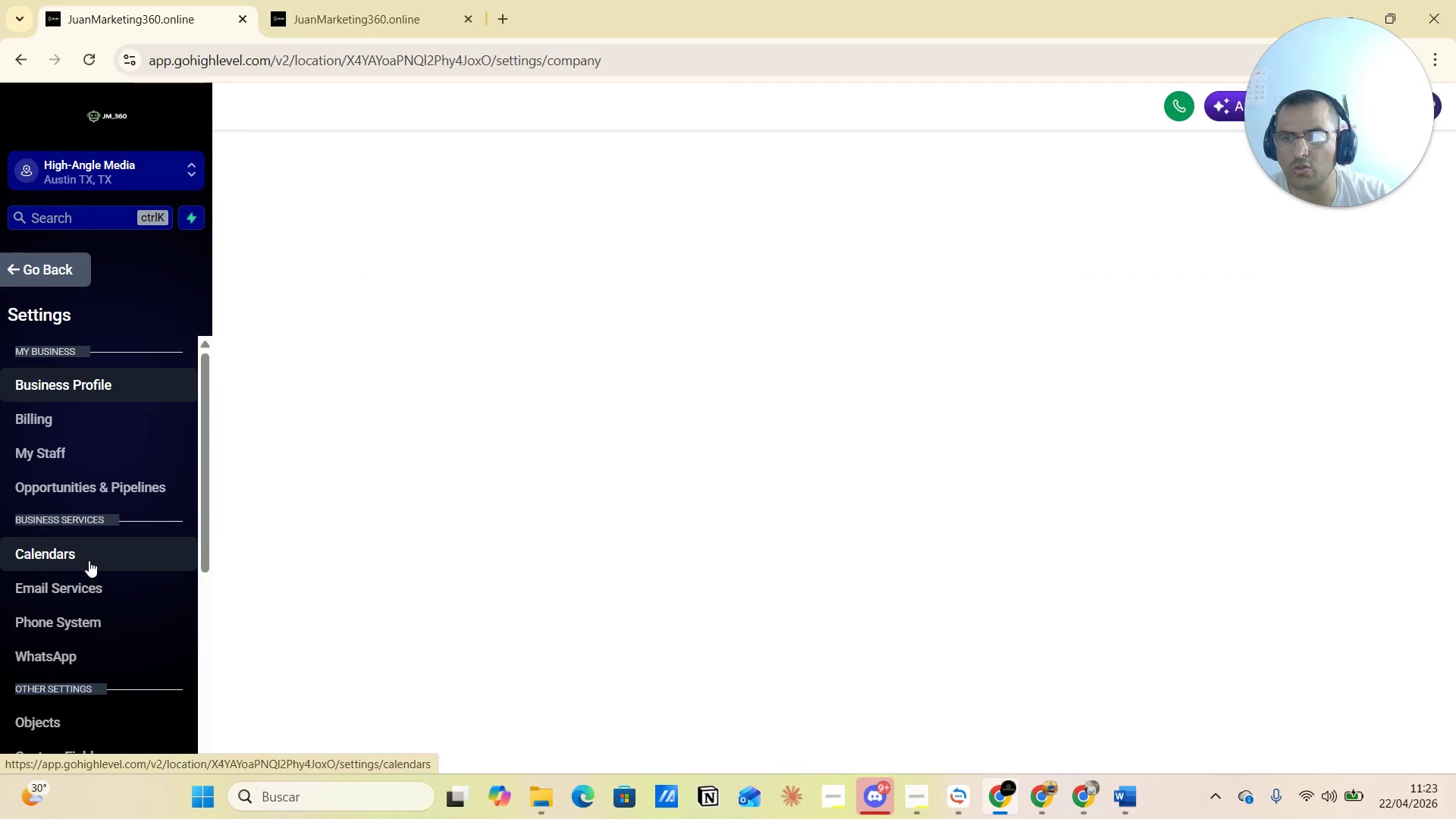 
scroll: coordinate [86, 588], scroll_direction: down, amount: 1.0
 